 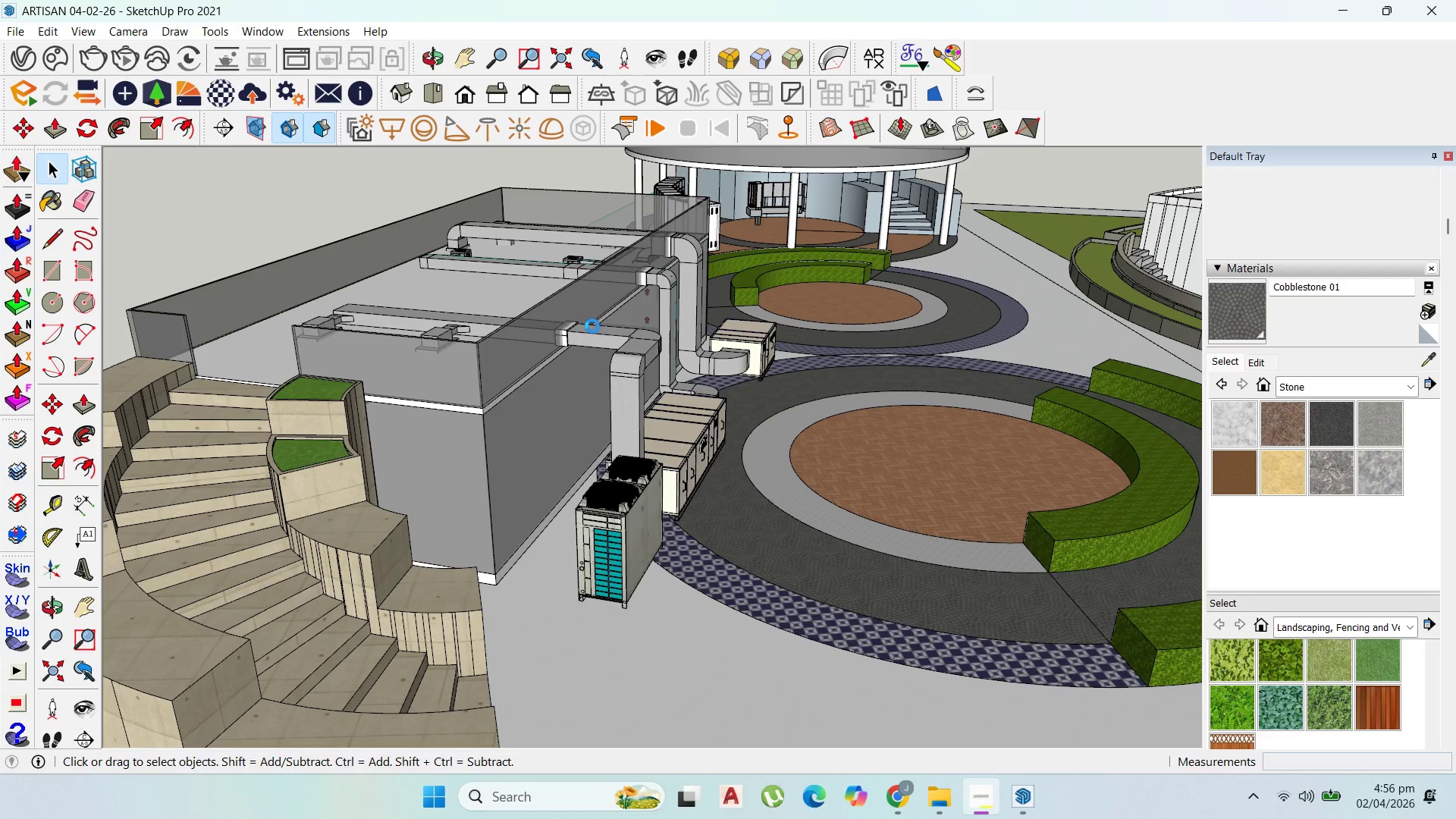 
scroll: coordinate [390, 431], scroll_direction: down, amount: 11.0
 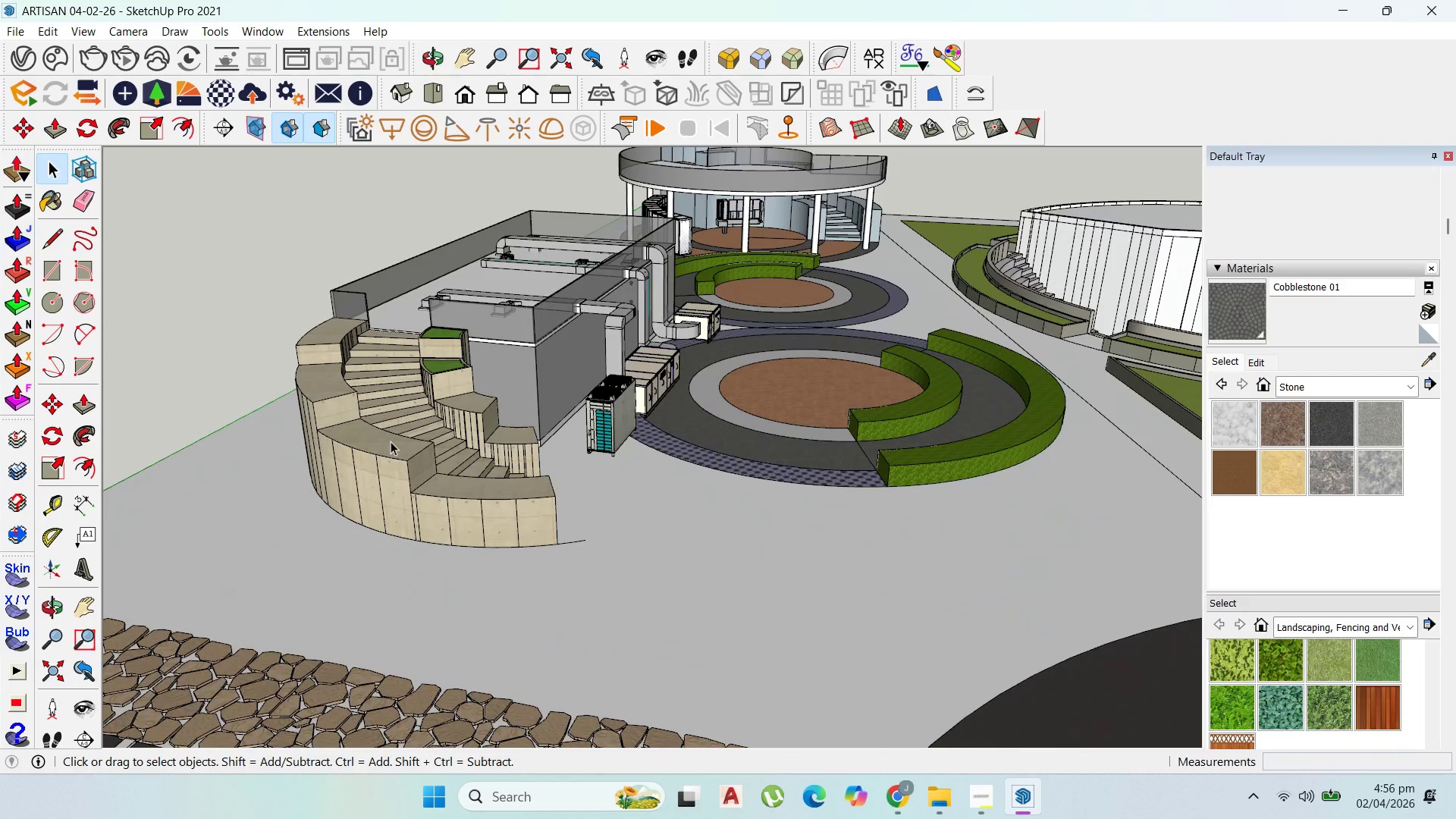 
double_click([393, 441])
 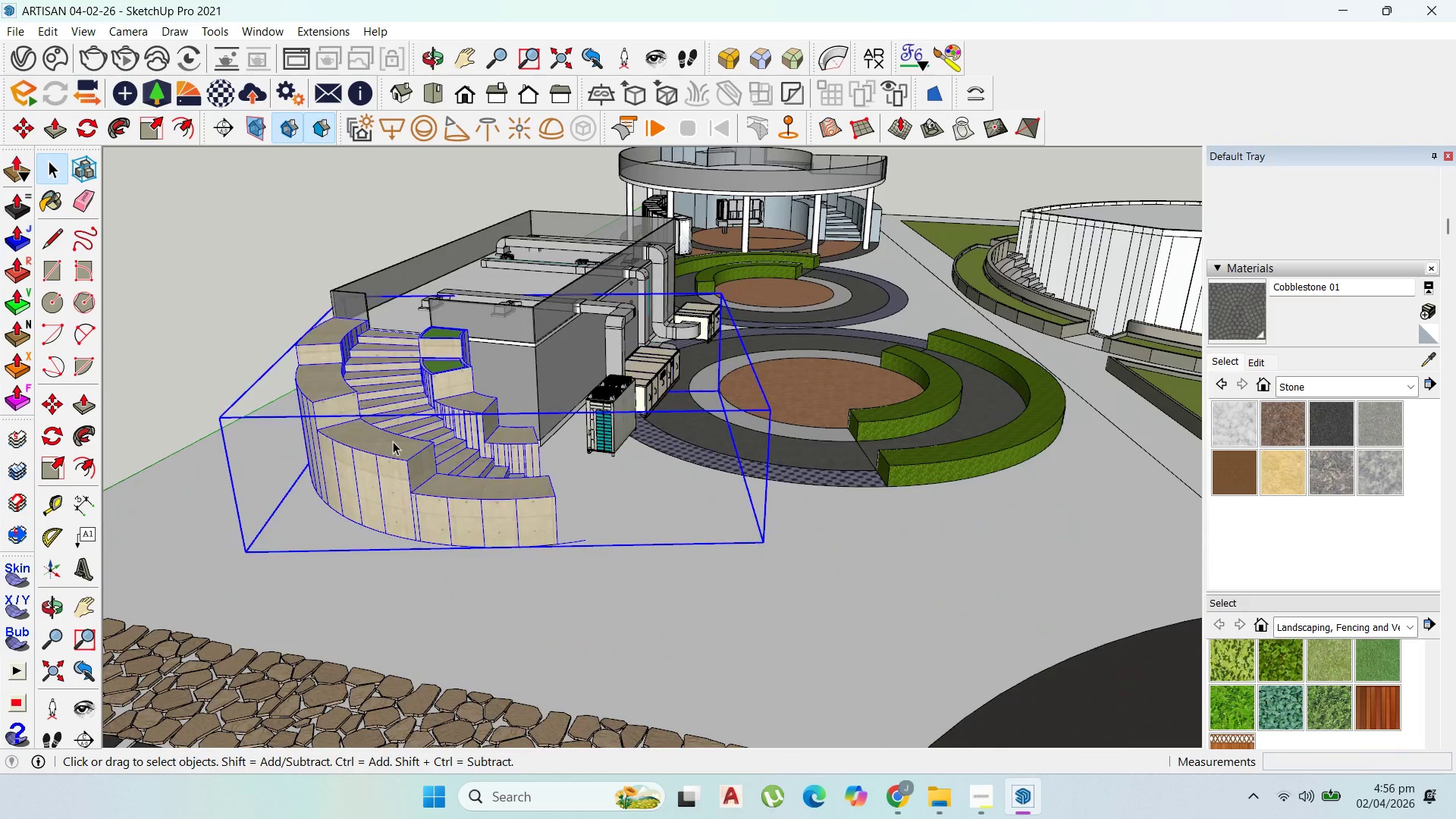 
triple_click([393, 441])
 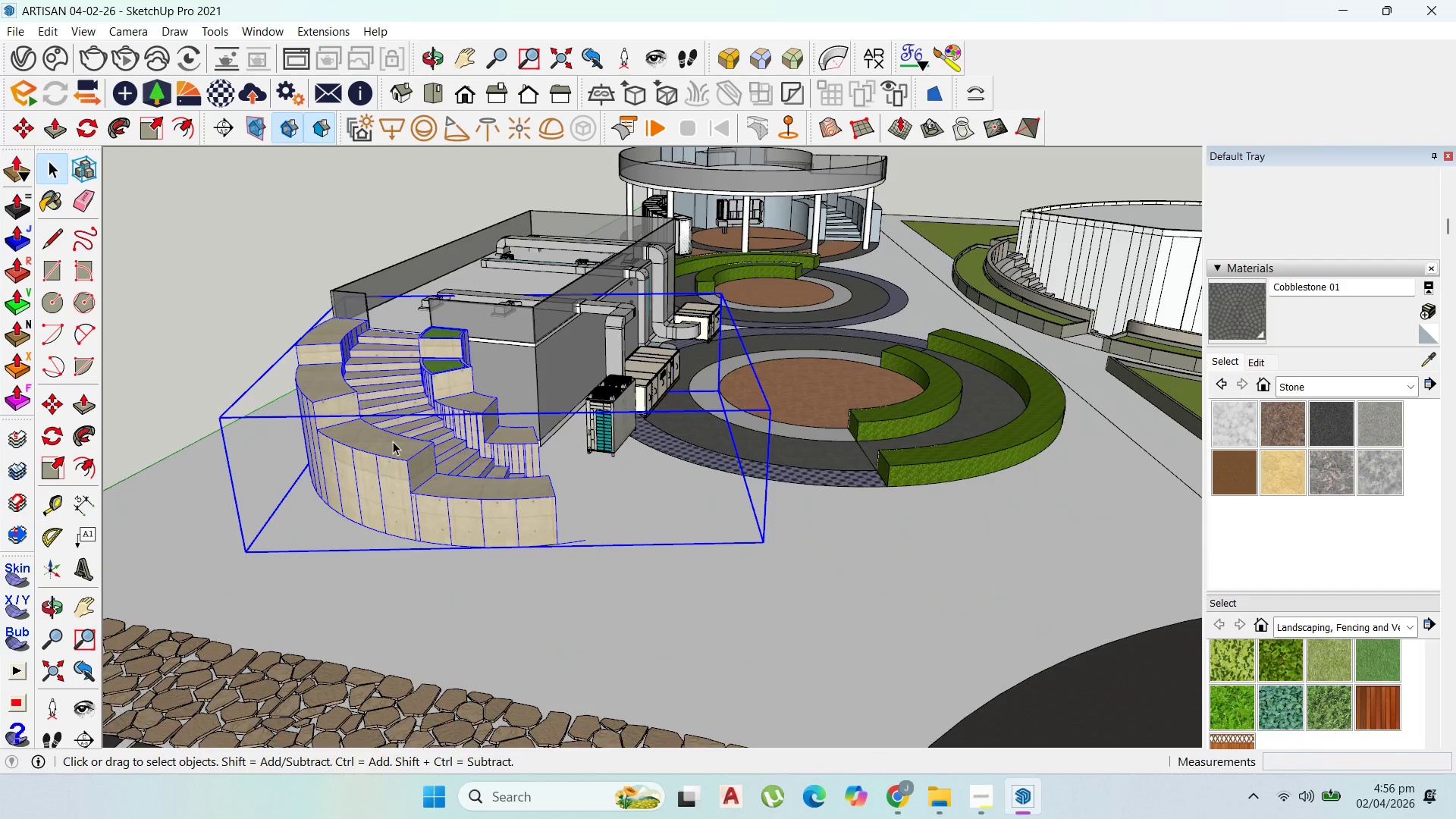 
triple_click([393, 441])
 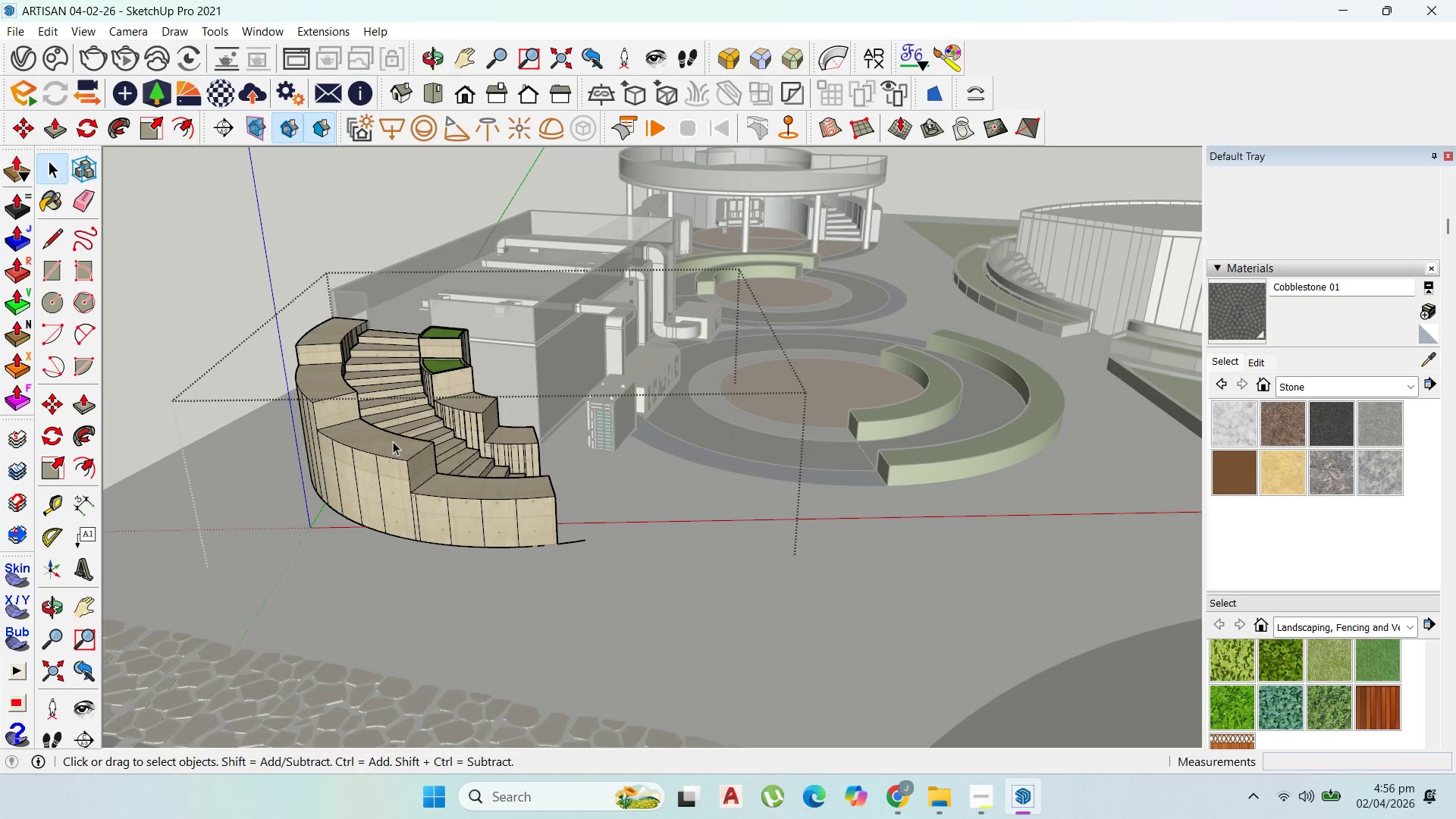 
triple_click([393, 441])
 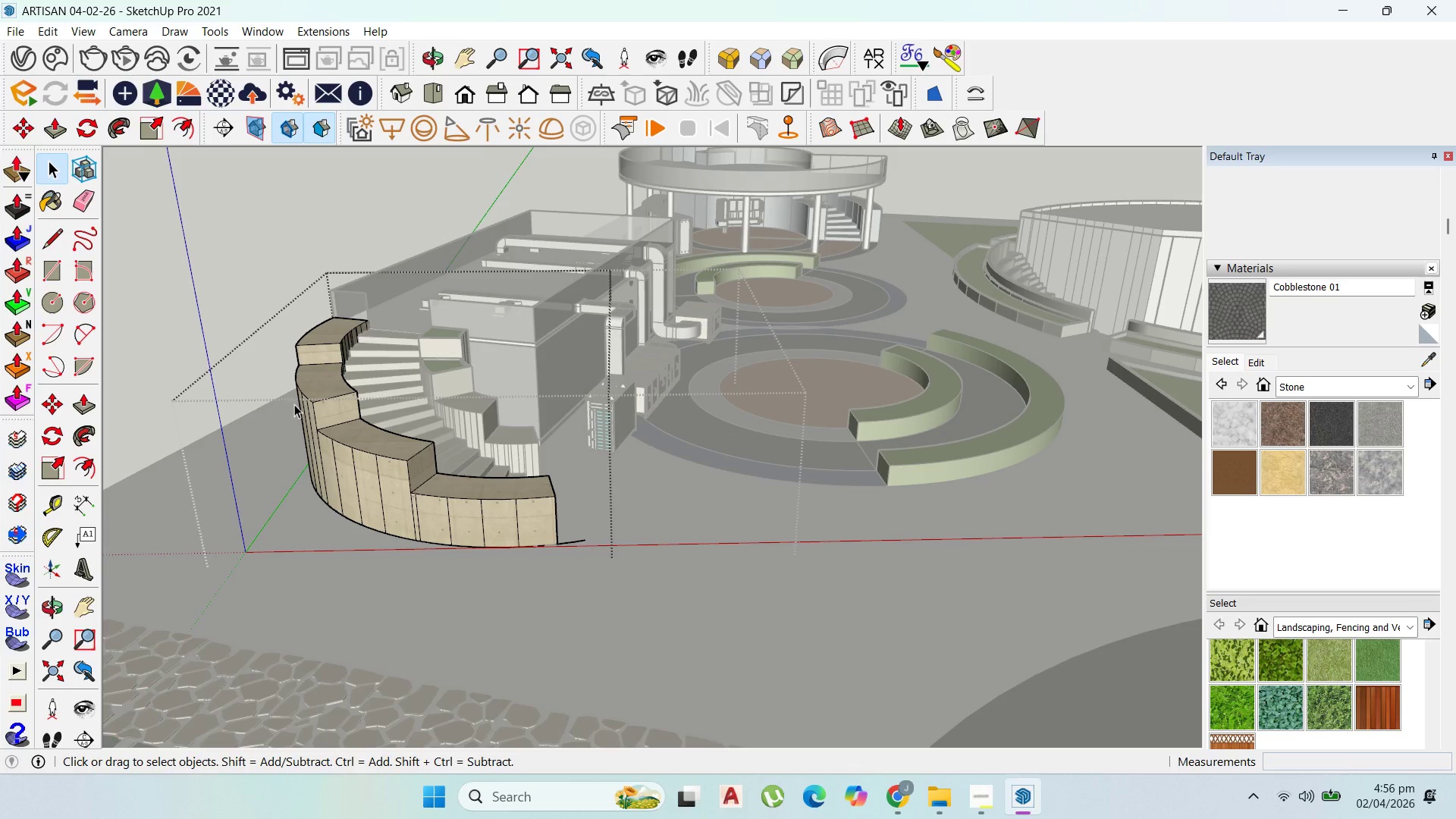 
scroll: coordinate [551, 620], scroll_direction: down, amount: 36.0
 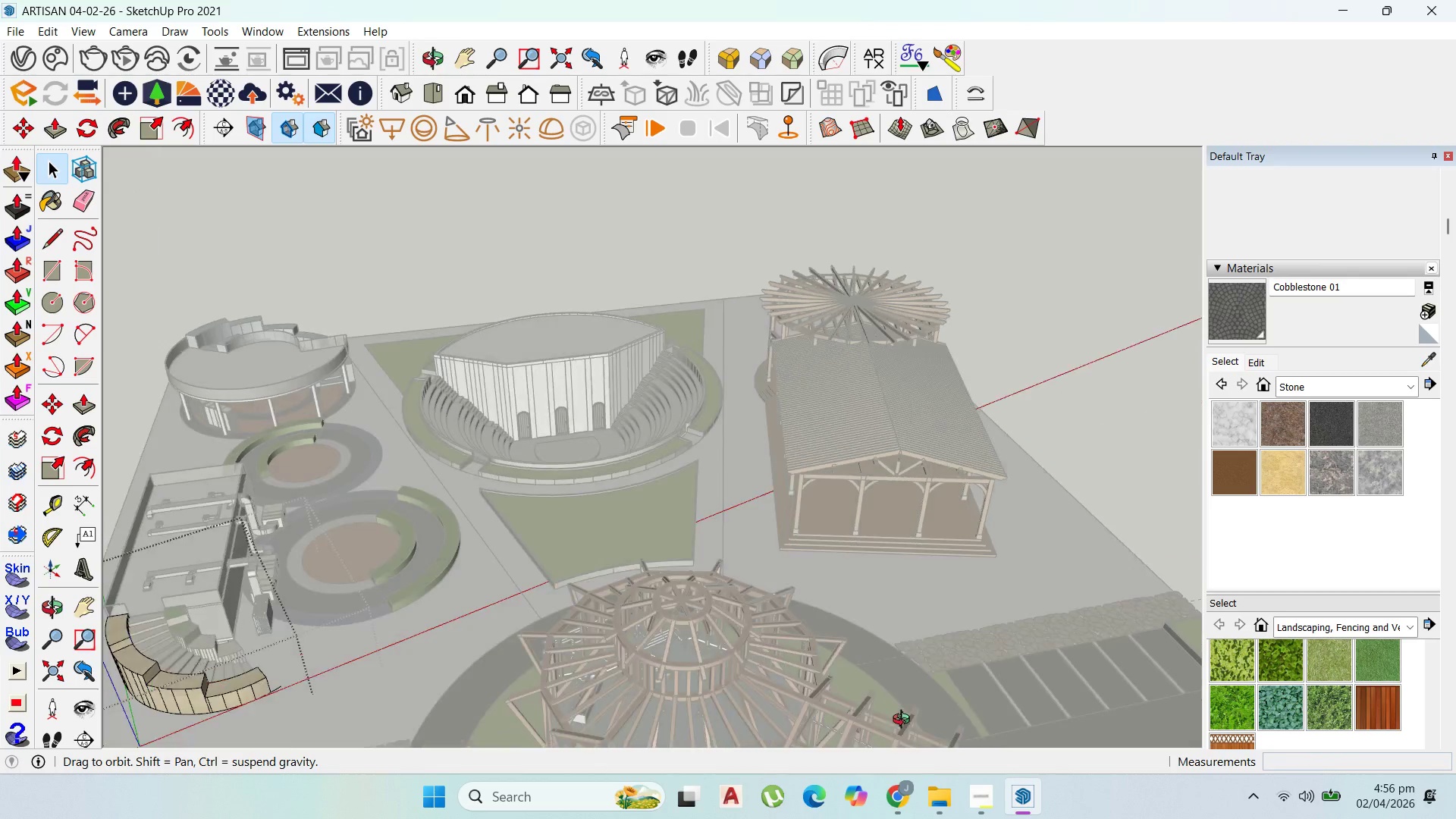 
key(Escape)
 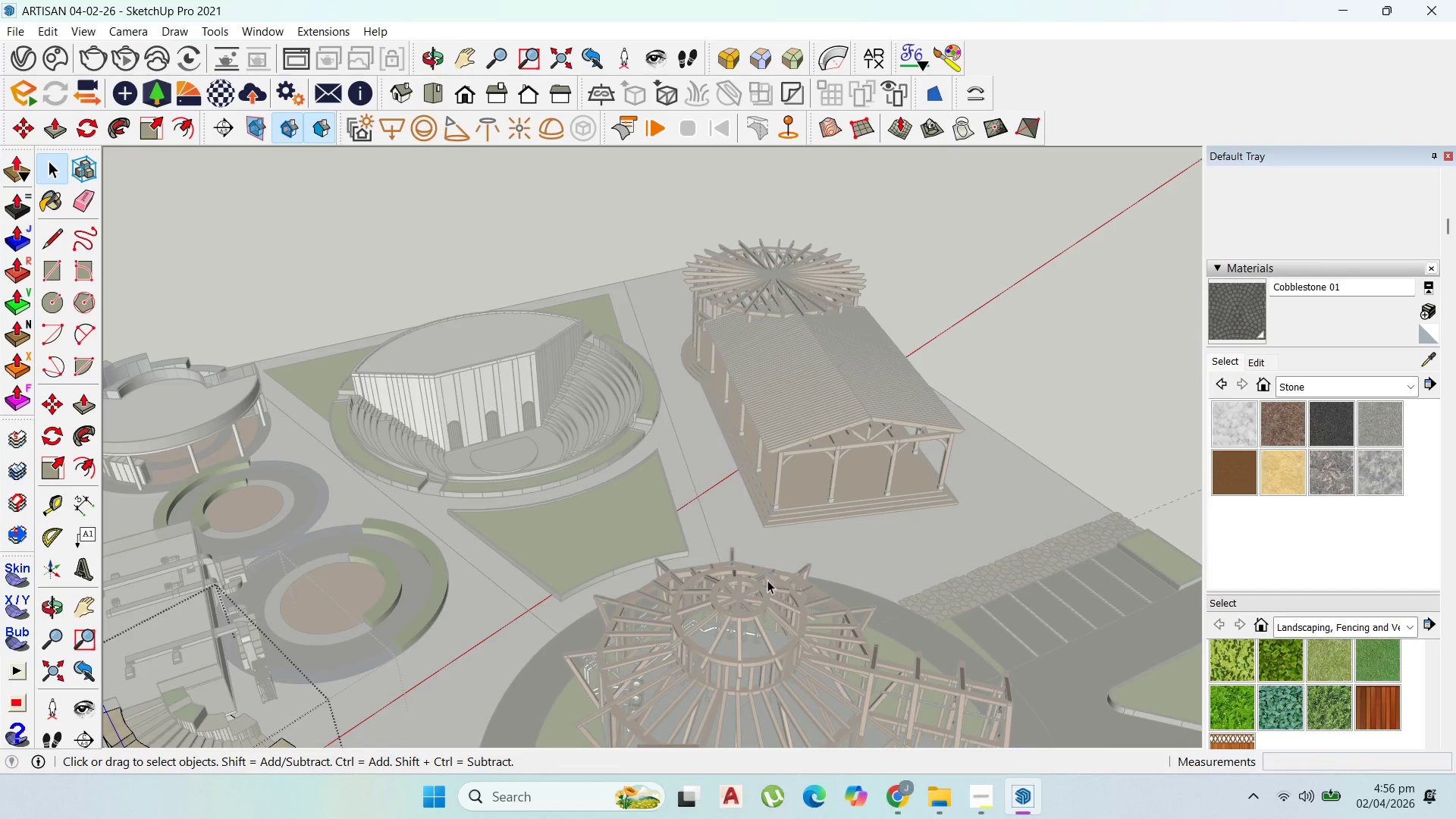 
key(Escape)
 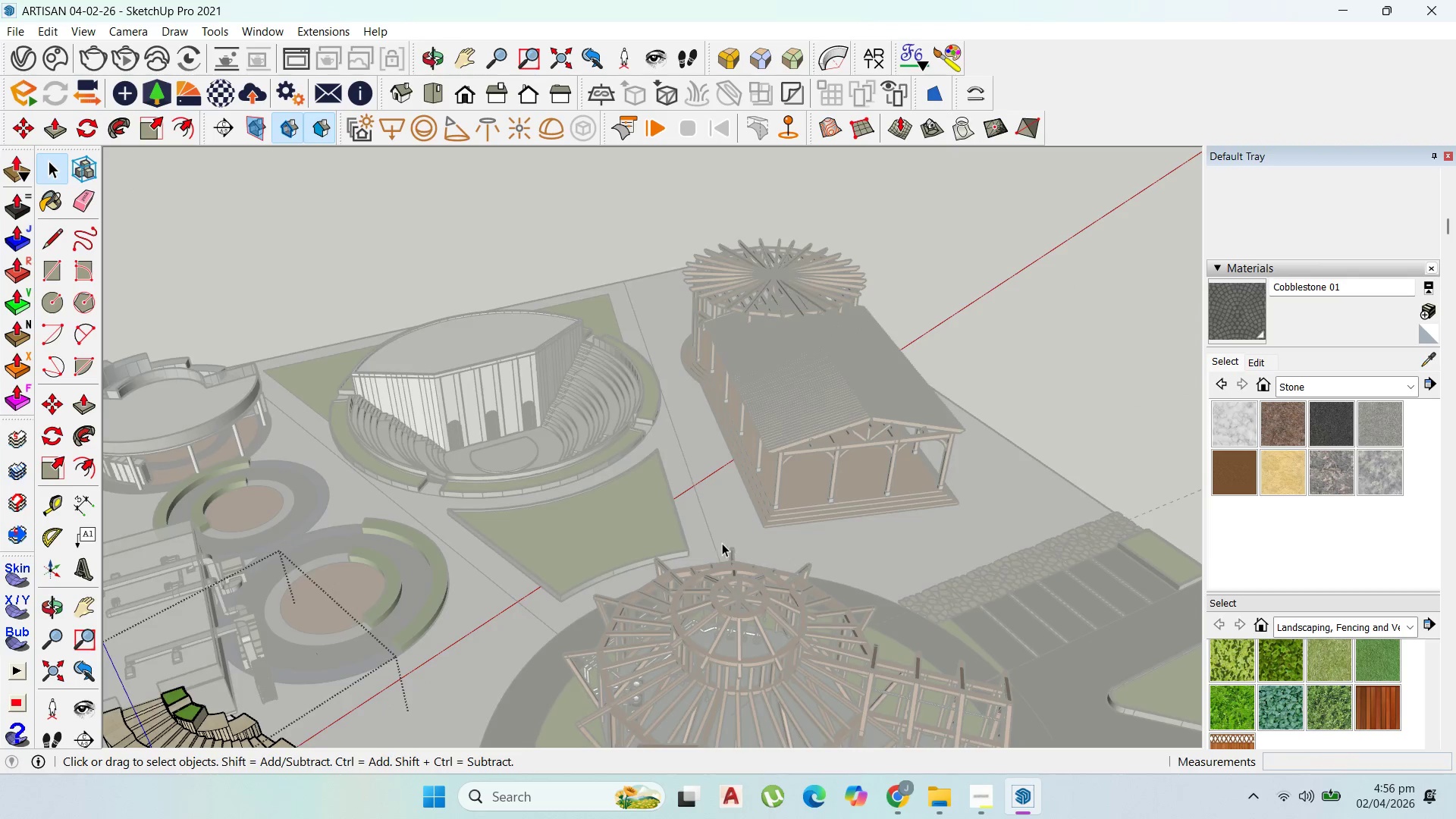 
key(Escape)
 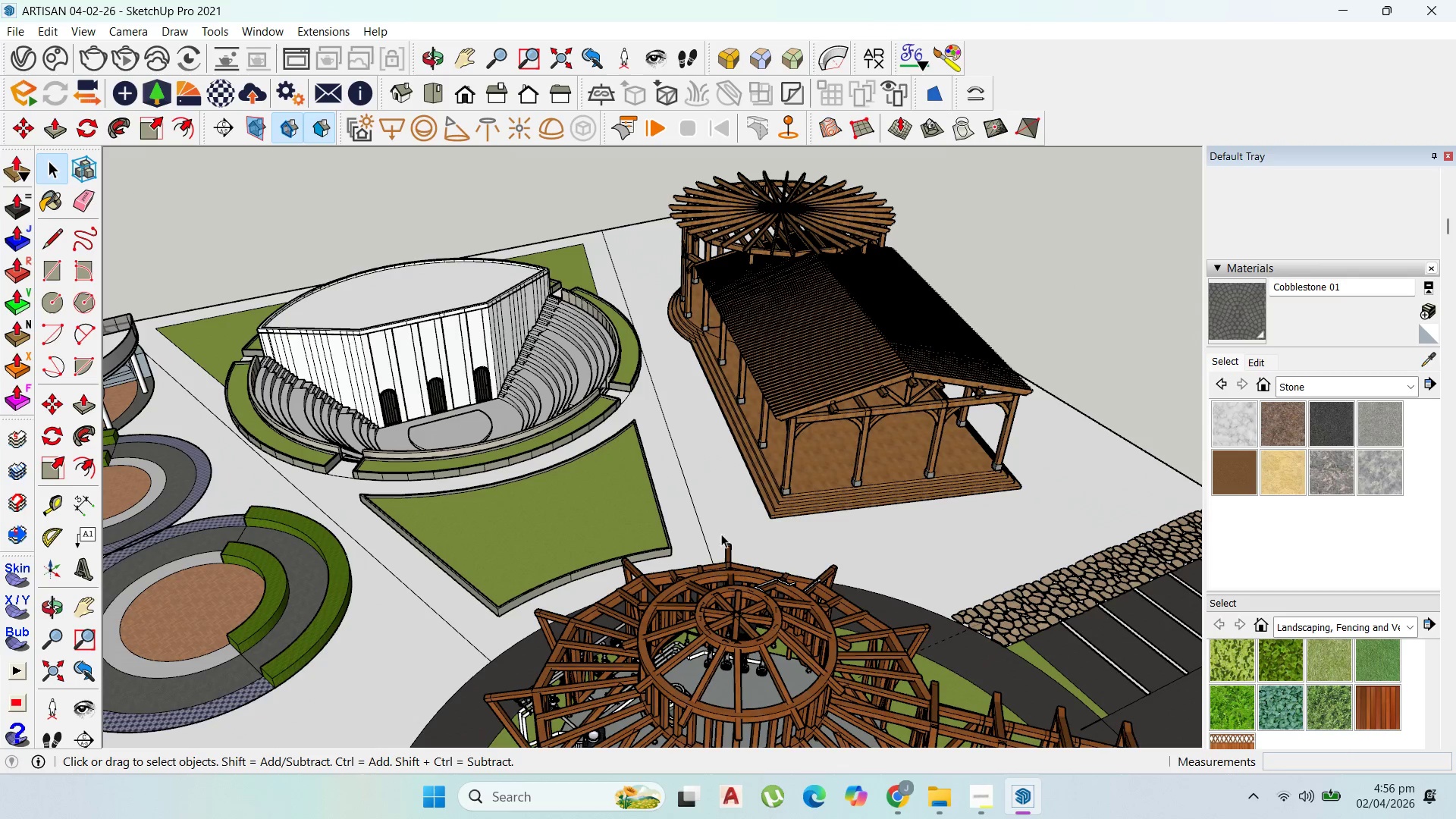 
key(Escape)
 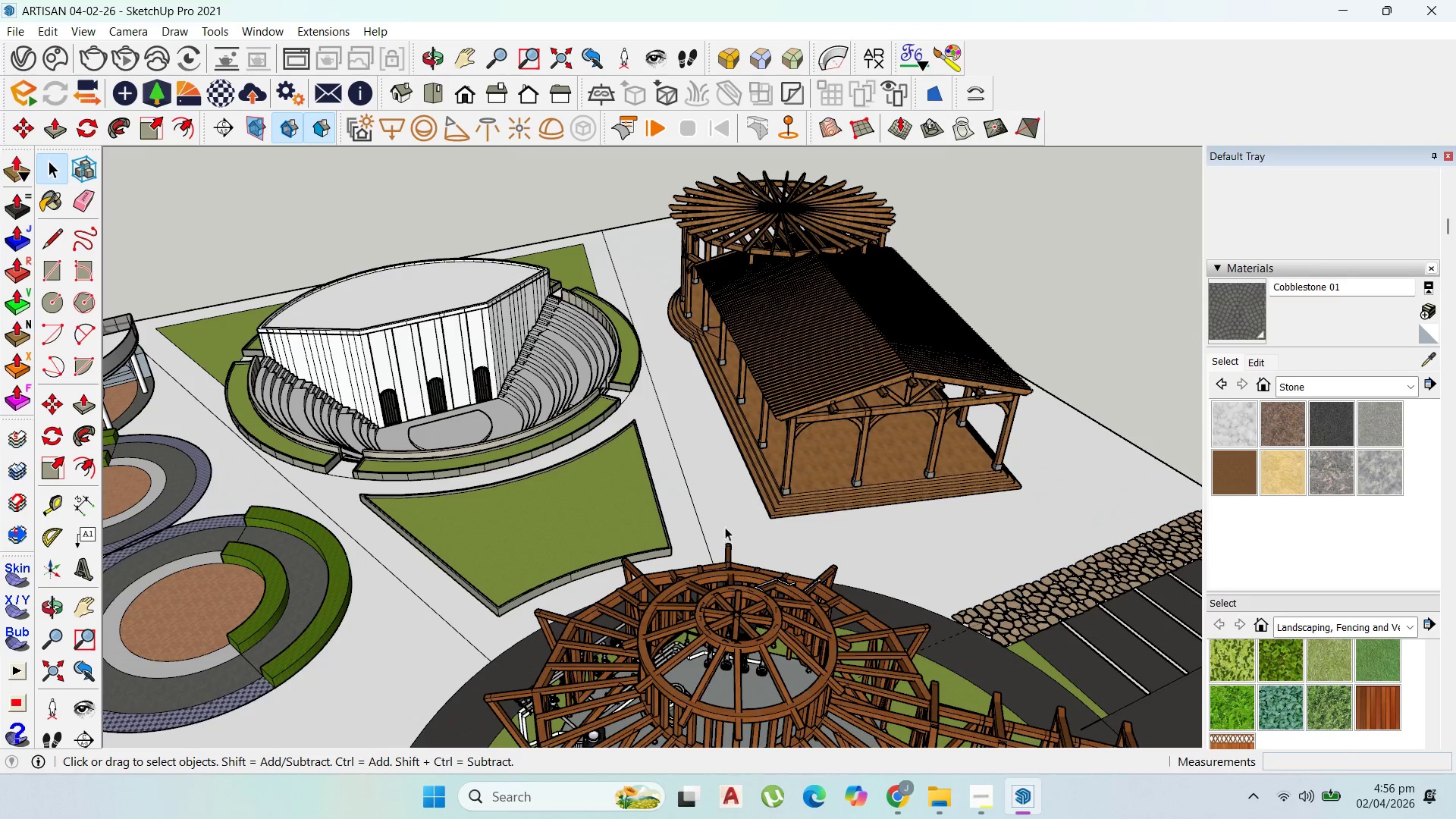 
key(Escape)
 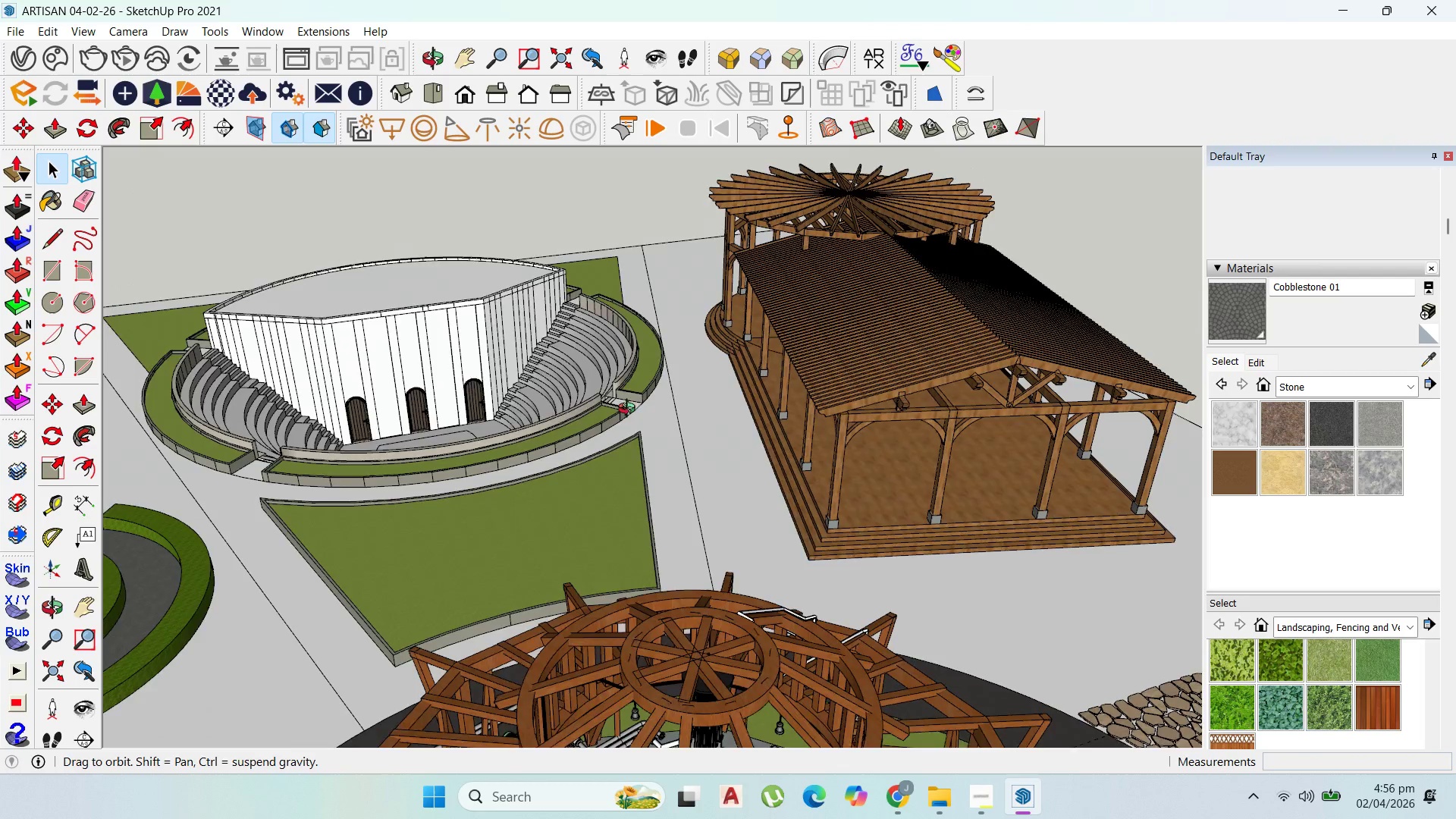 
scroll: coordinate [714, 487], scroll_direction: up, amount: 9.0
 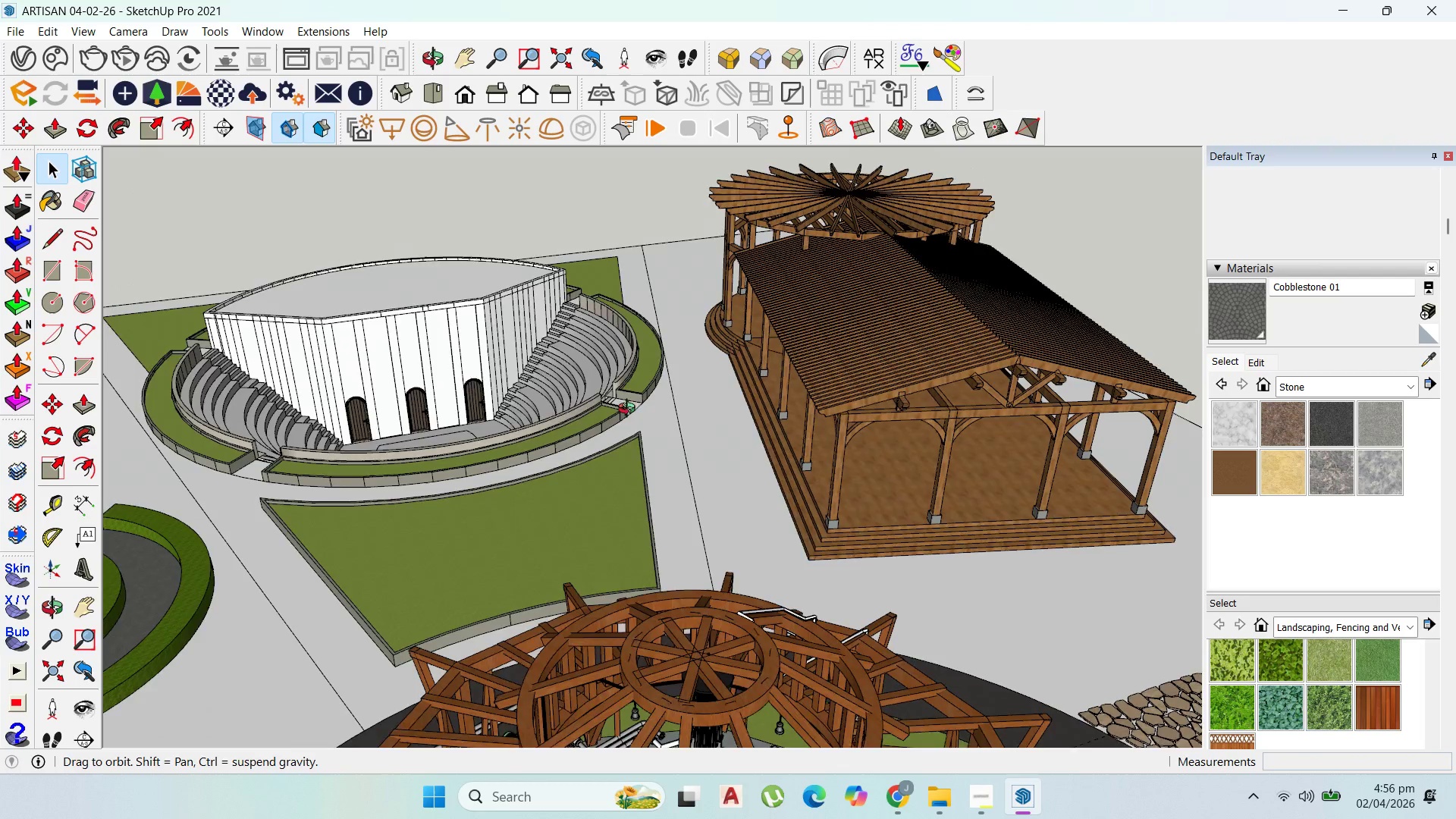 
scroll: coordinate [615, 391], scroll_direction: down, amount: 8.0
 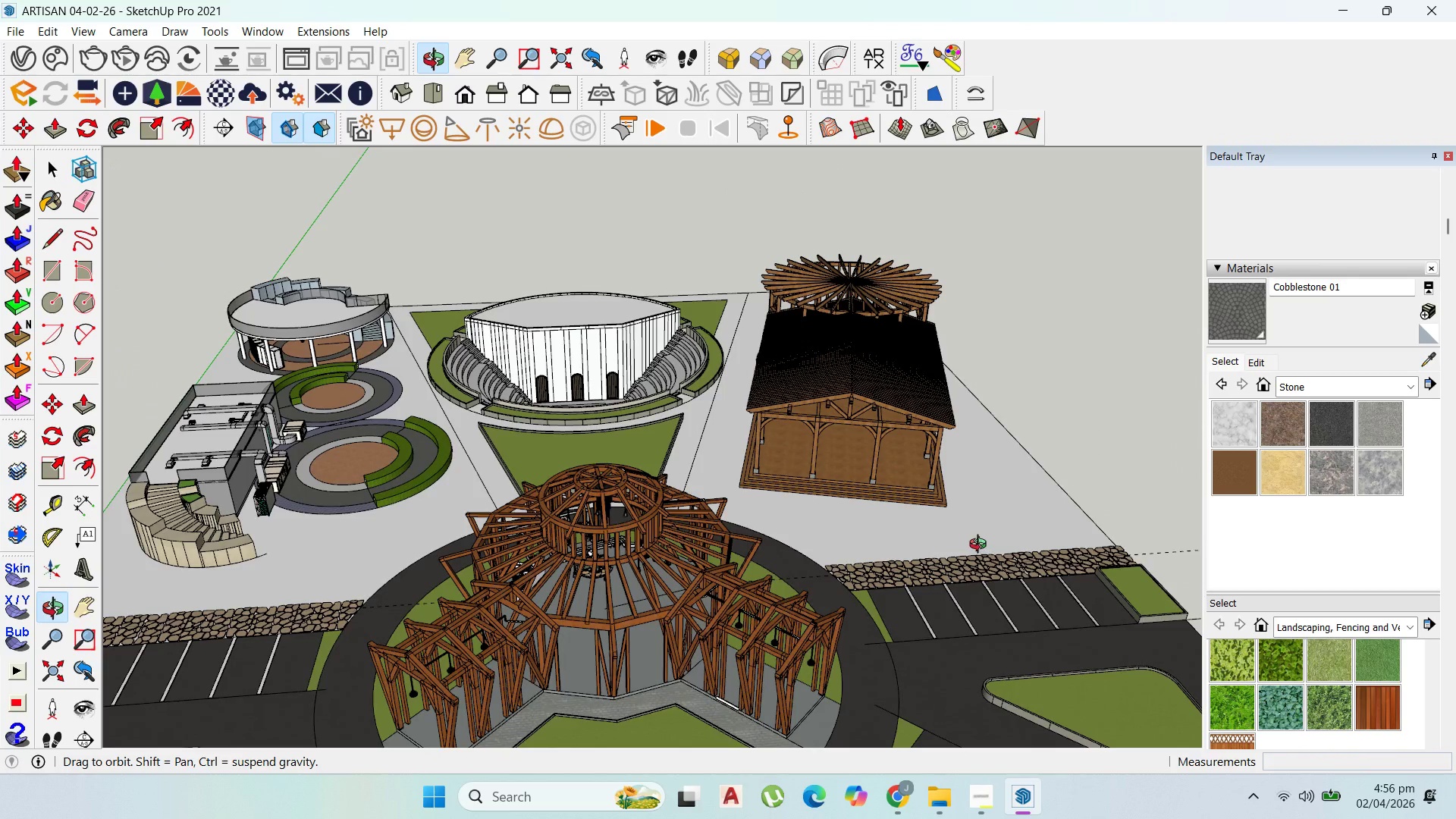 
scroll: coordinate [971, 520], scroll_direction: up, amount: 5.0
 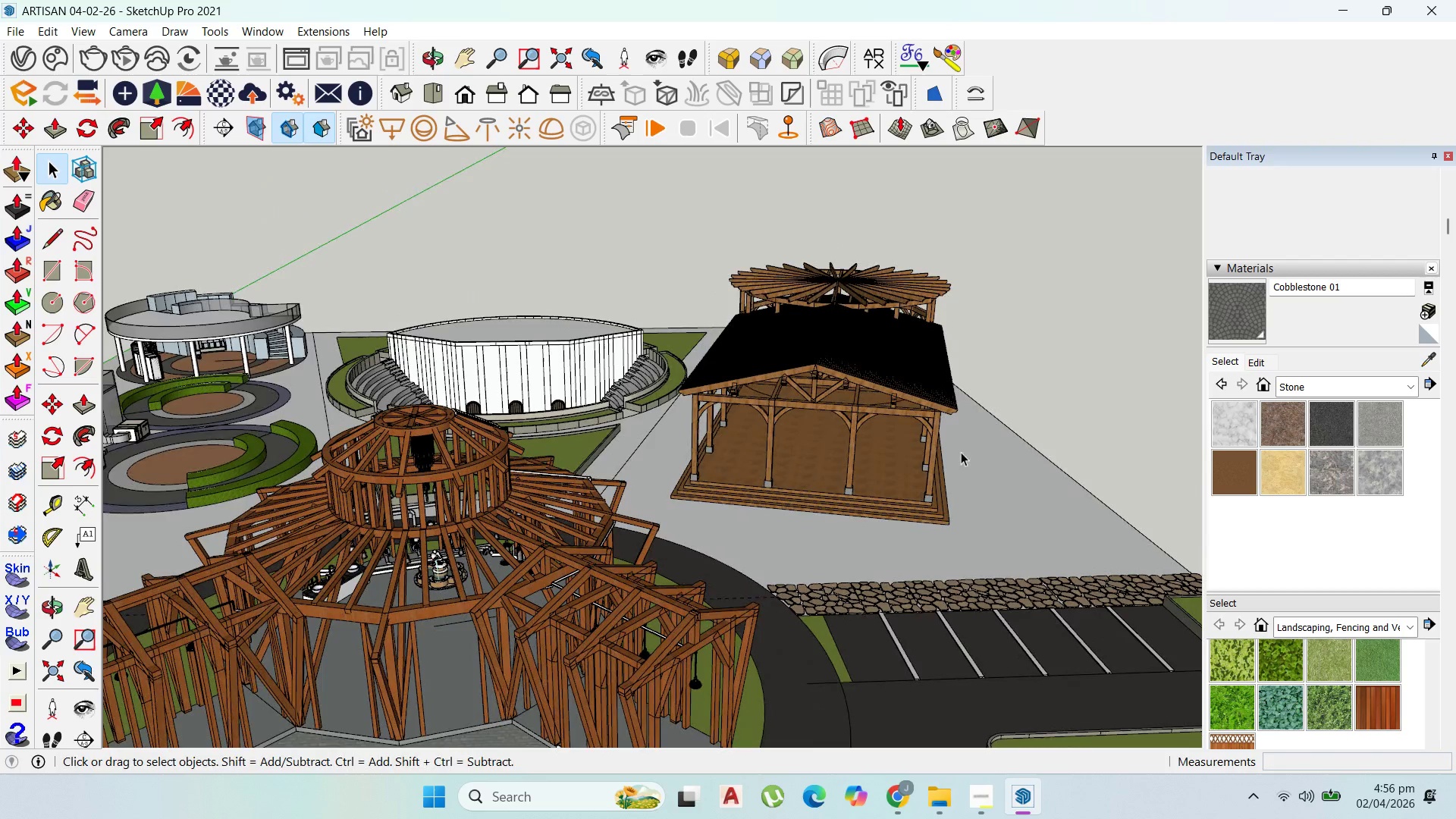 
double_click([1021, 480])
 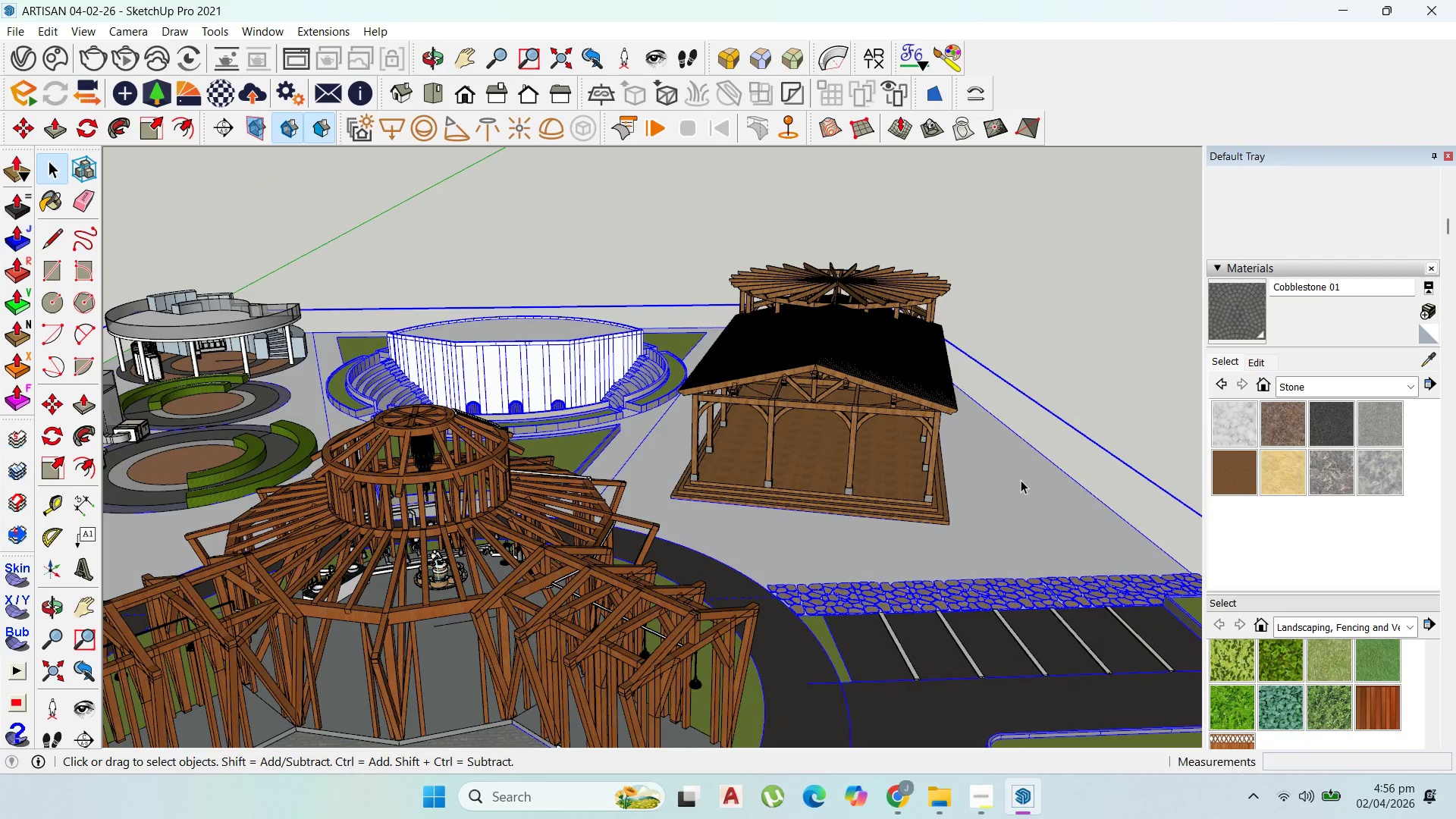 
triple_click([1021, 480])
 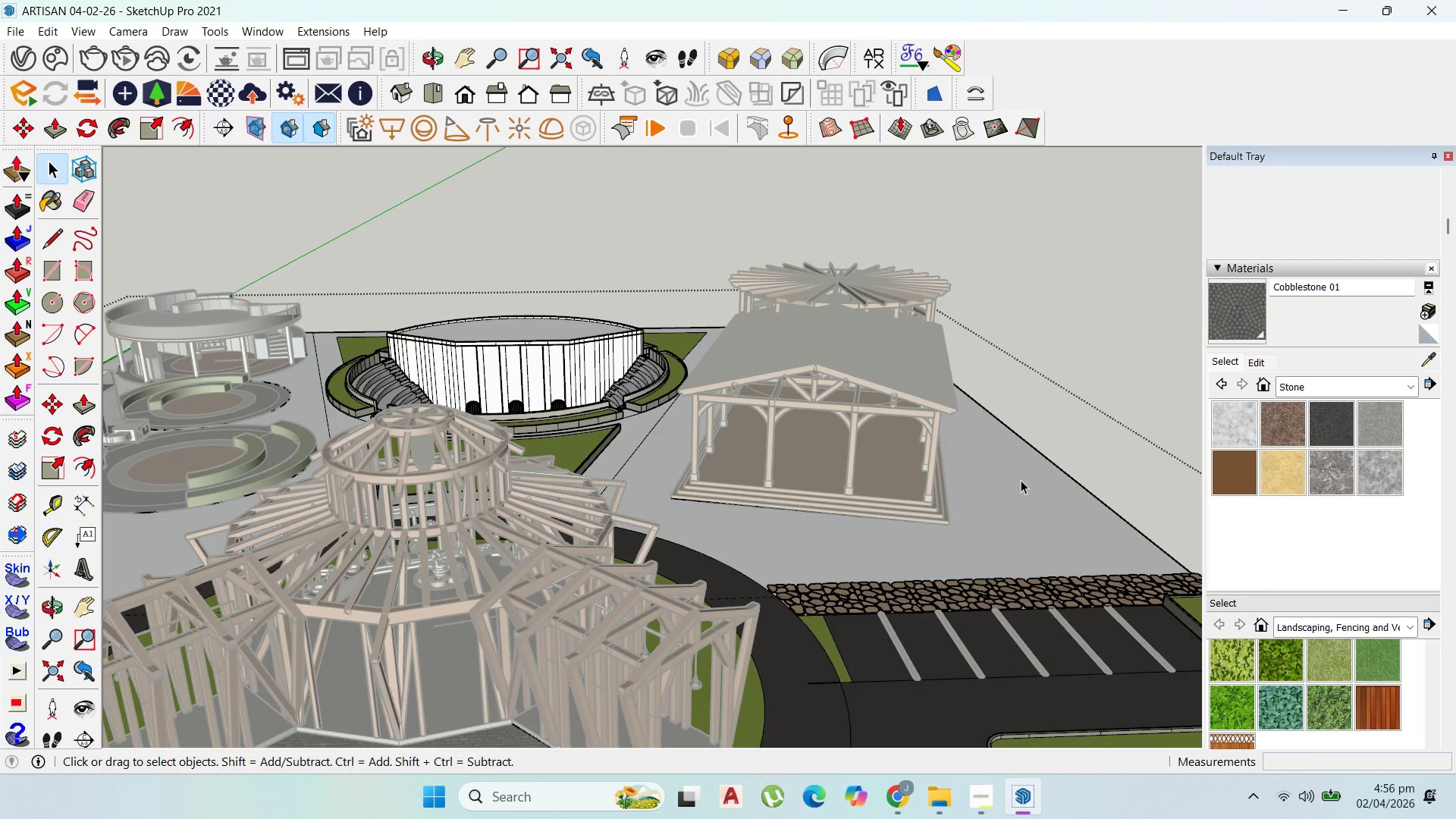 
triple_click([1021, 480])
 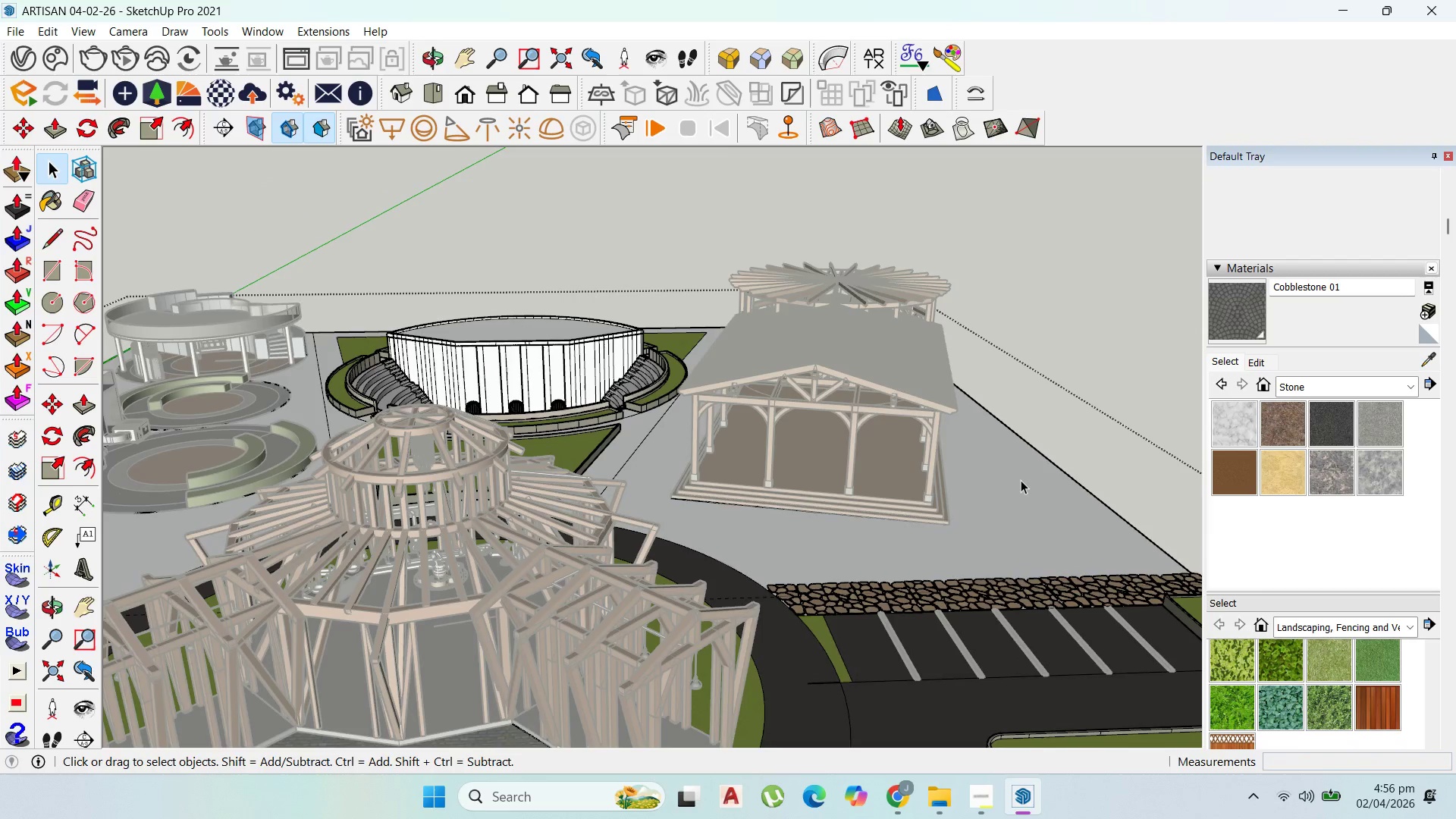 
triple_click([1021, 480])
 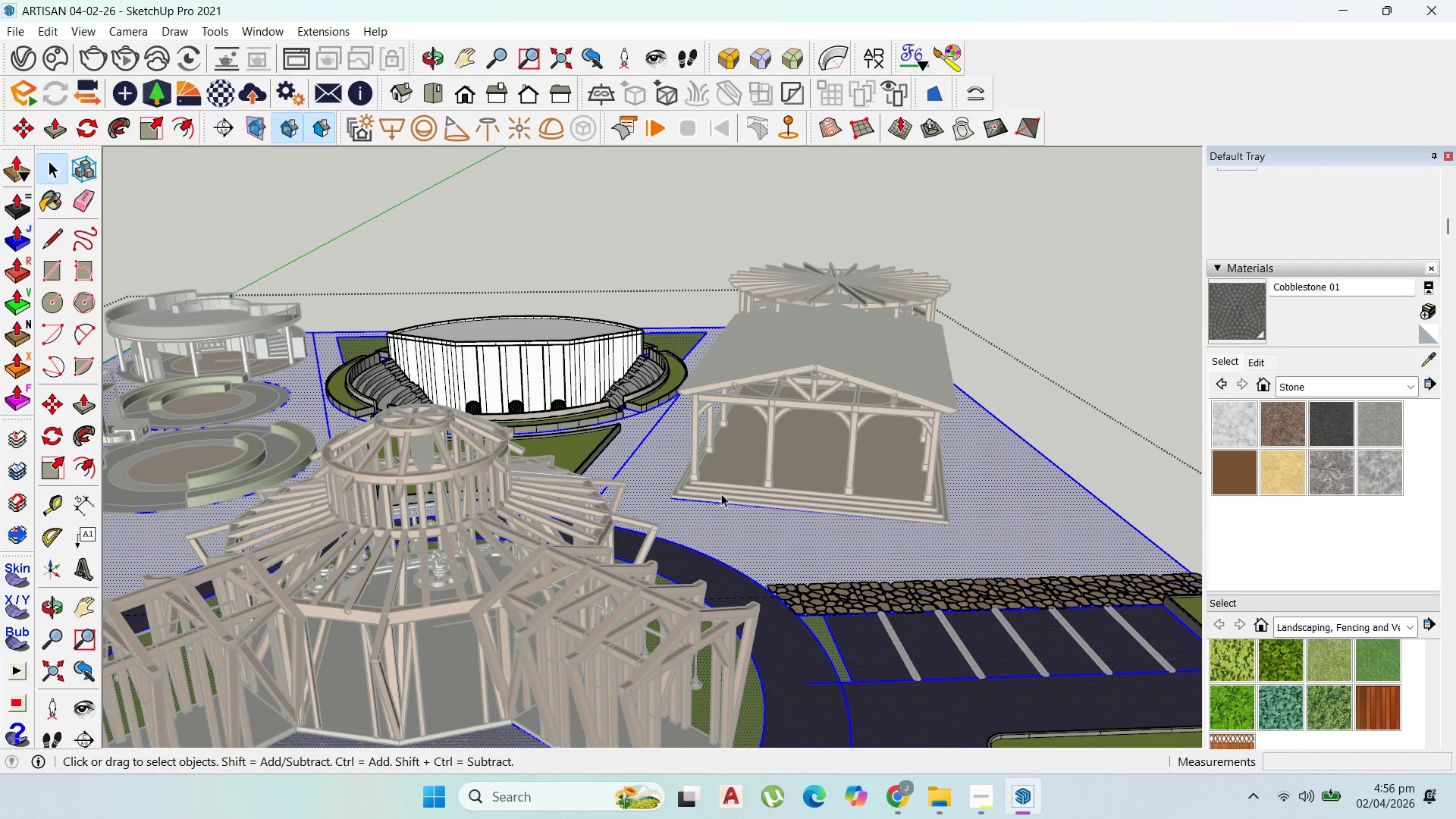 
scroll: coordinate [543, 471], scroll_direction: up, amount: 4.0
 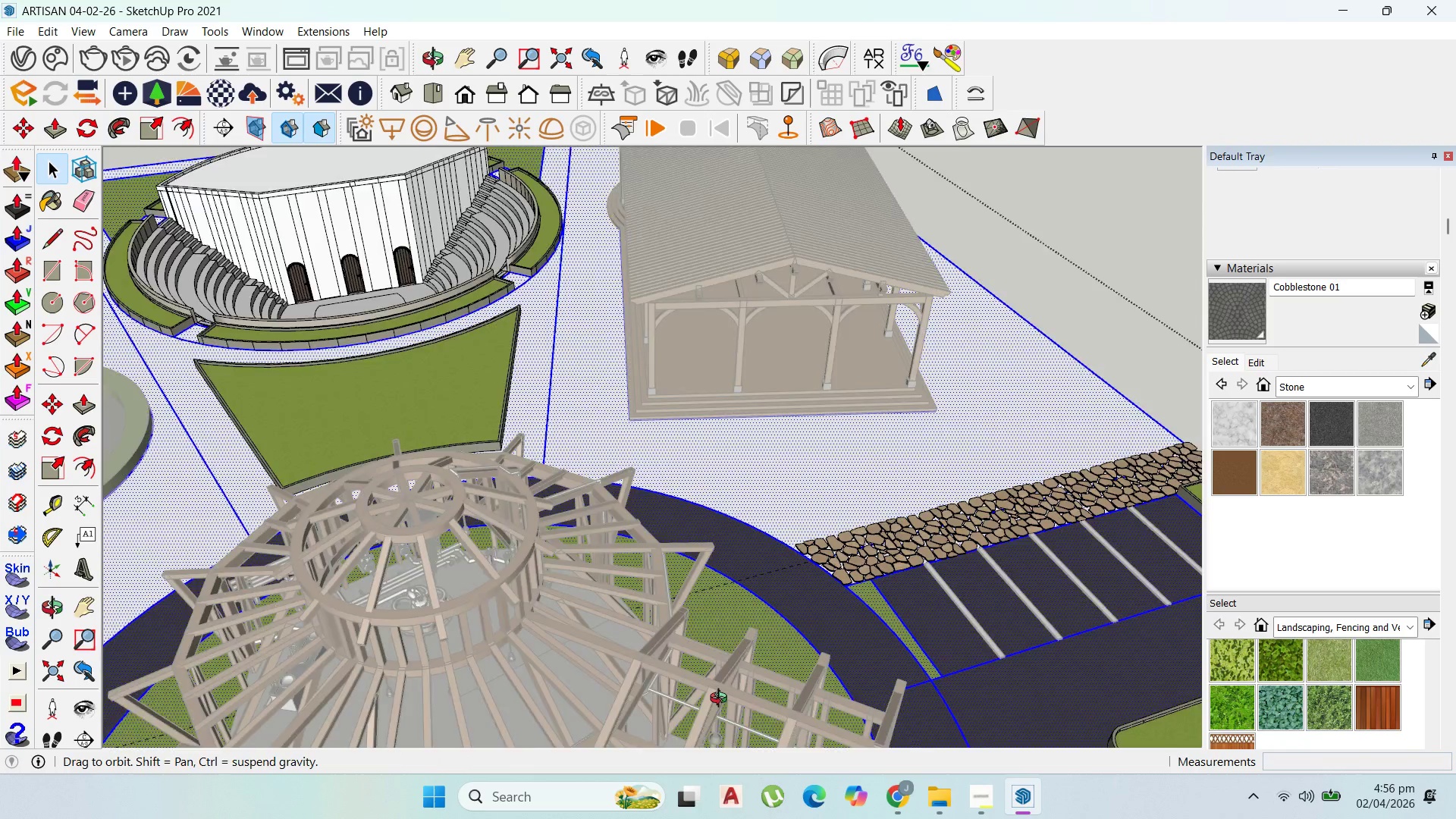 
scroll: coordinate [751, 652], scroll_direction: down, amount: 9.0
 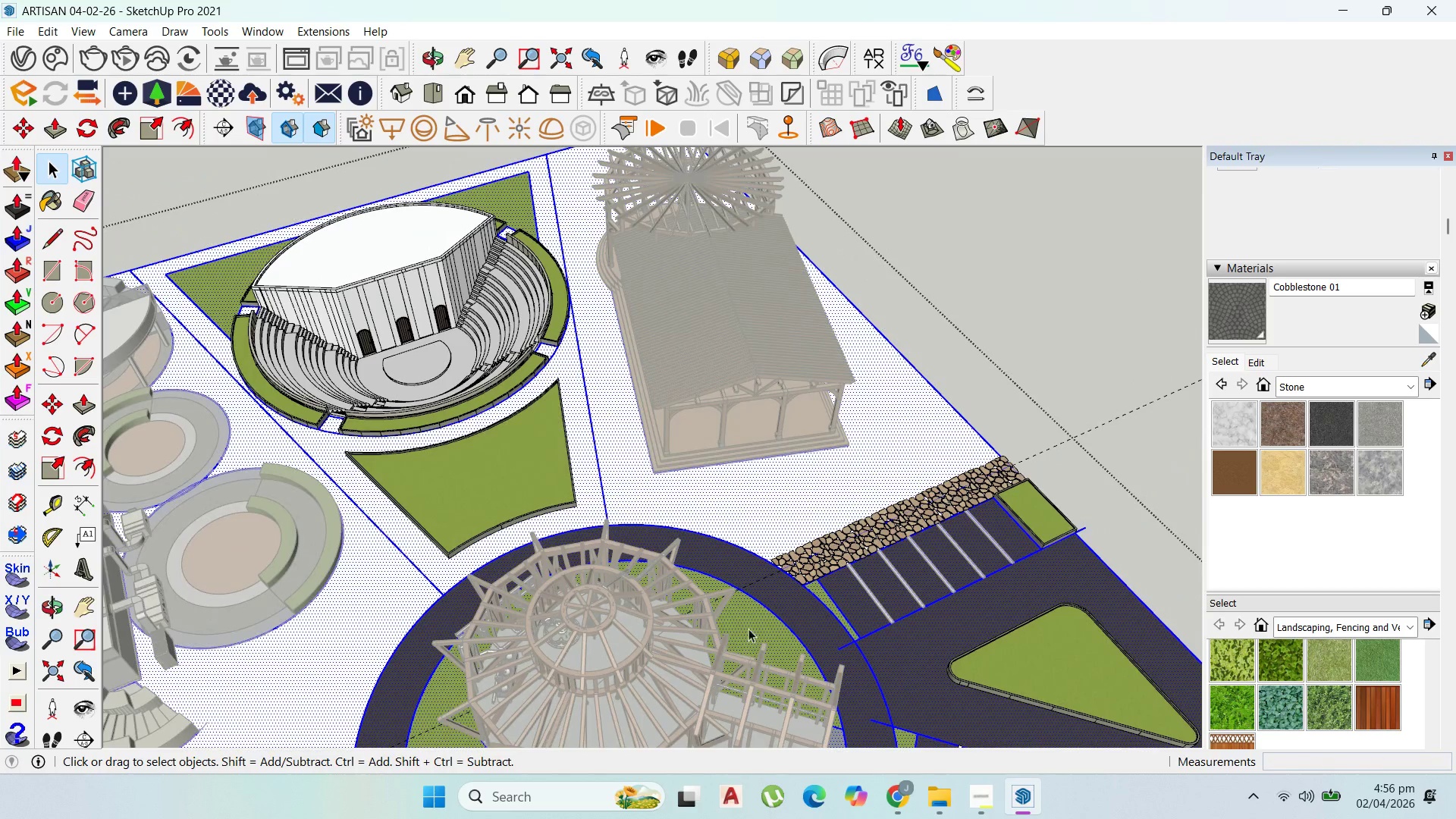 
left_click([758, 480])
 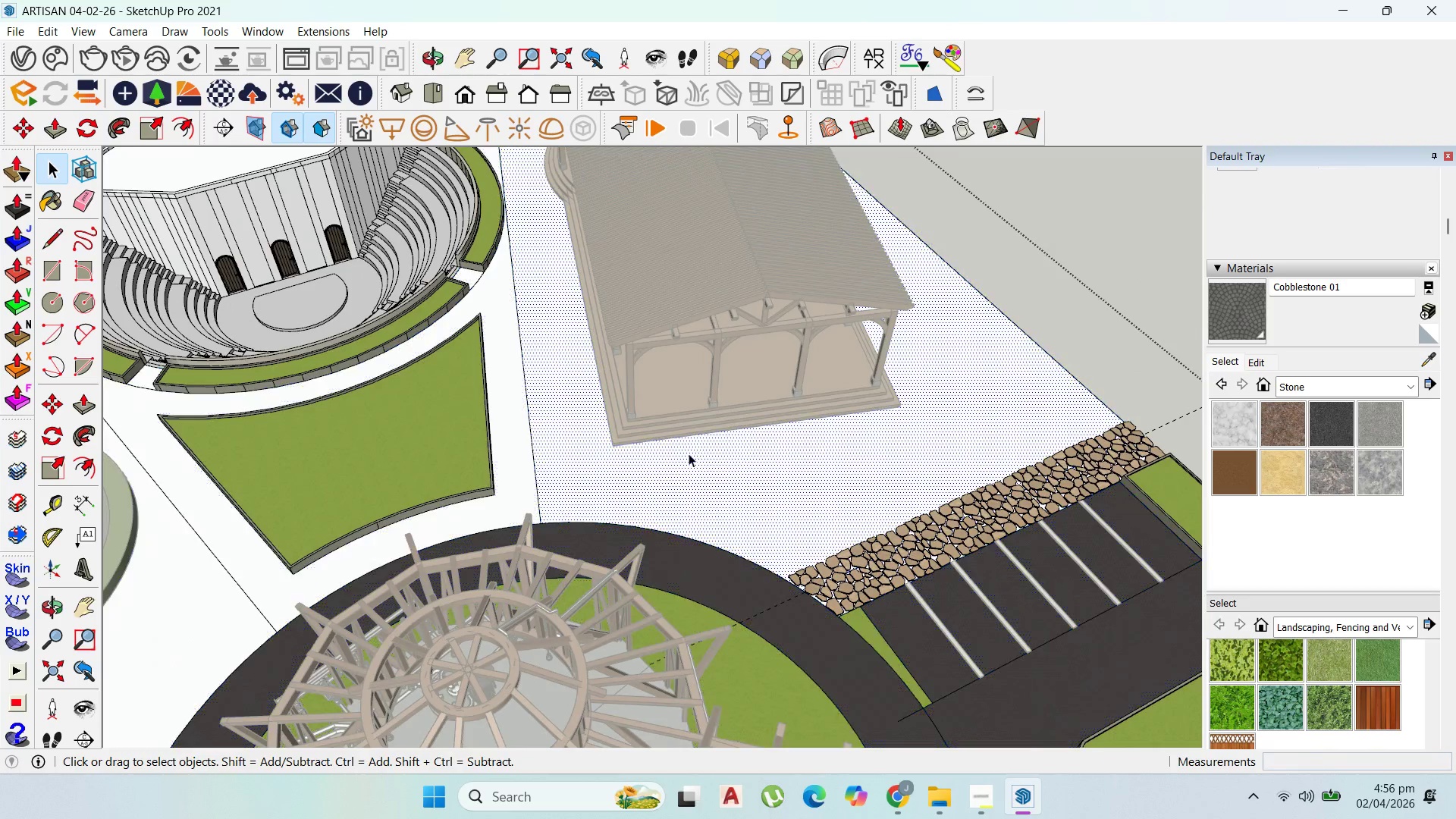 
scroll: coordinate [685, 453], scroll_direction: up, amount: 7.0
 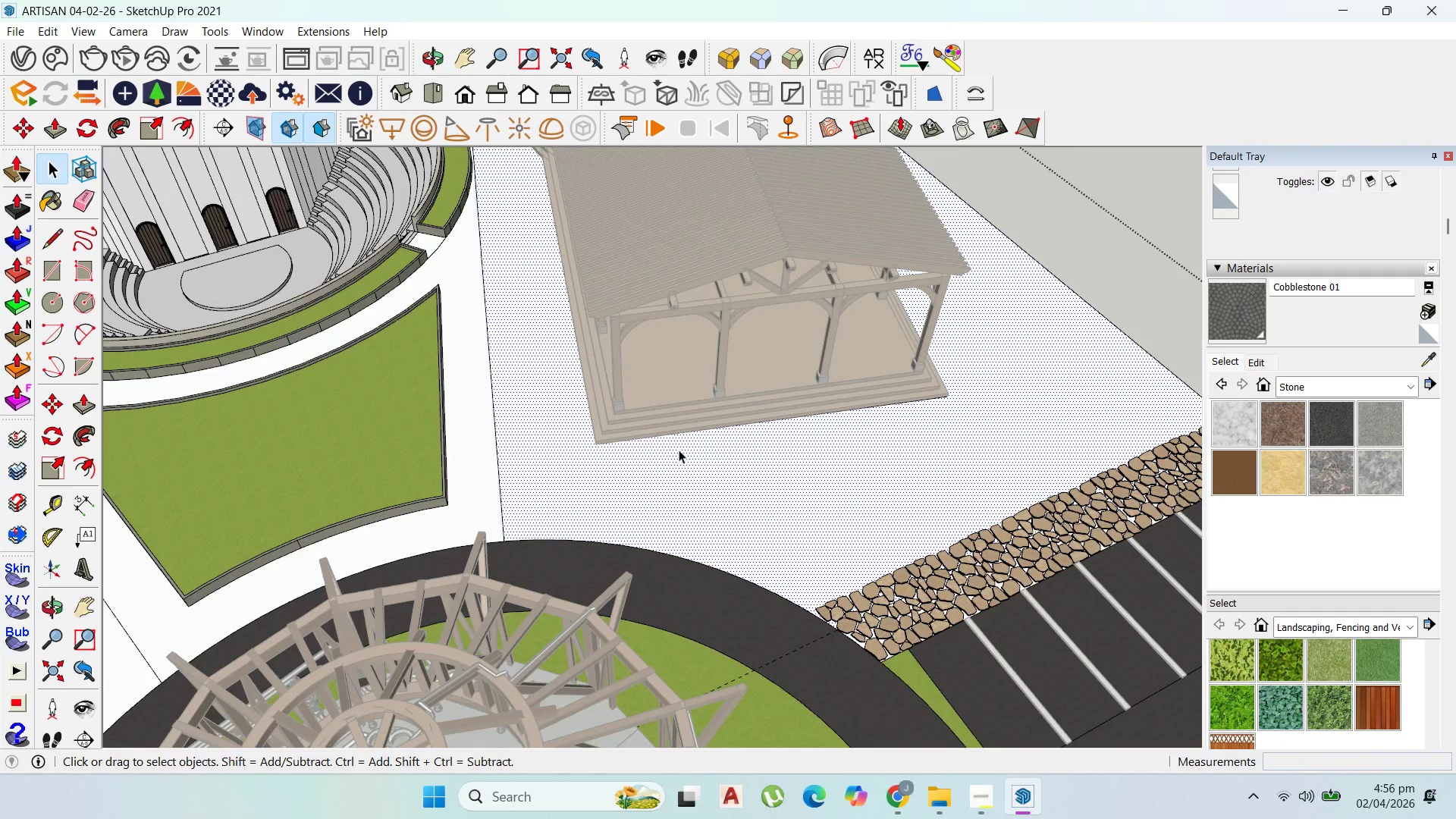 
scroll: coordinate [698, 478], scroll_direction: down, amount: 9.0
 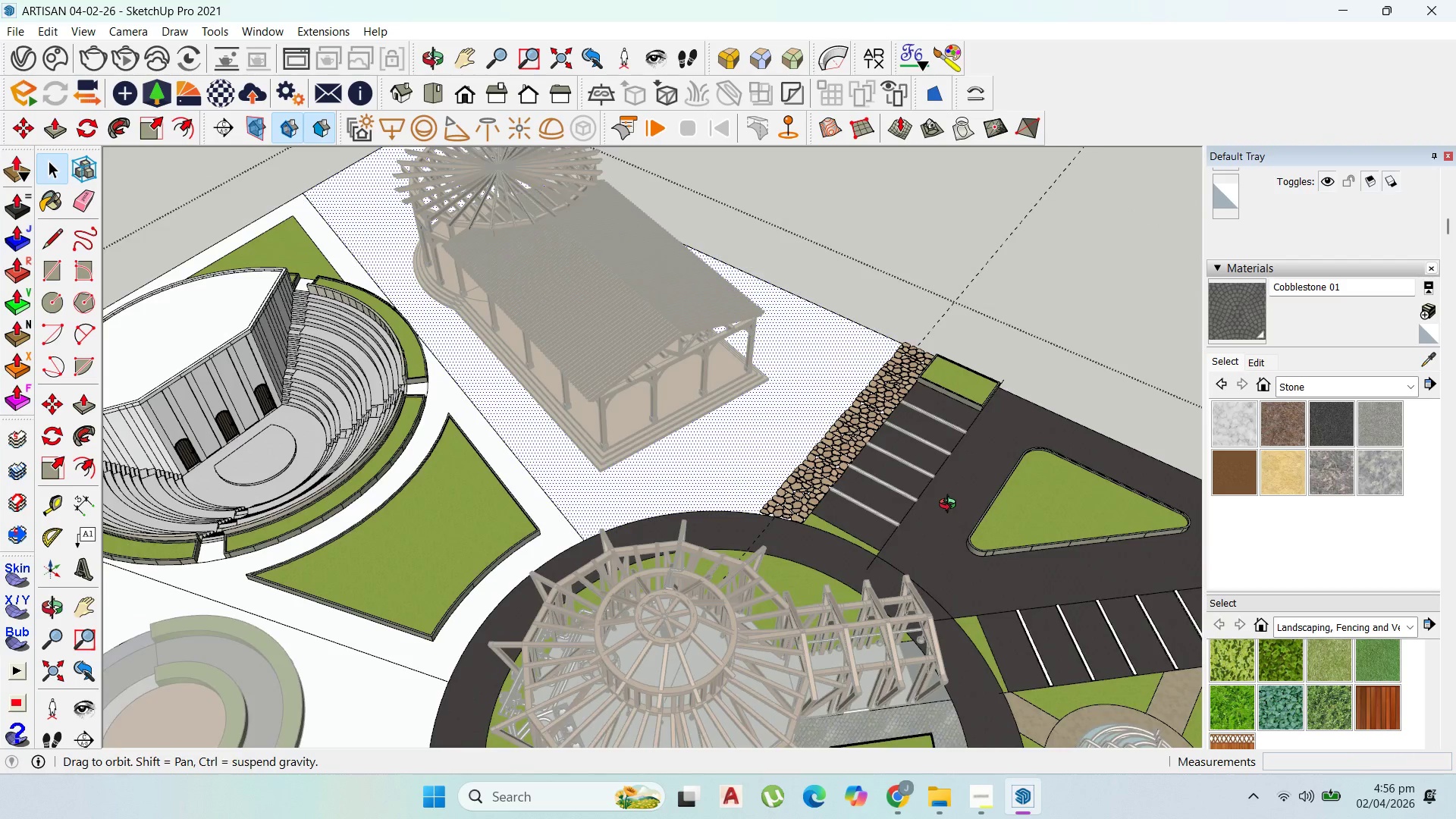 
scroll: coordinate [848, 507], scroll_direction: up, amount: 22.0
 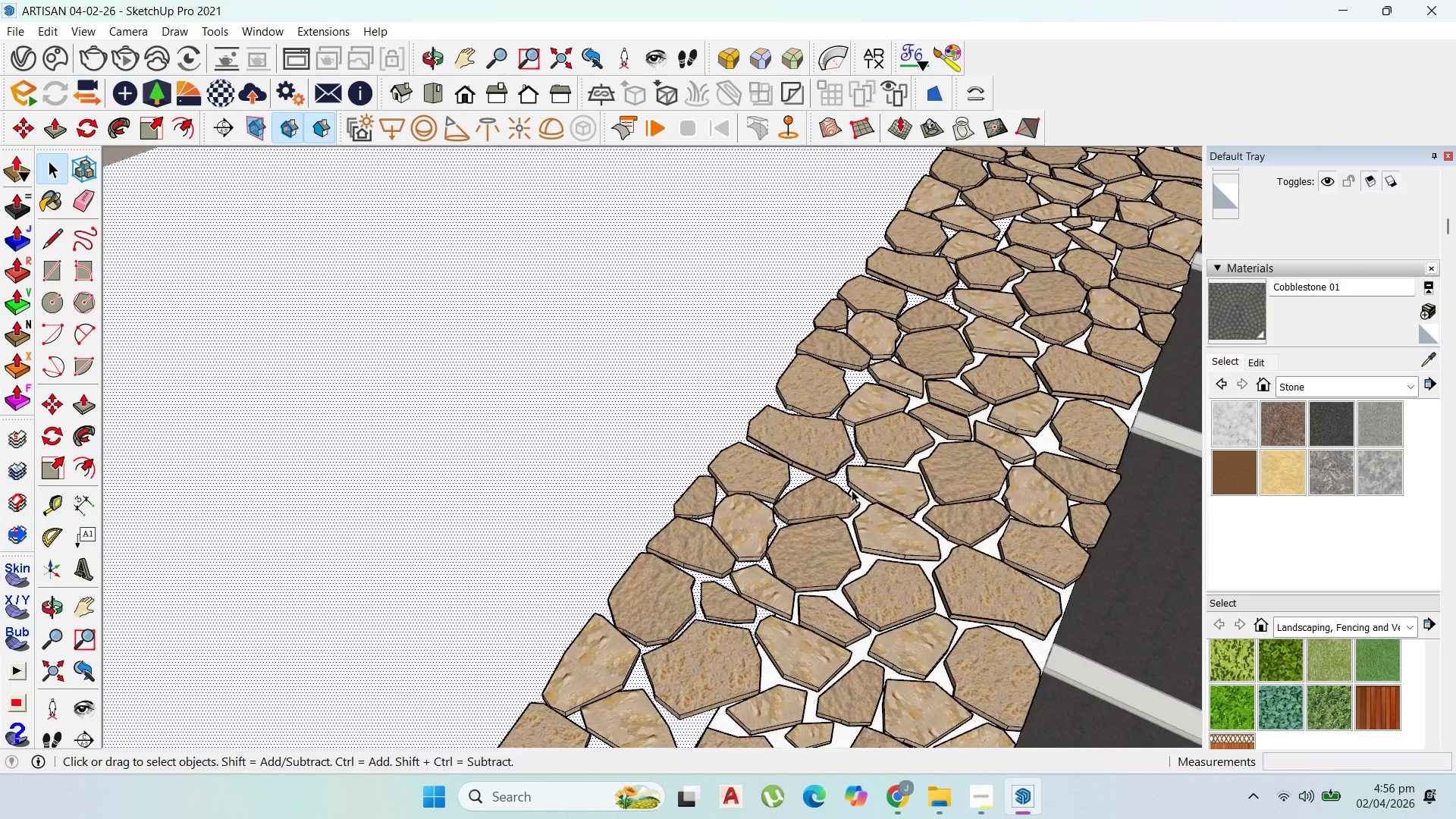 
left_click([849, 491])
 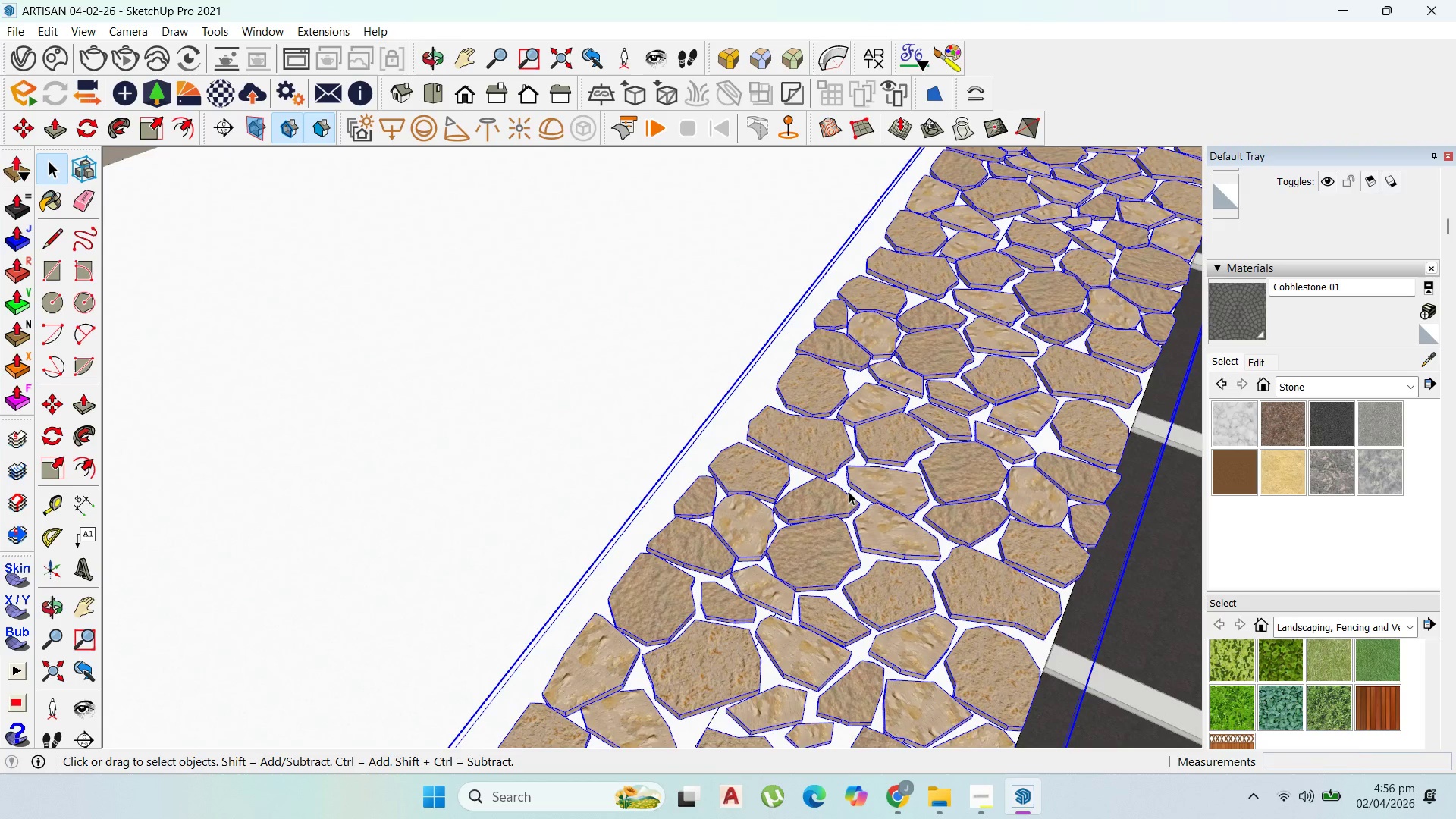 
double_click([858, 497])
 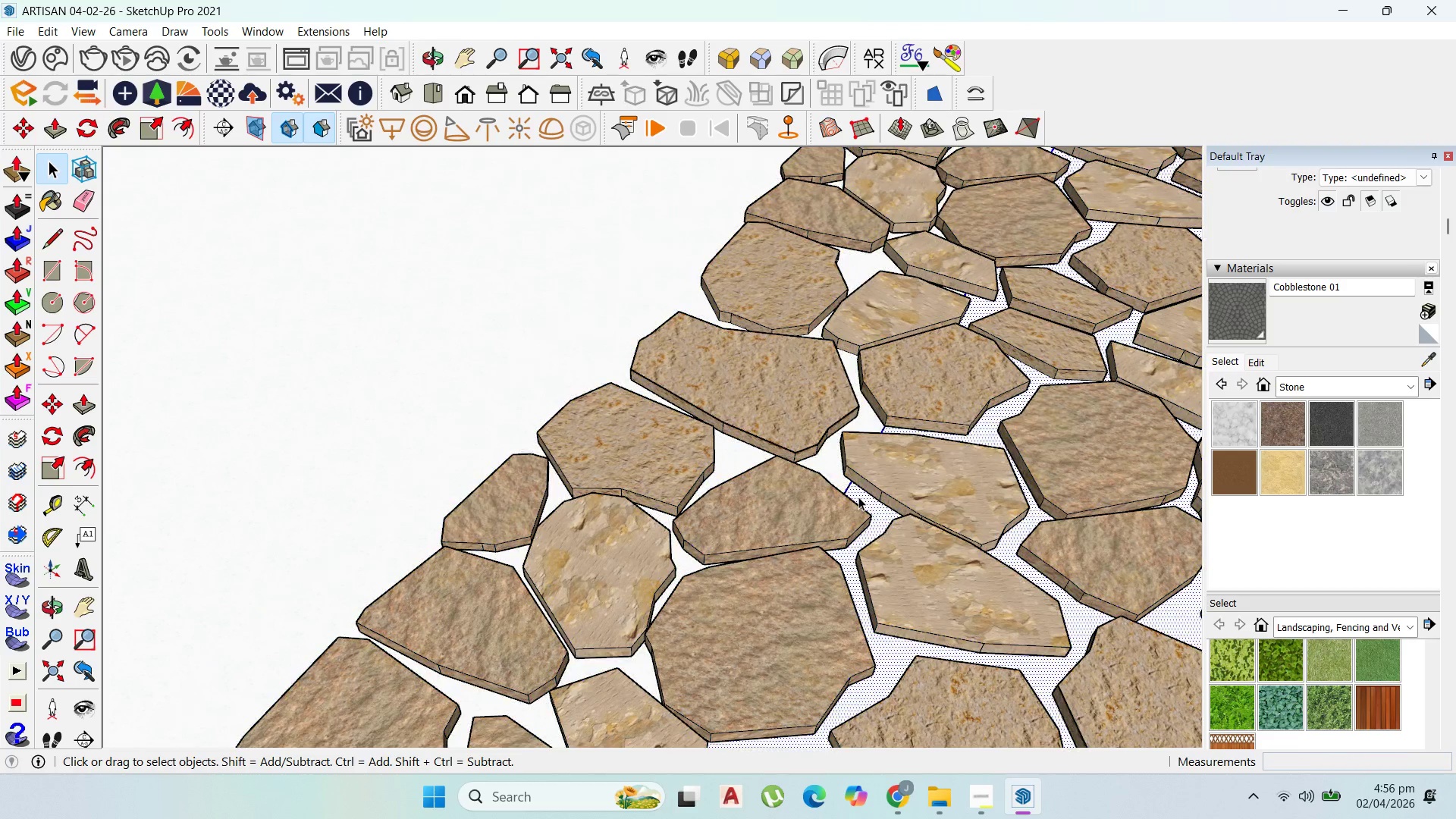 
scroll: coordinate [855, 500], scroll_direction: up, amount: 8.0
 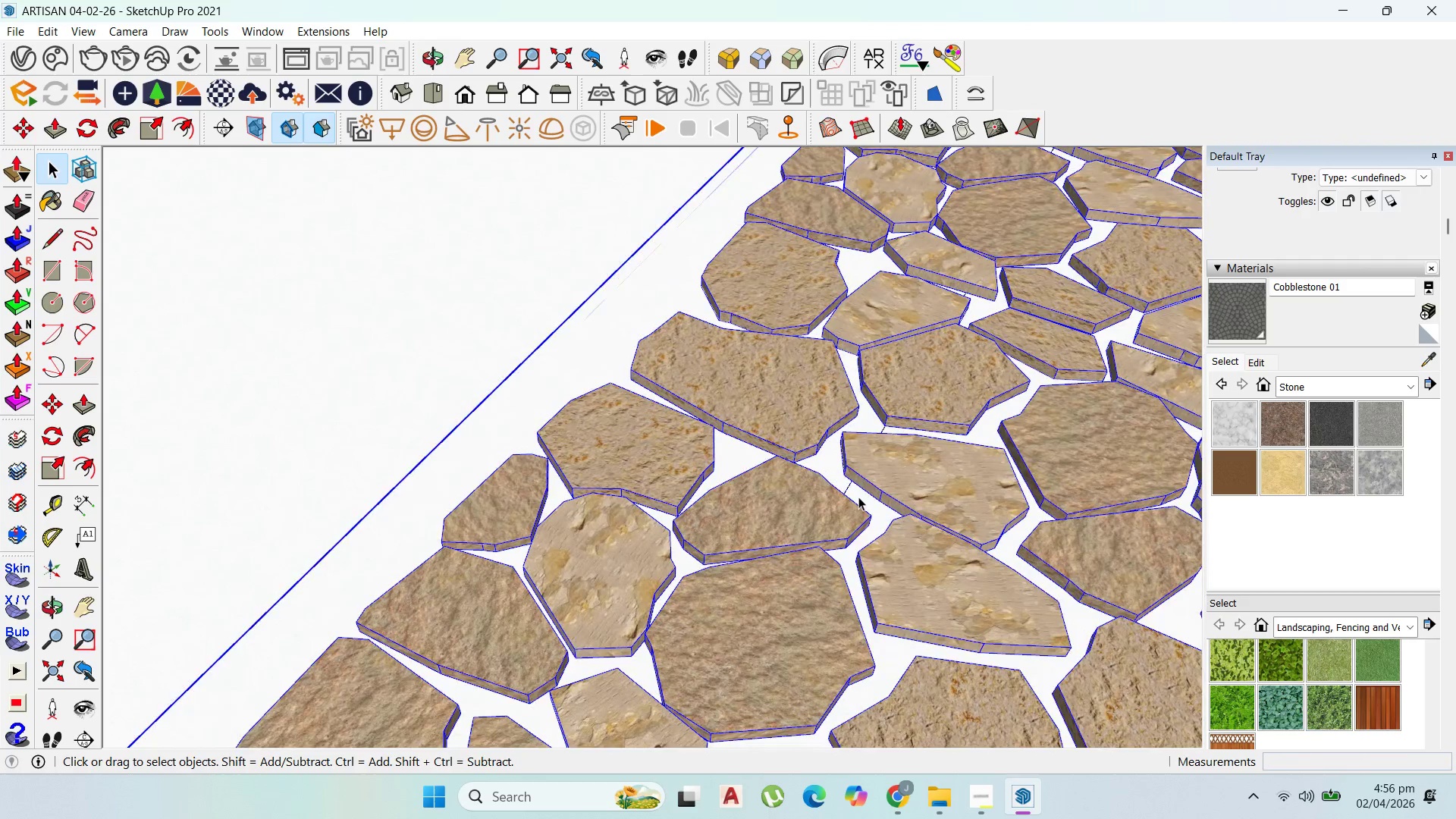 
triple_click([858, 497])
 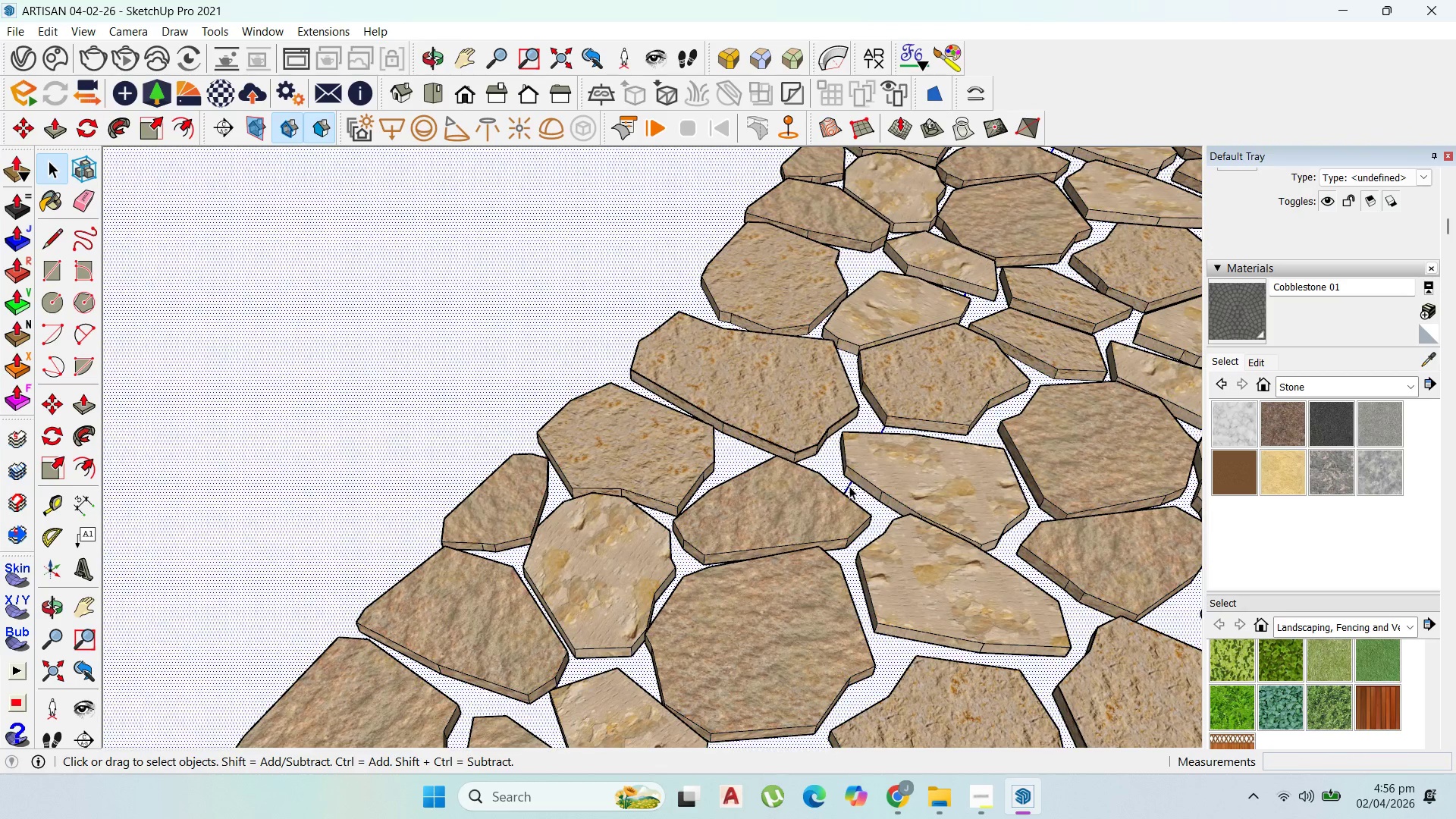 
left_click([849, 485])
 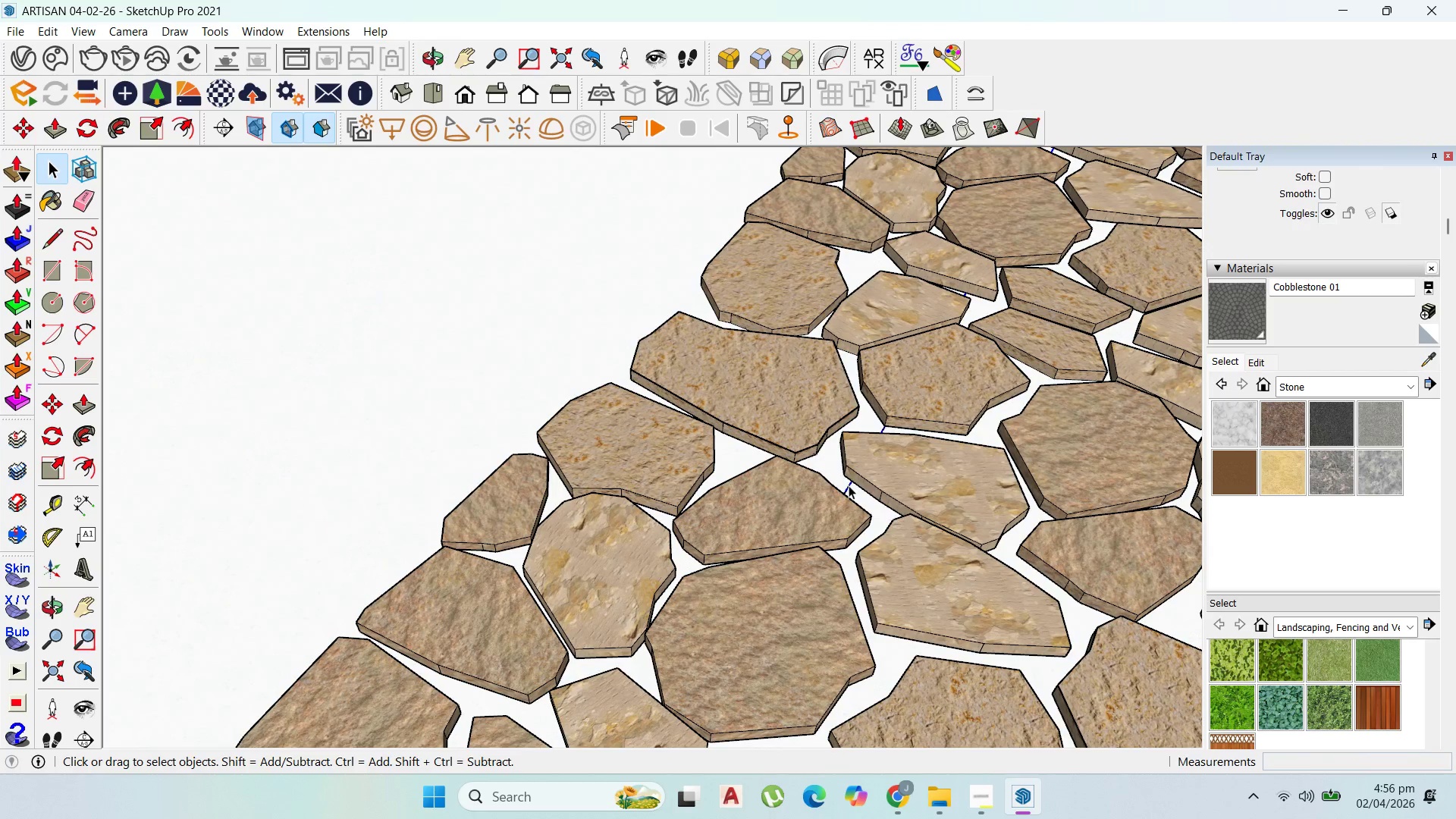 
scroll: coordinate [847, 535], scroll_direction: down, amount: 29.0
 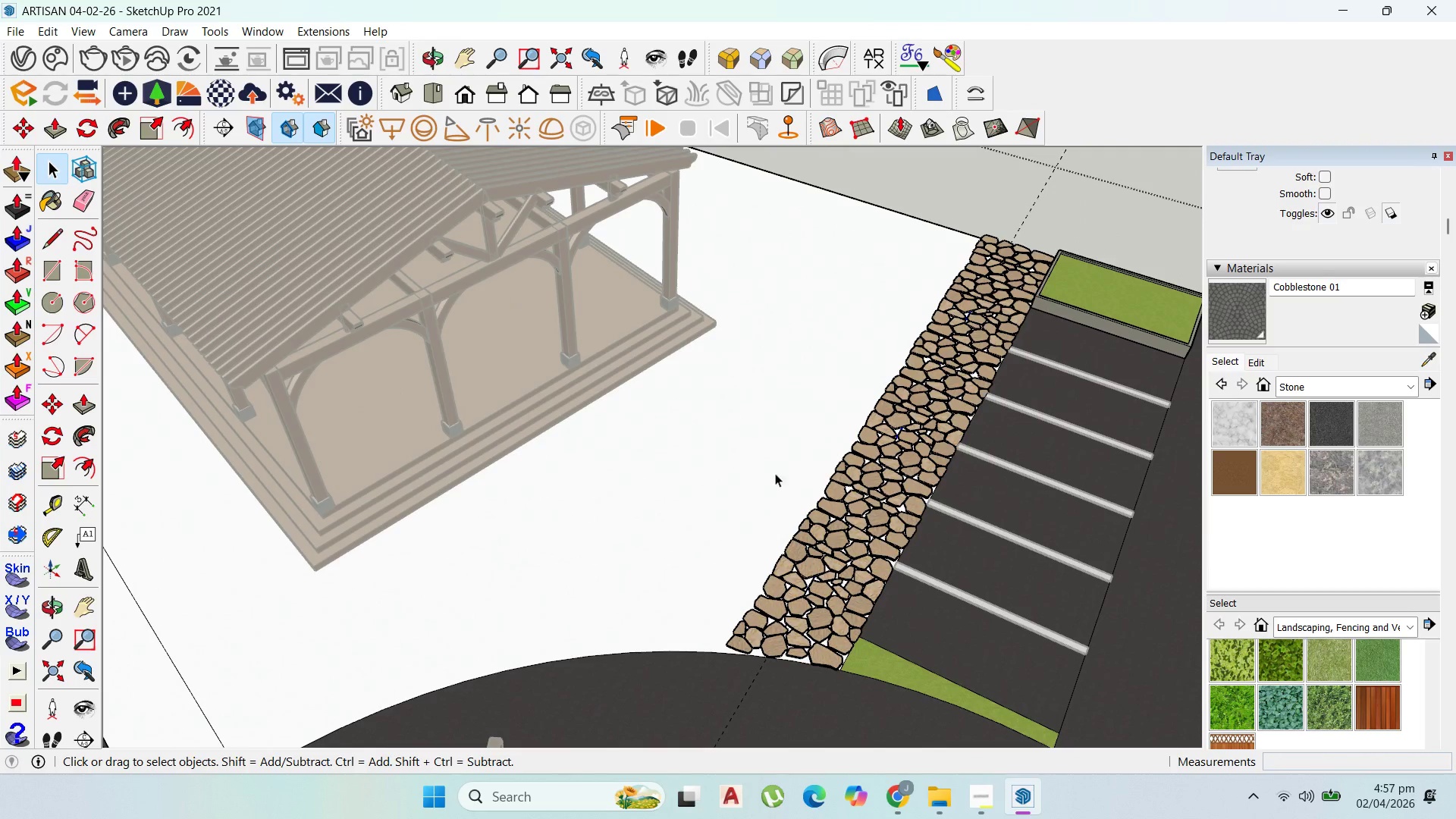 
scroll: coordinate [854, 584], scroll_direction: up, amount: 8.0
 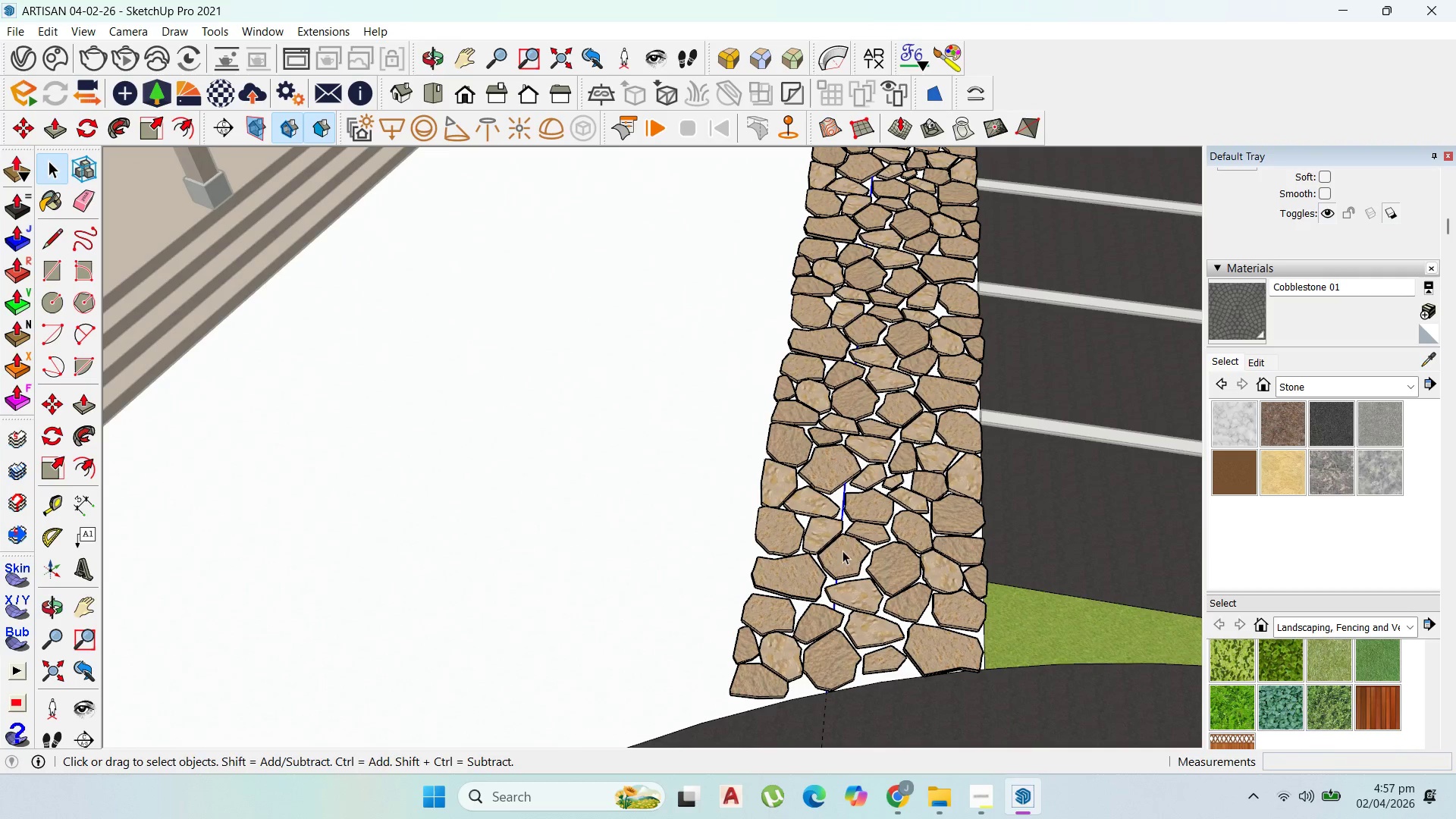 
left_click([846, 516])
 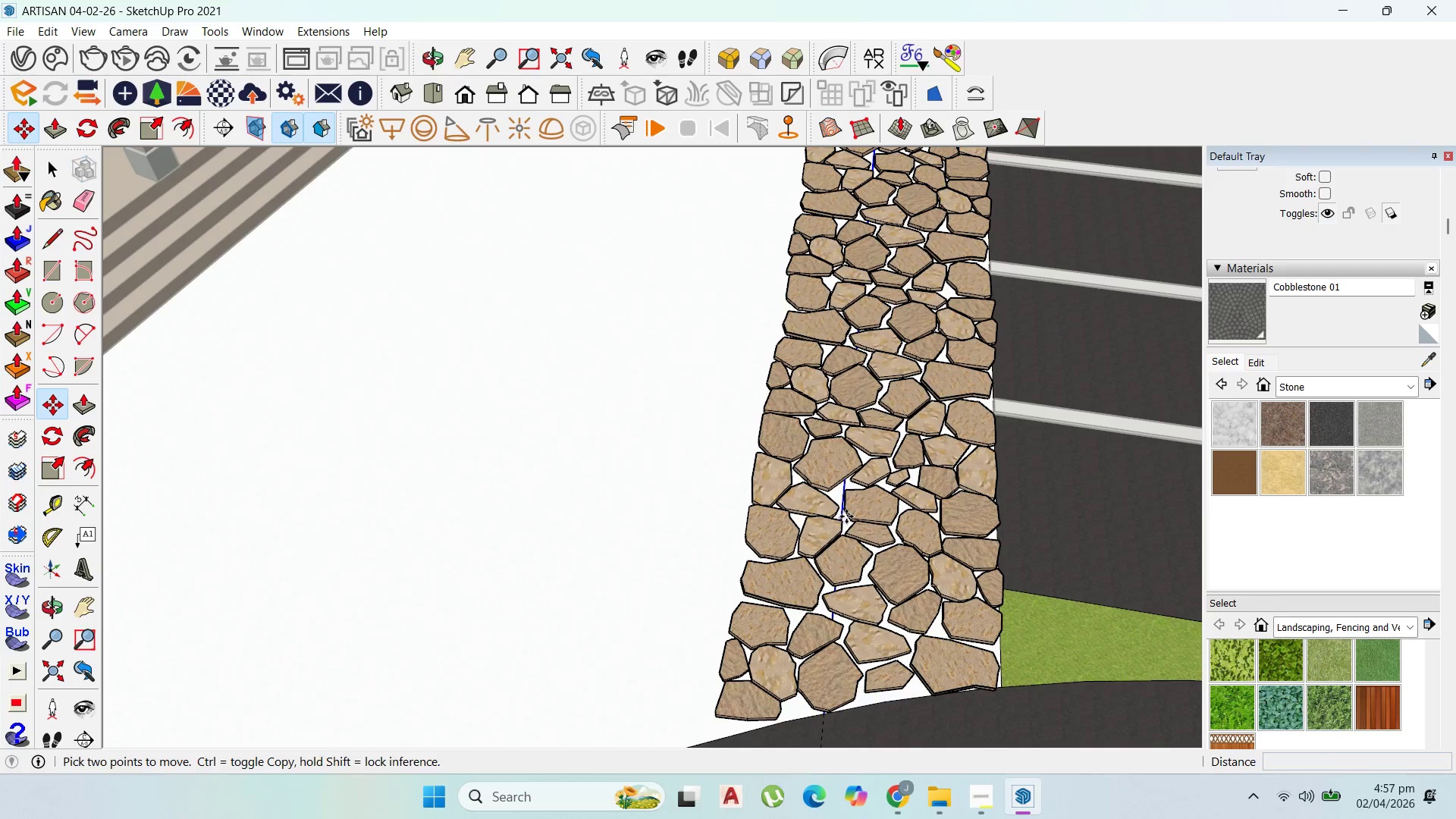 
scroll: coordinate [847, 522], scroll_direction: up, amount: 1.0
 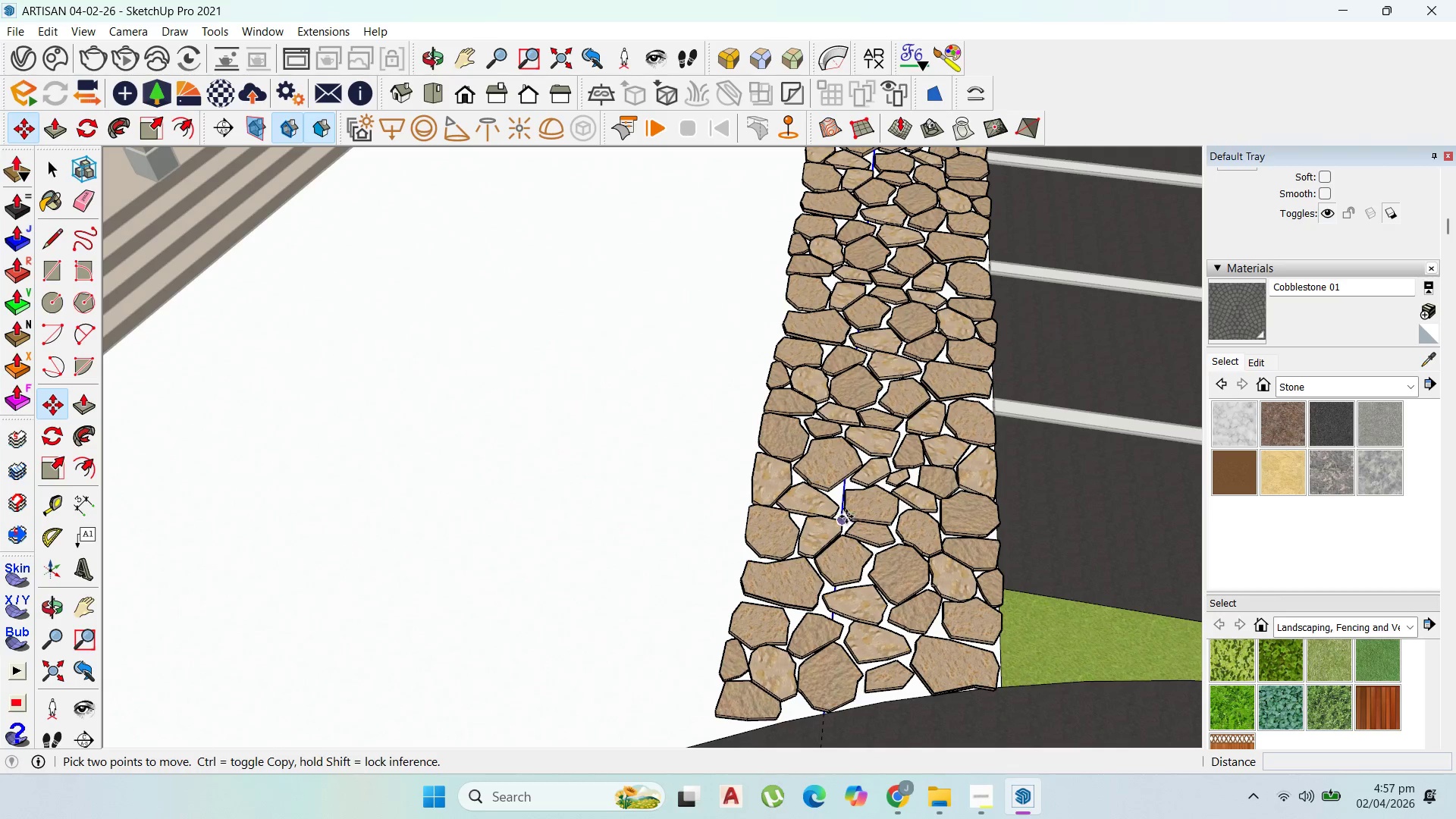 
key(Control+ControlLeft)
 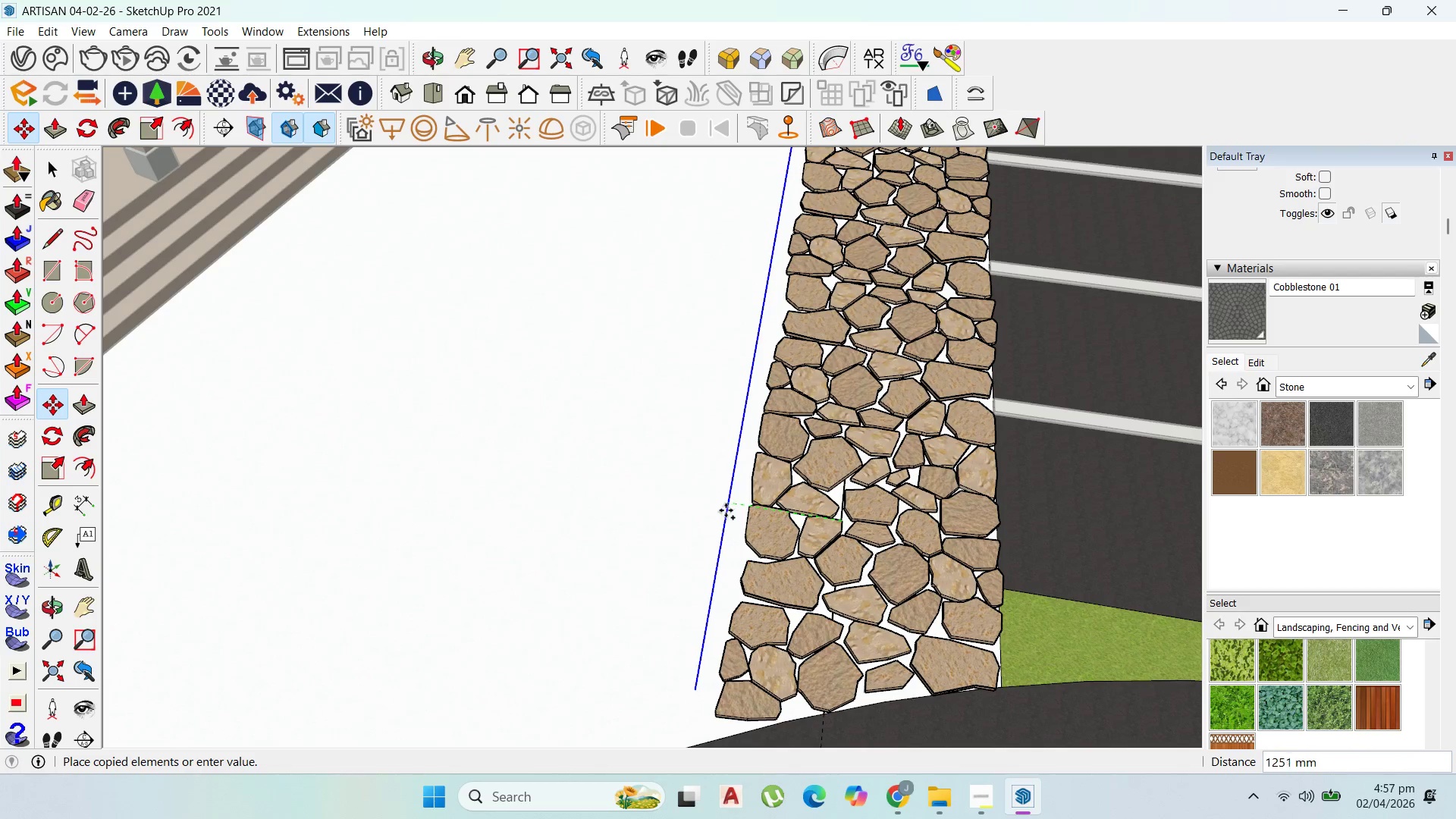 
hold_key(key=ShiftLeft, duration=1.53)
left_click([749, 486])
 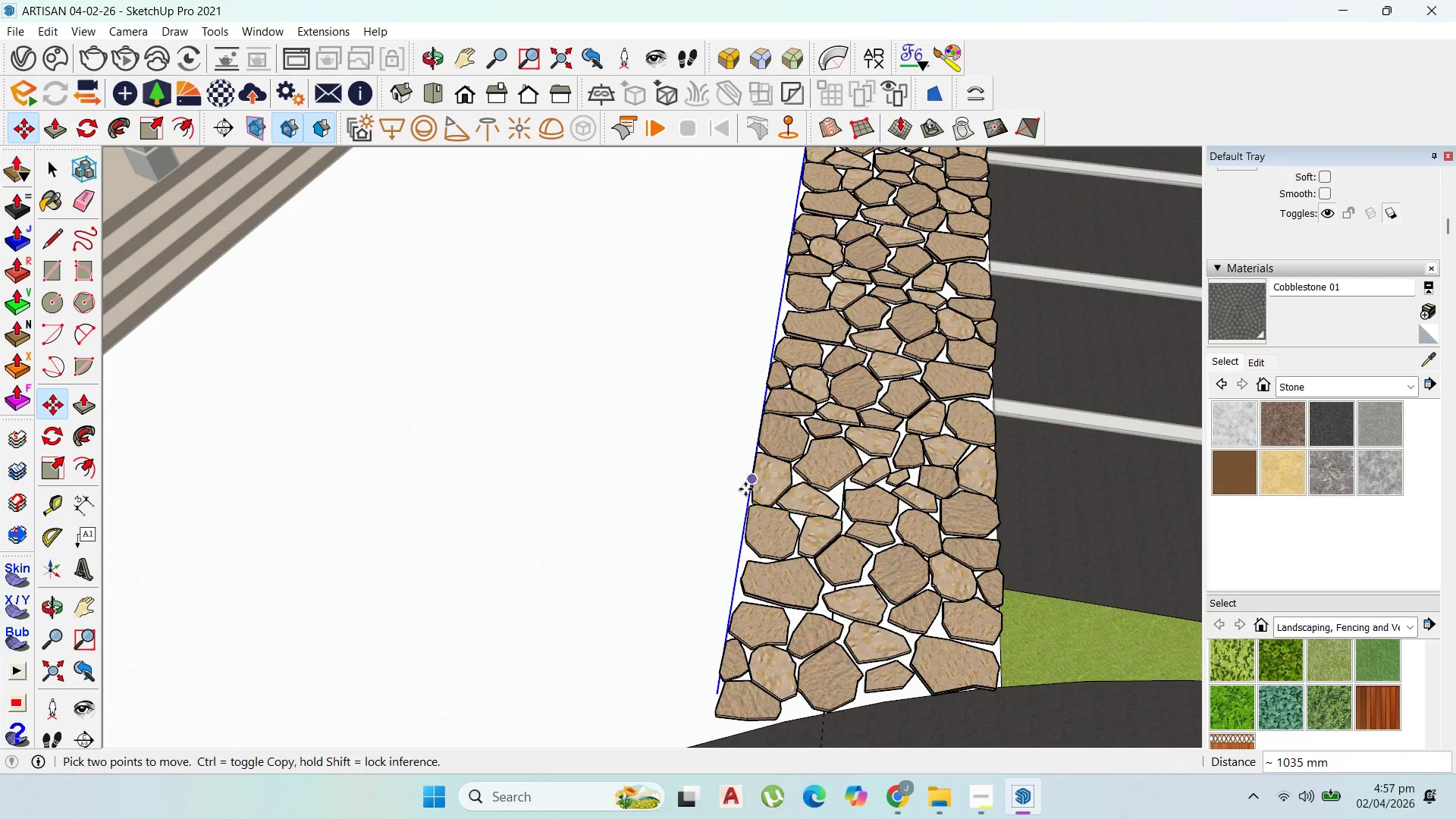 
key(Shift+ShiftLeft)
 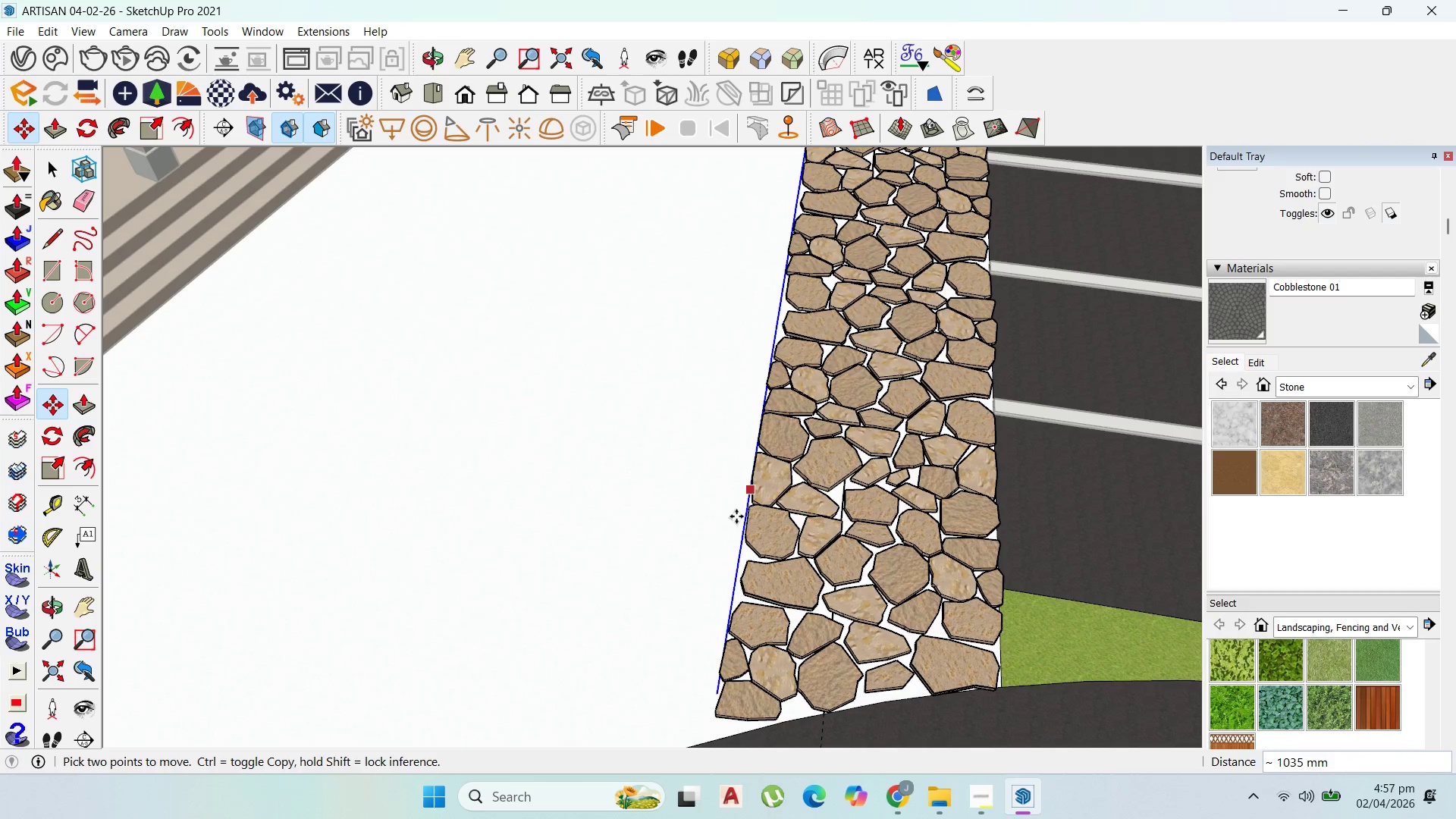 
key(Shift+ShiftLeft)
 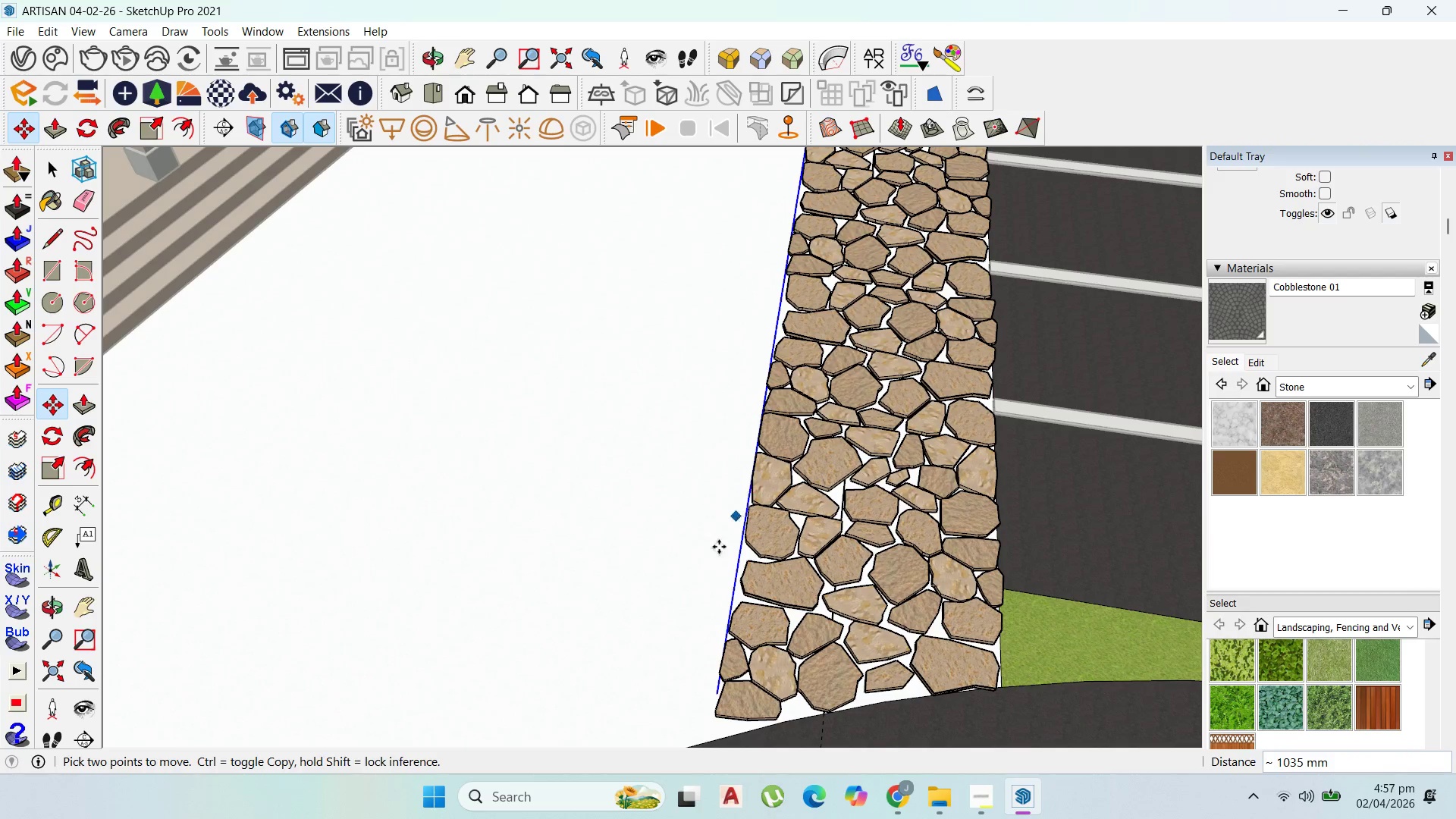 
key(Shift+ShiftLeft)
 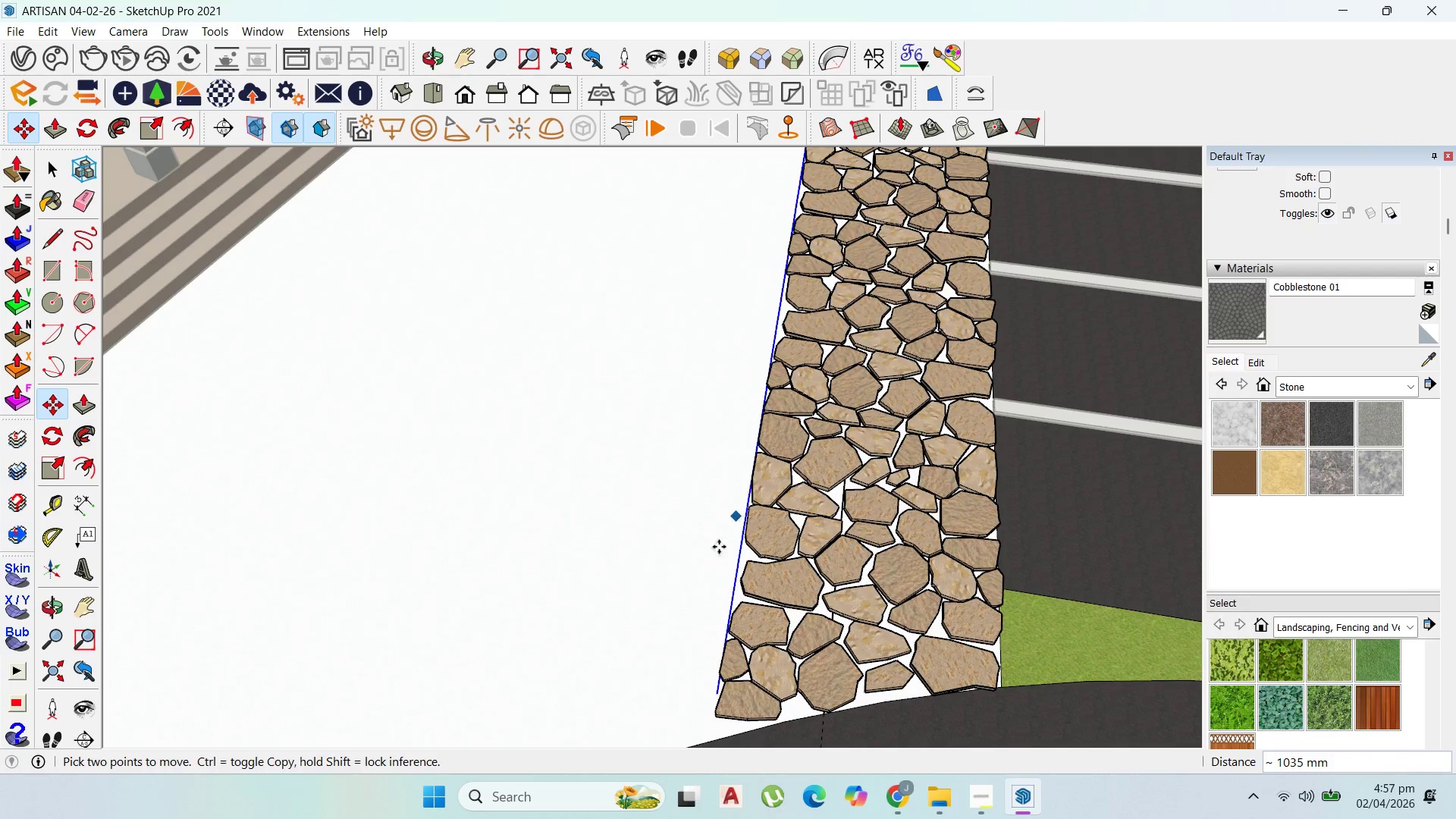 
key(Shift+ShiftLeft)
 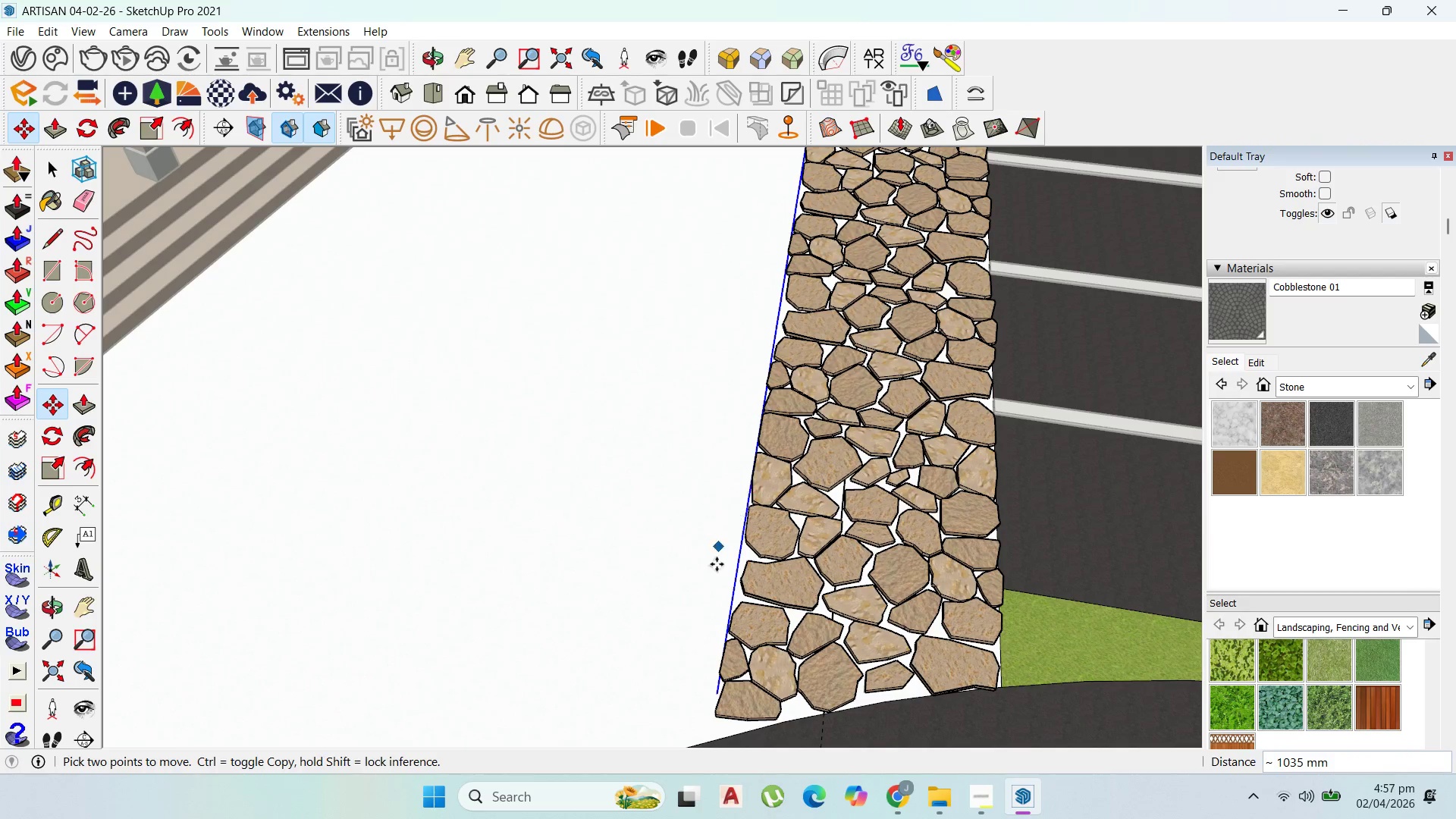 
key(Shift+ShiftLeft)
 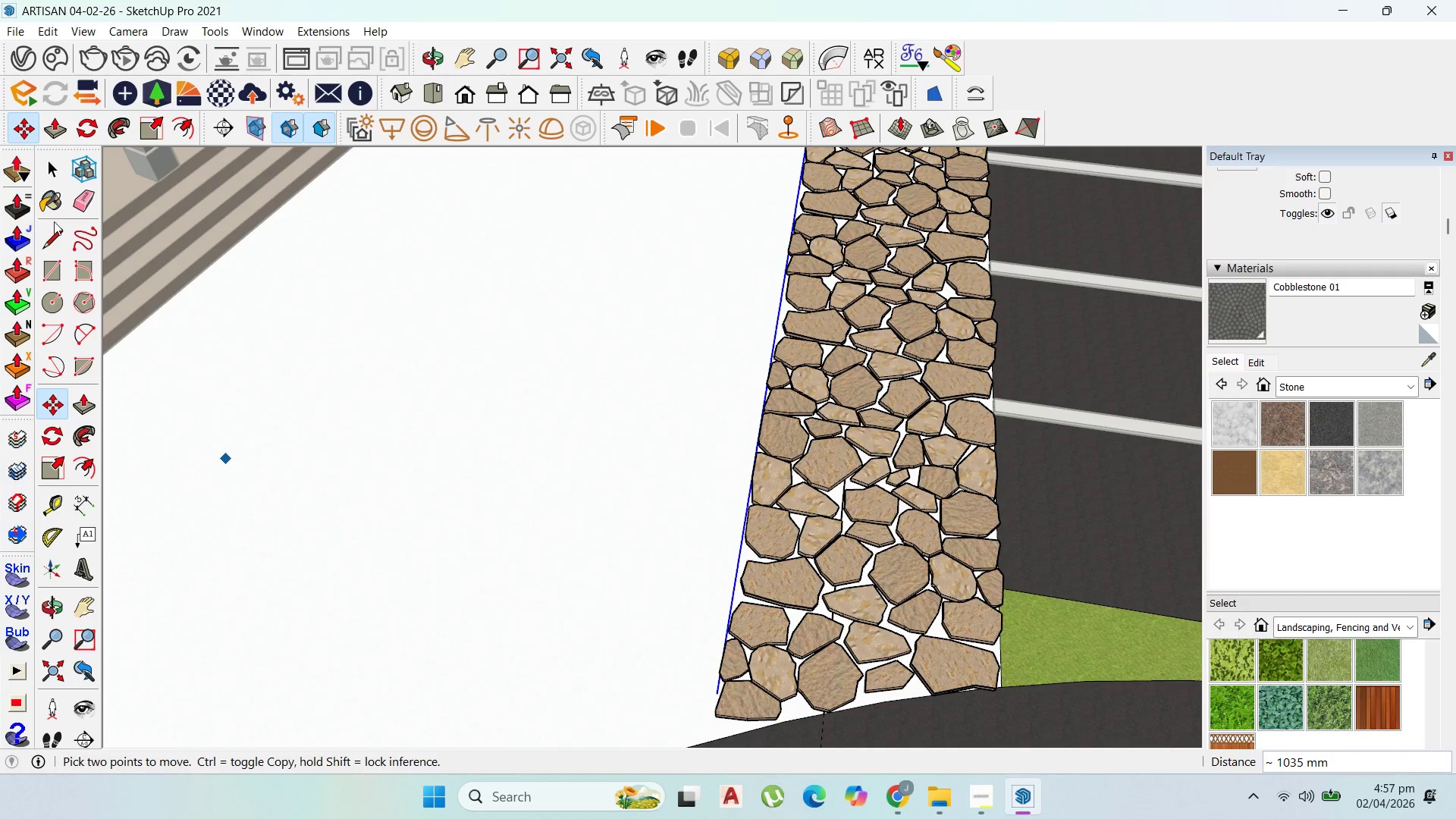 
double_click([56, 226])
 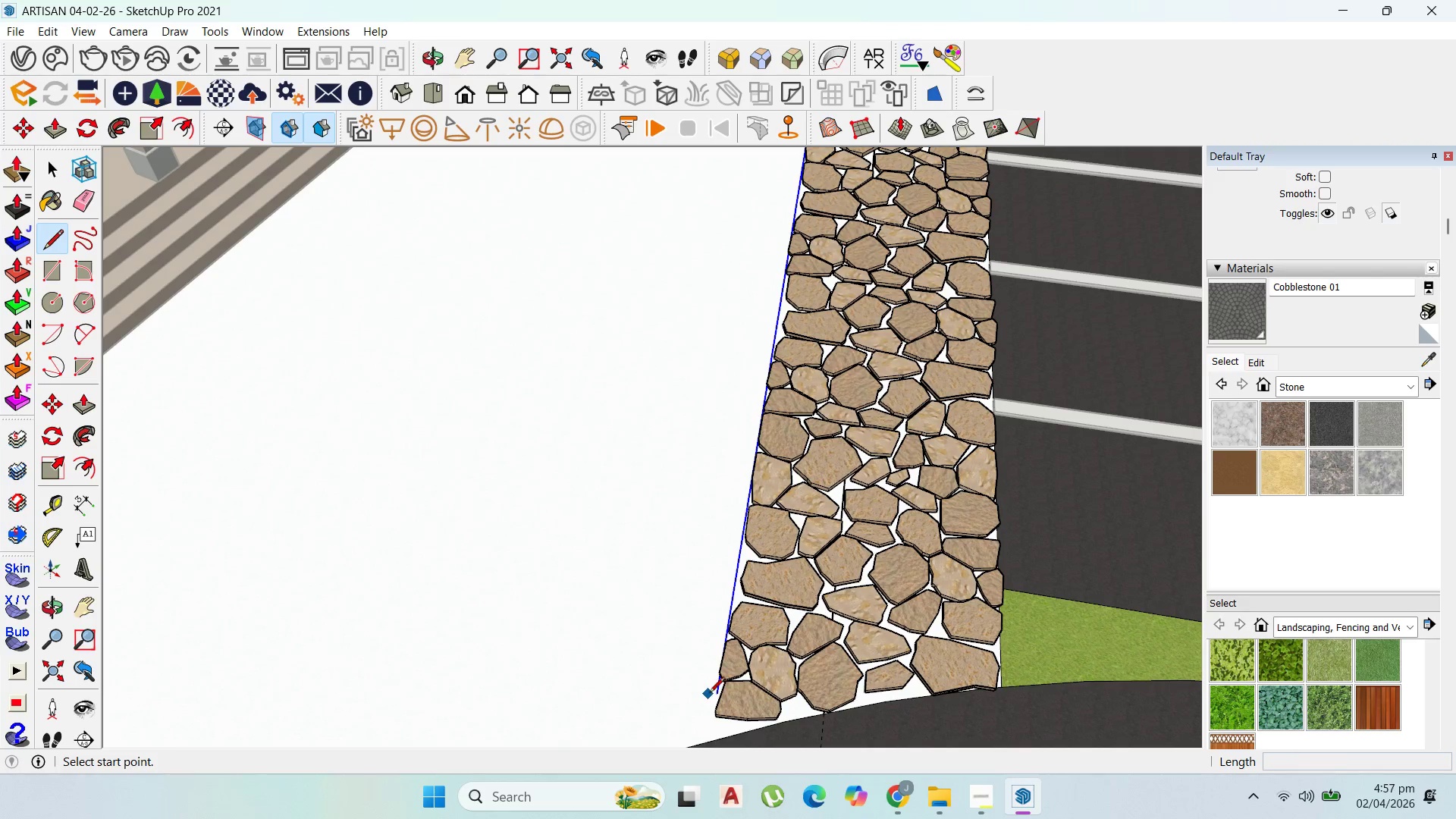 
left_click([715, 695])
 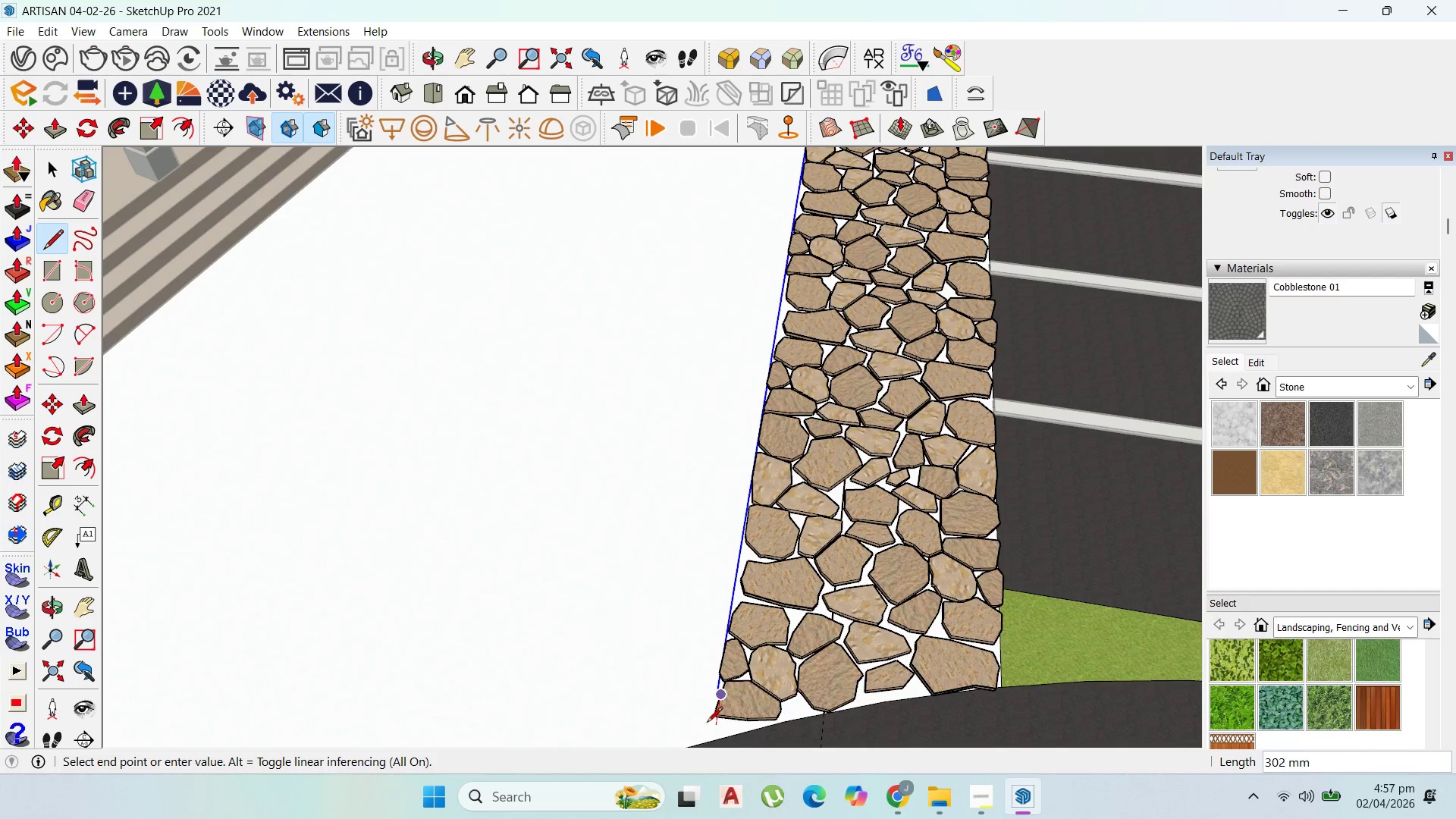 
key(Escape)
 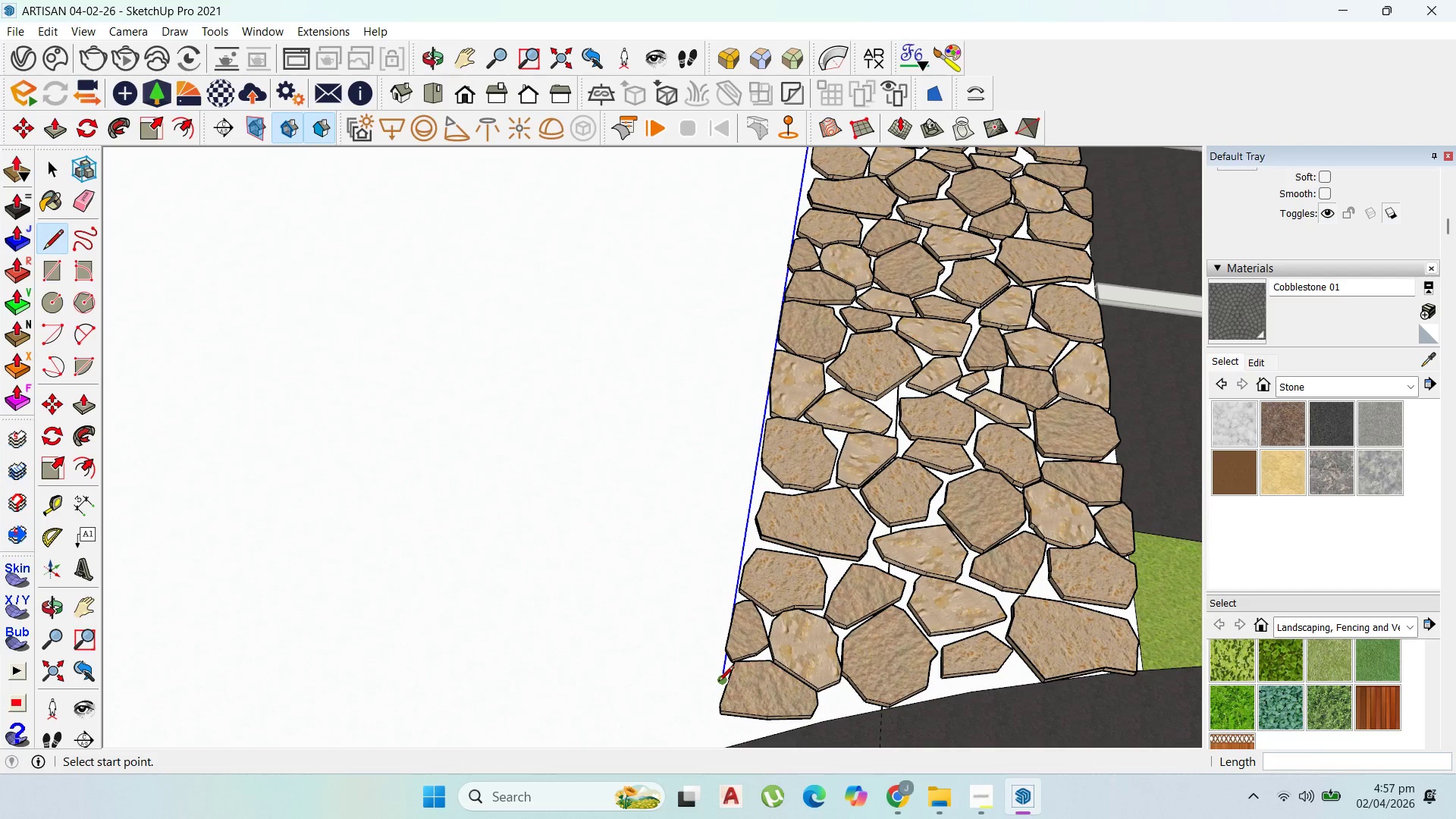 
scroll: coordinate [706, 718], scroll_direction: up, amount: 4.0
 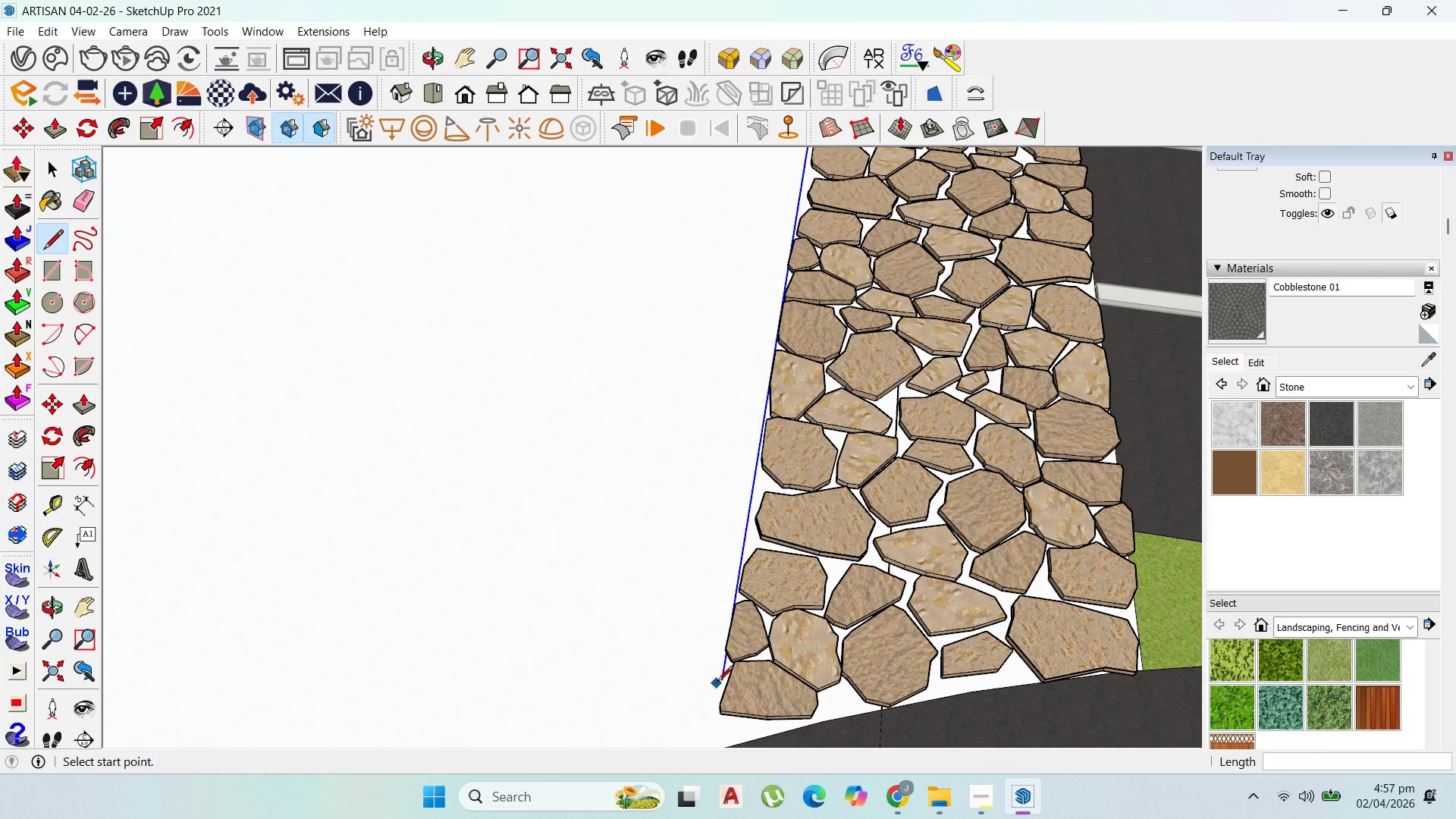 
left_click([720, 682])
 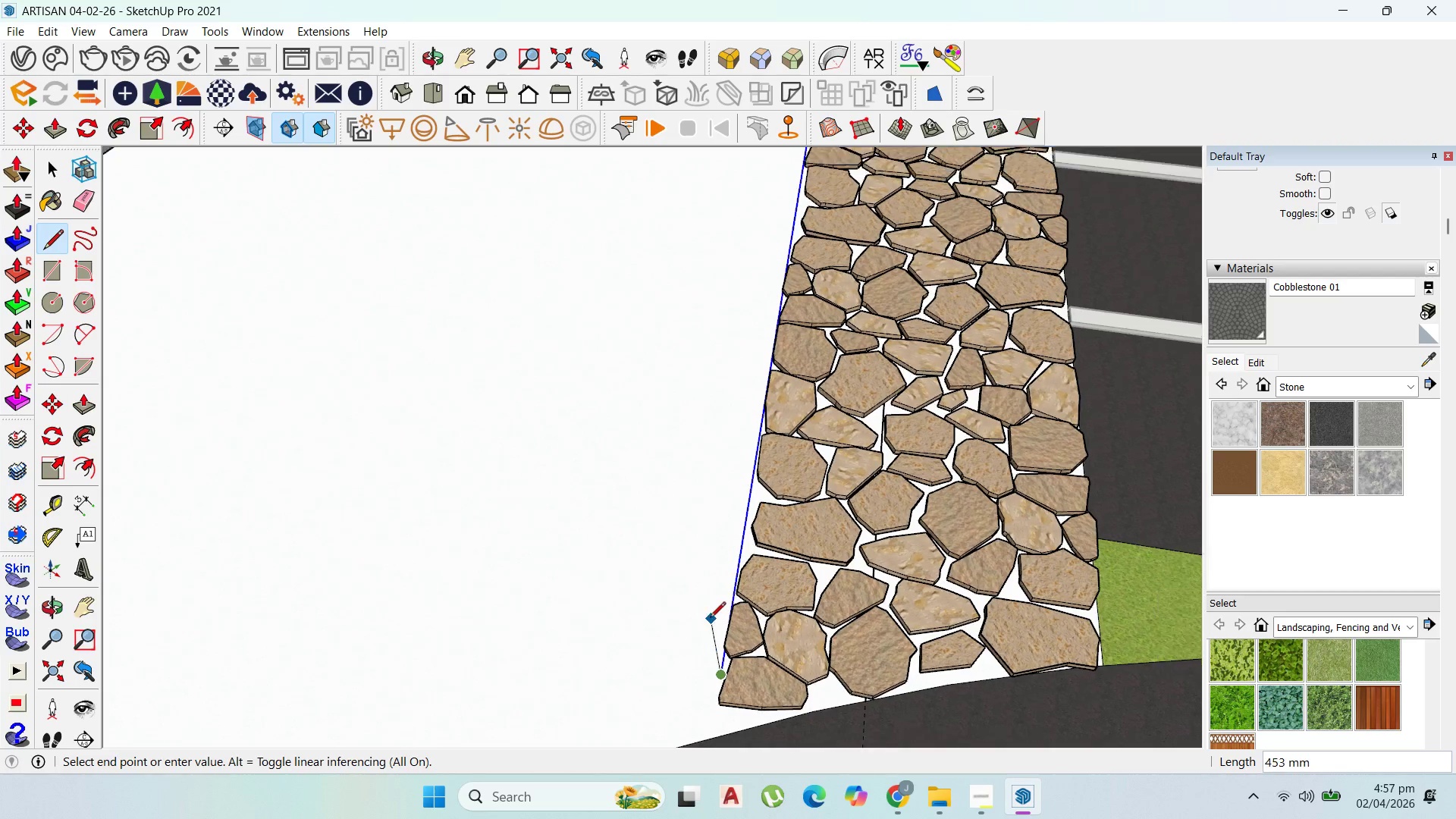 
scroll: coordinate [714, 710], scroll_direction: down, amount: 5.0
 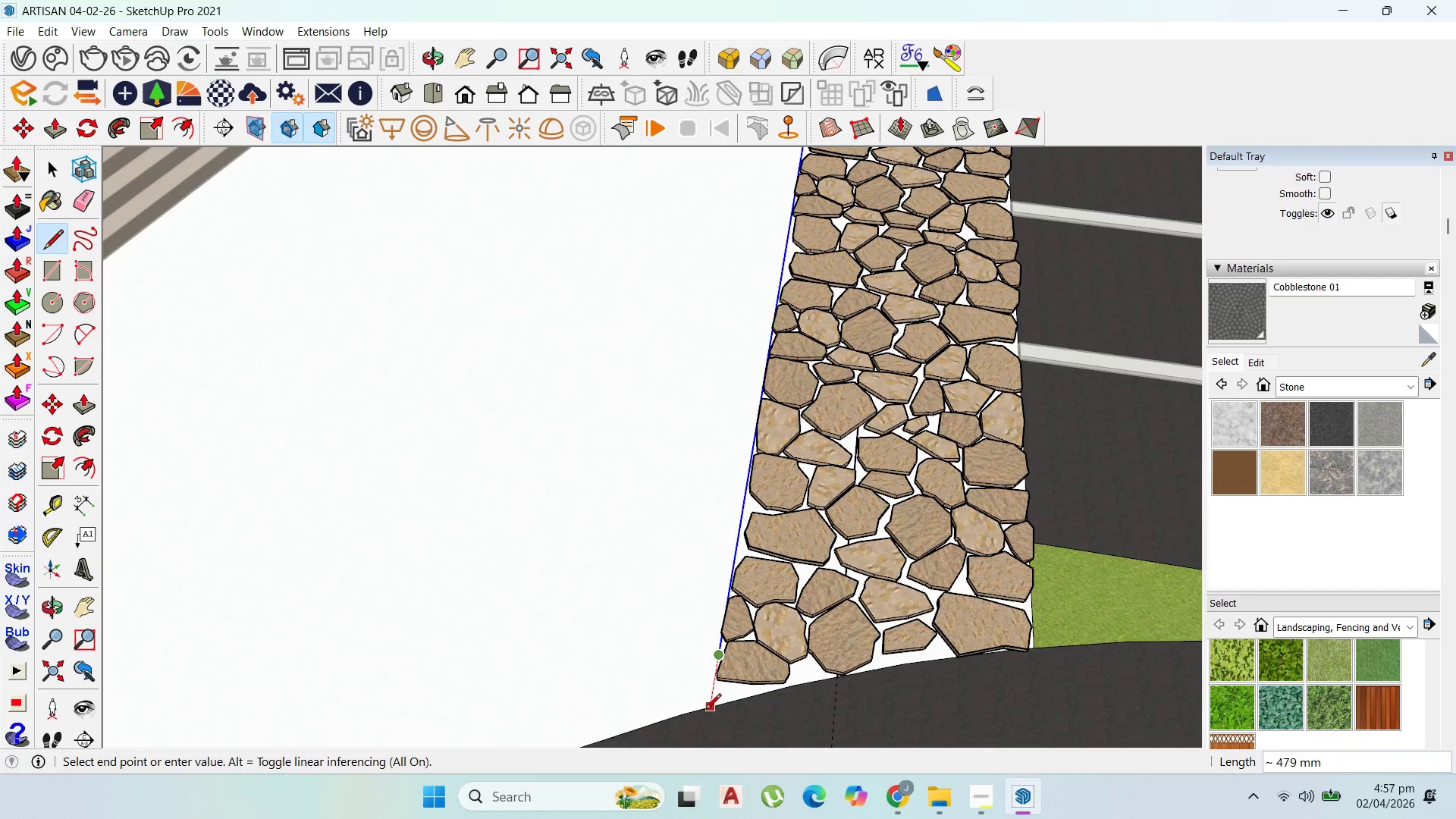 
left_click([705, 711])
 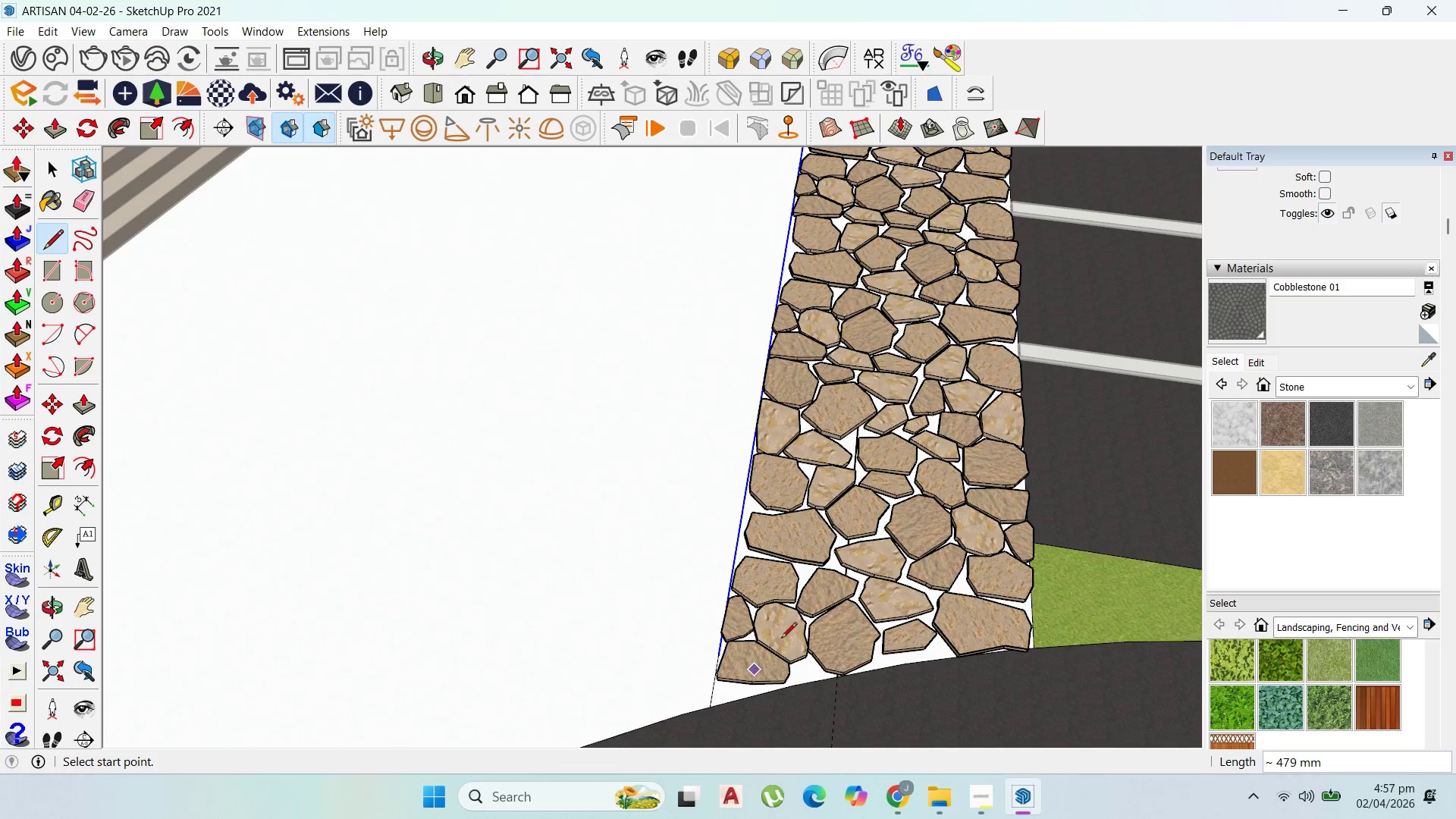 
scroll: coordinate [429, 465], scroll_direction: down, amount: 29.0
 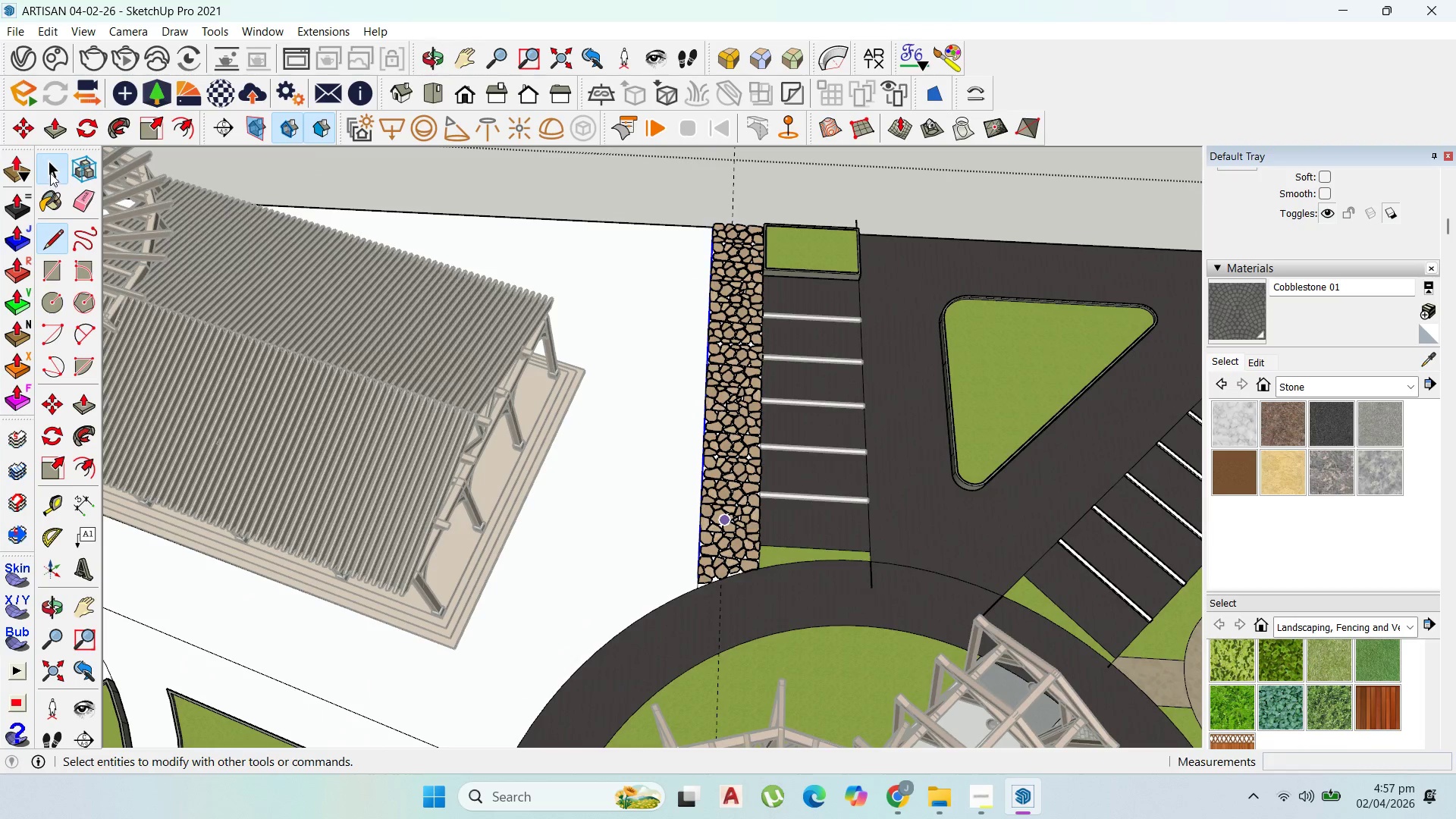 
key(Escape)
 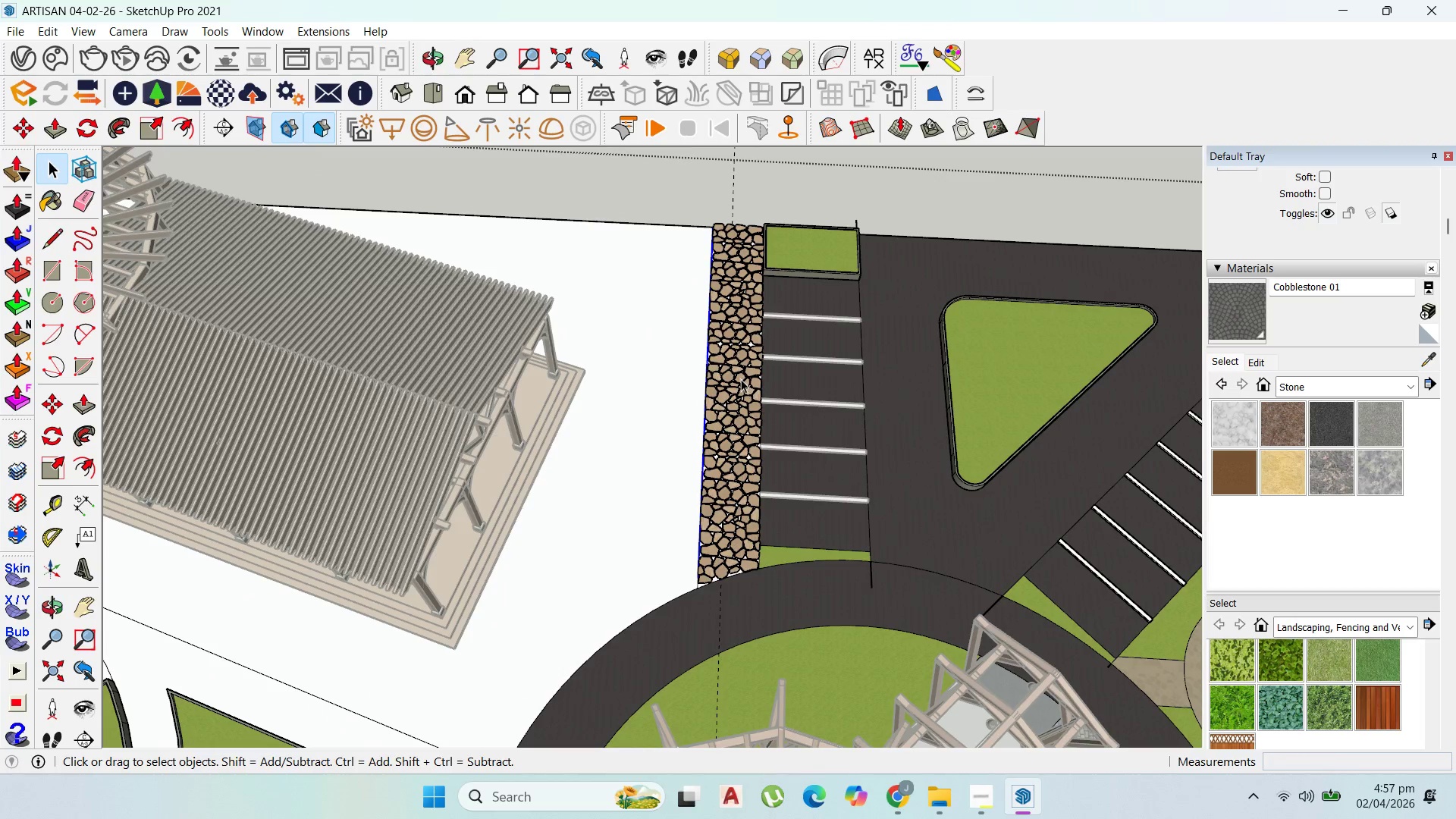 
key(Escape)
 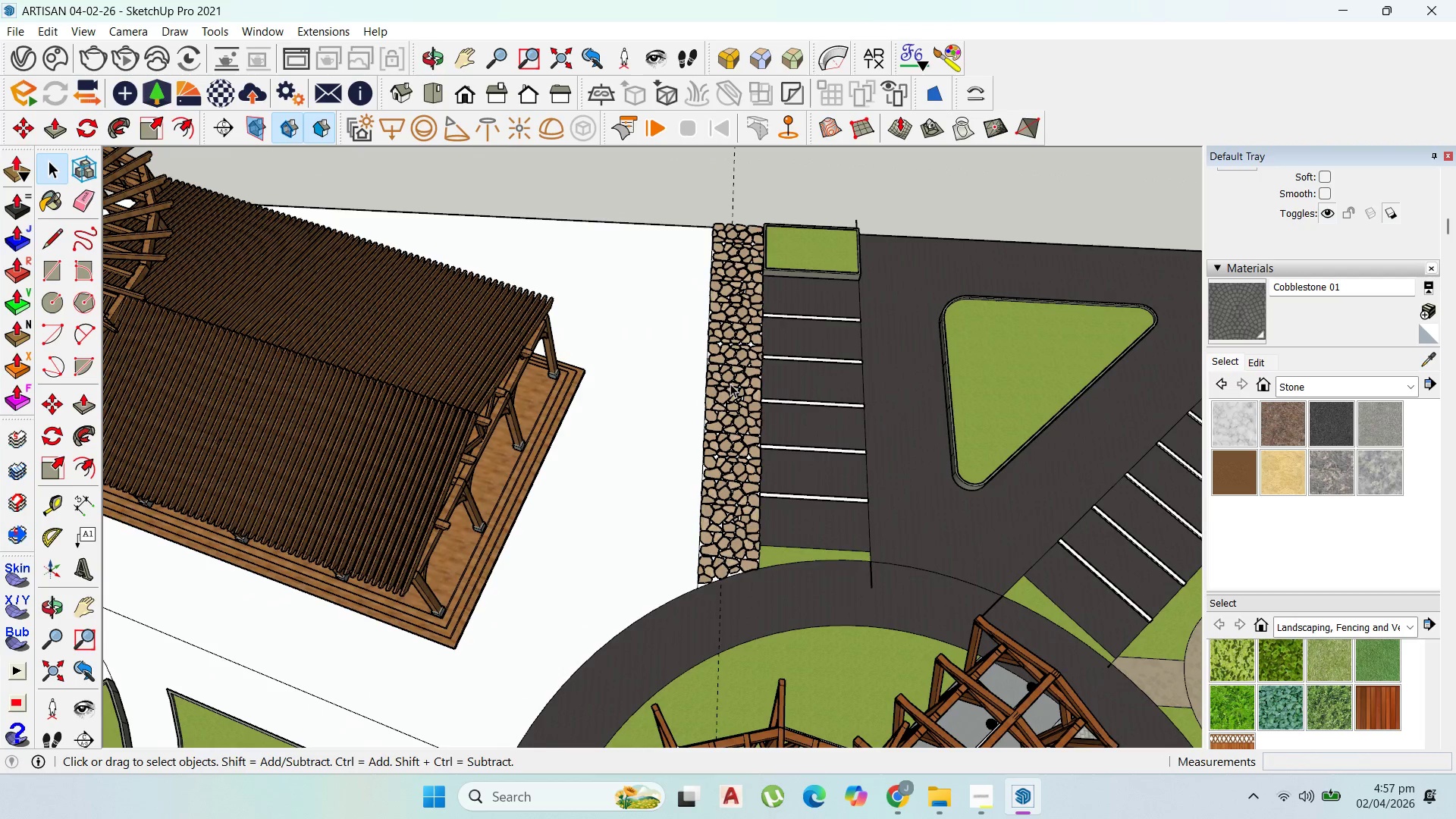 
key(Escape)
 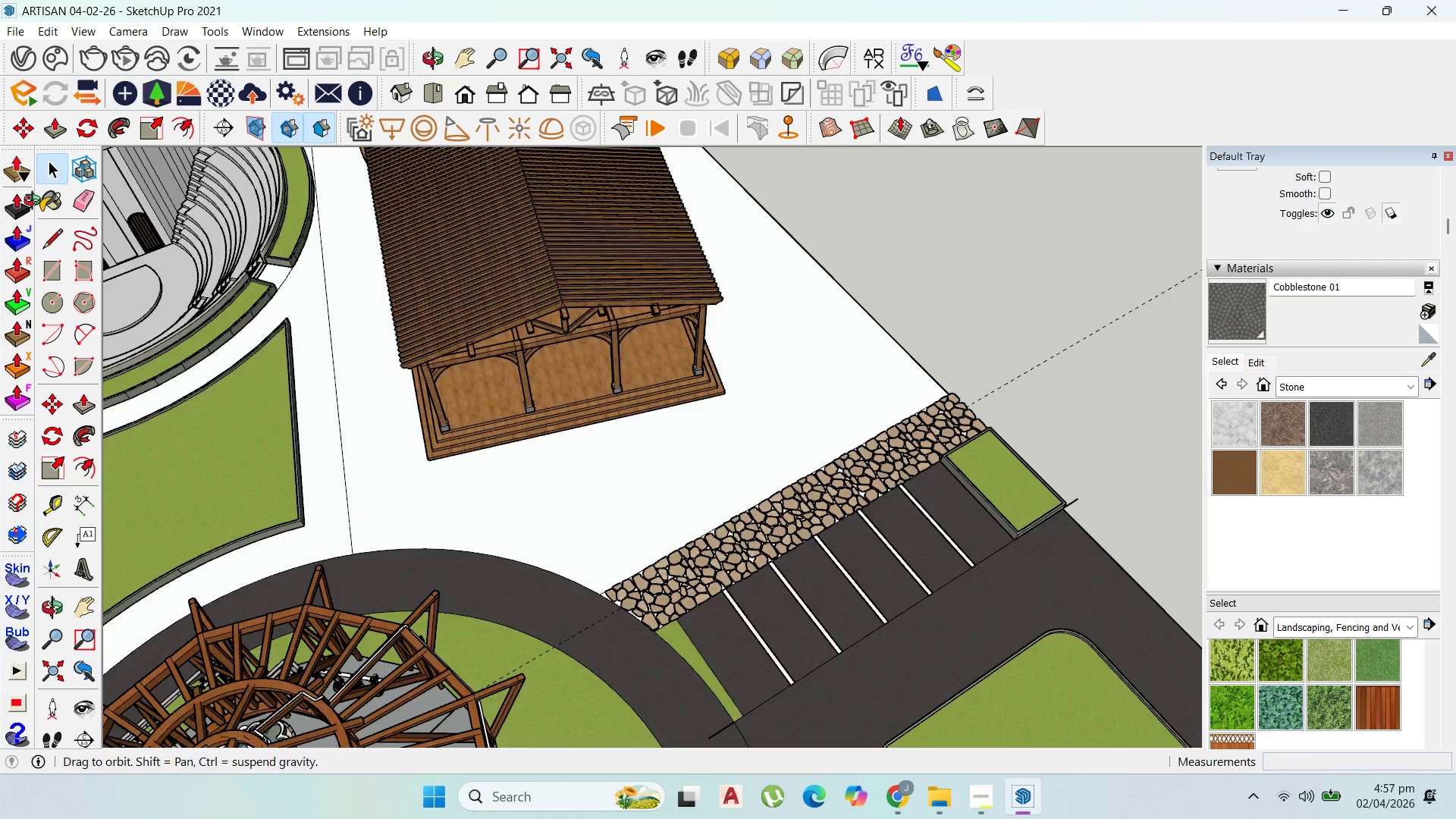 
scroll: coordinate [492, 318], scroll_direction: down, amount: 4.0
 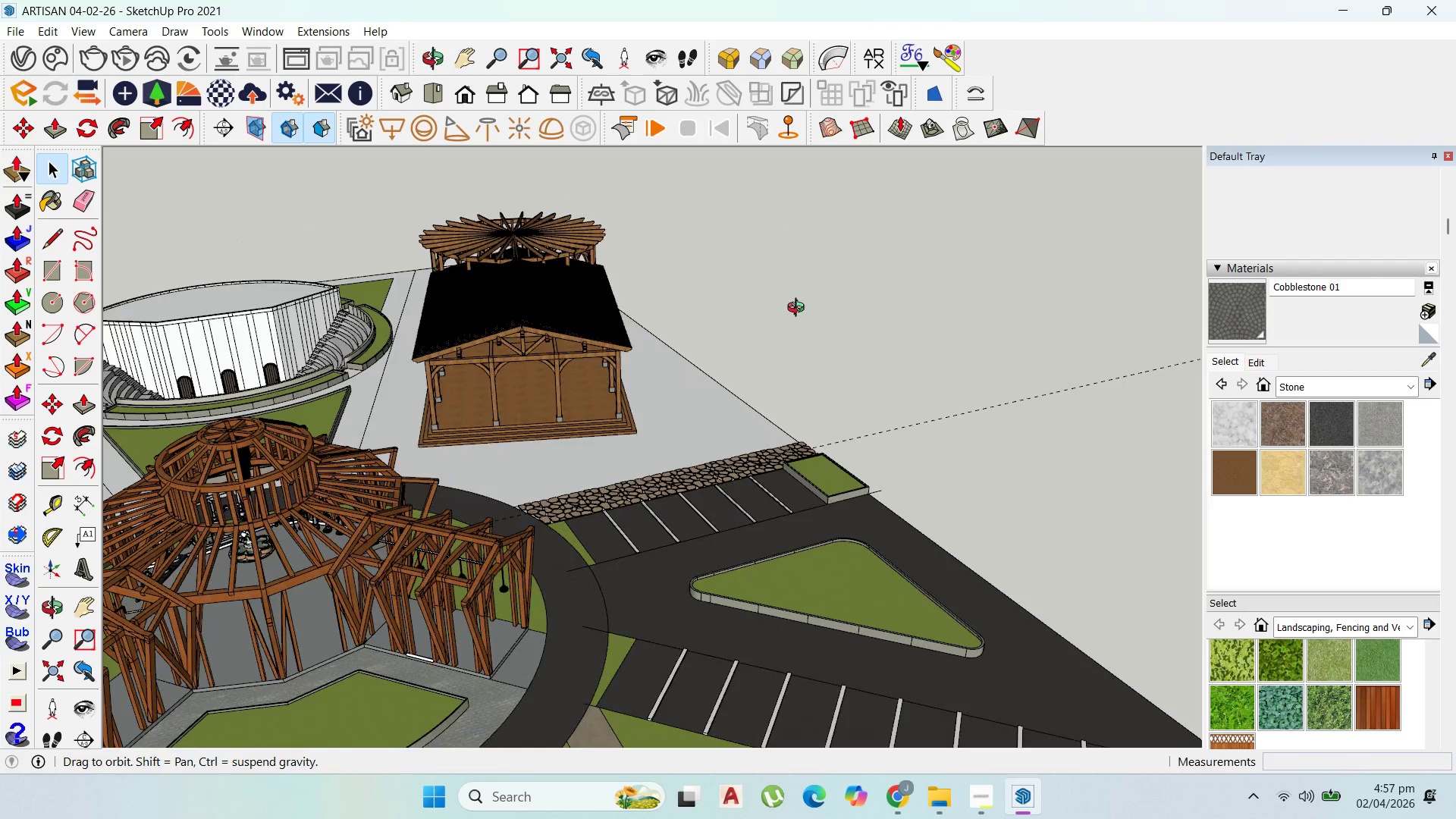 
scroll: coordinate [573, 380], scroll_direction: up, amount: 4.0
 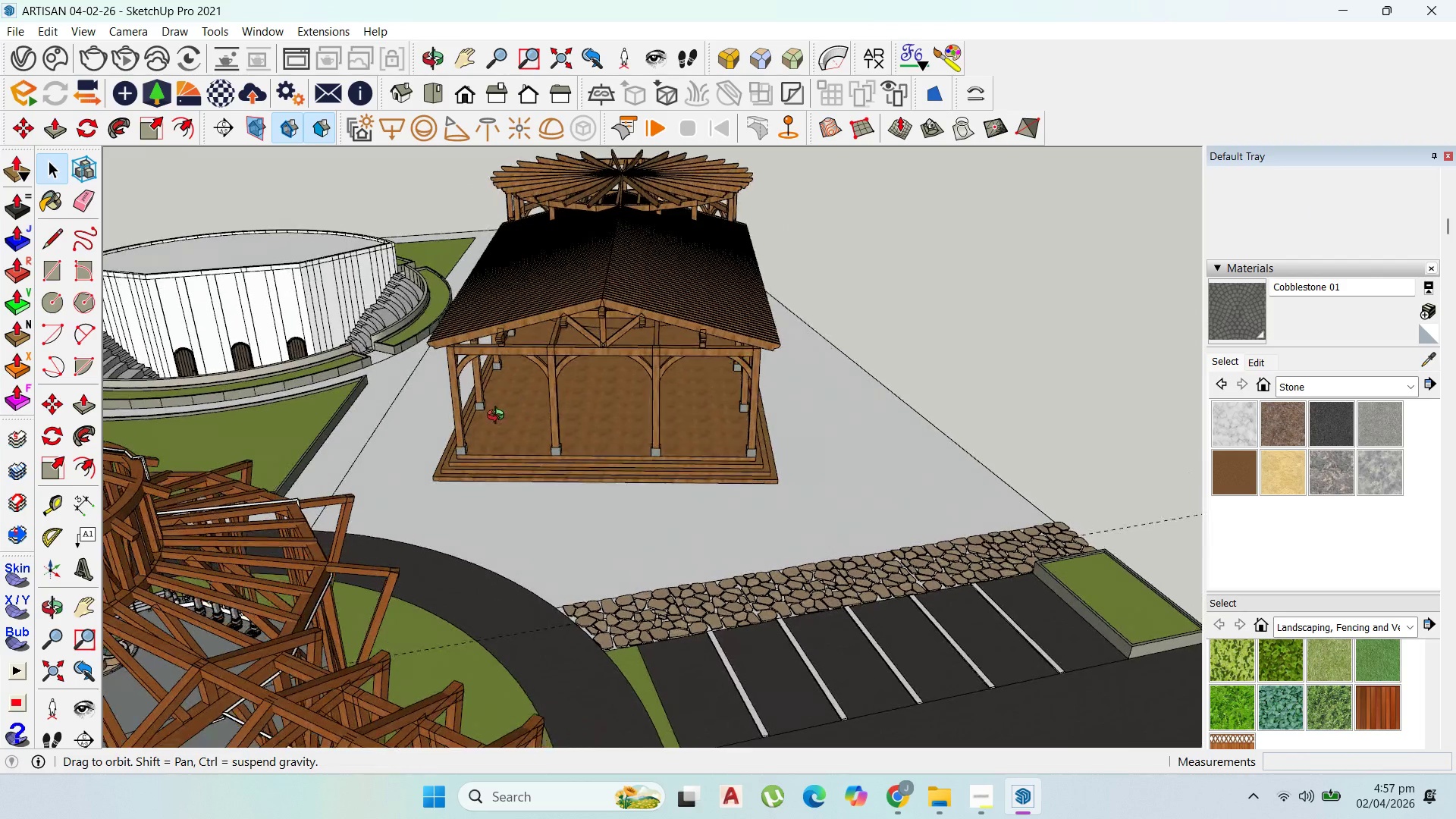 
scroll: coordinate [473, 607], scroll_direction: down, amount: 30.0
 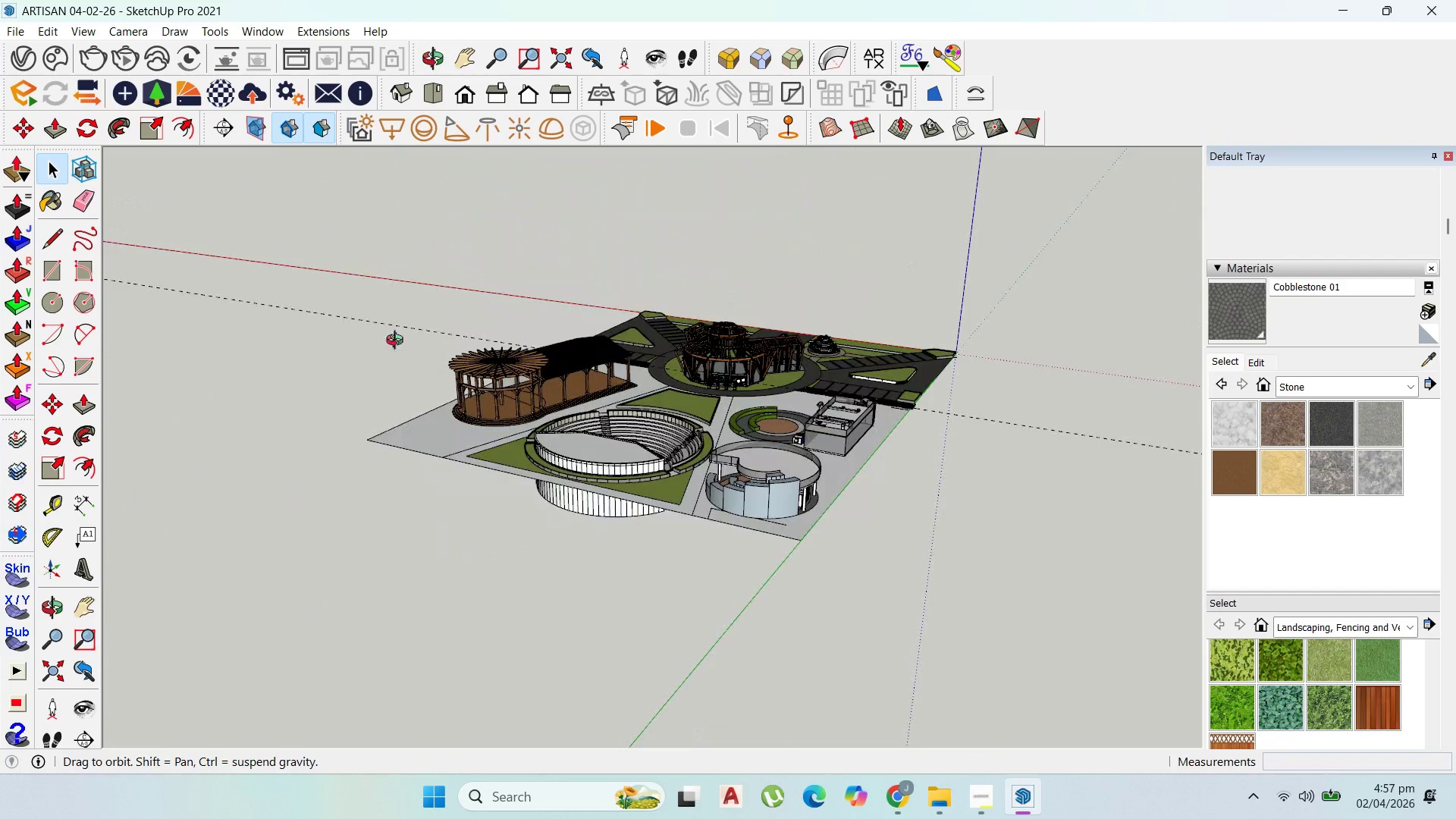 
scroll: coordinate [687, 529], scroll_direction: up, amount: 11.0
 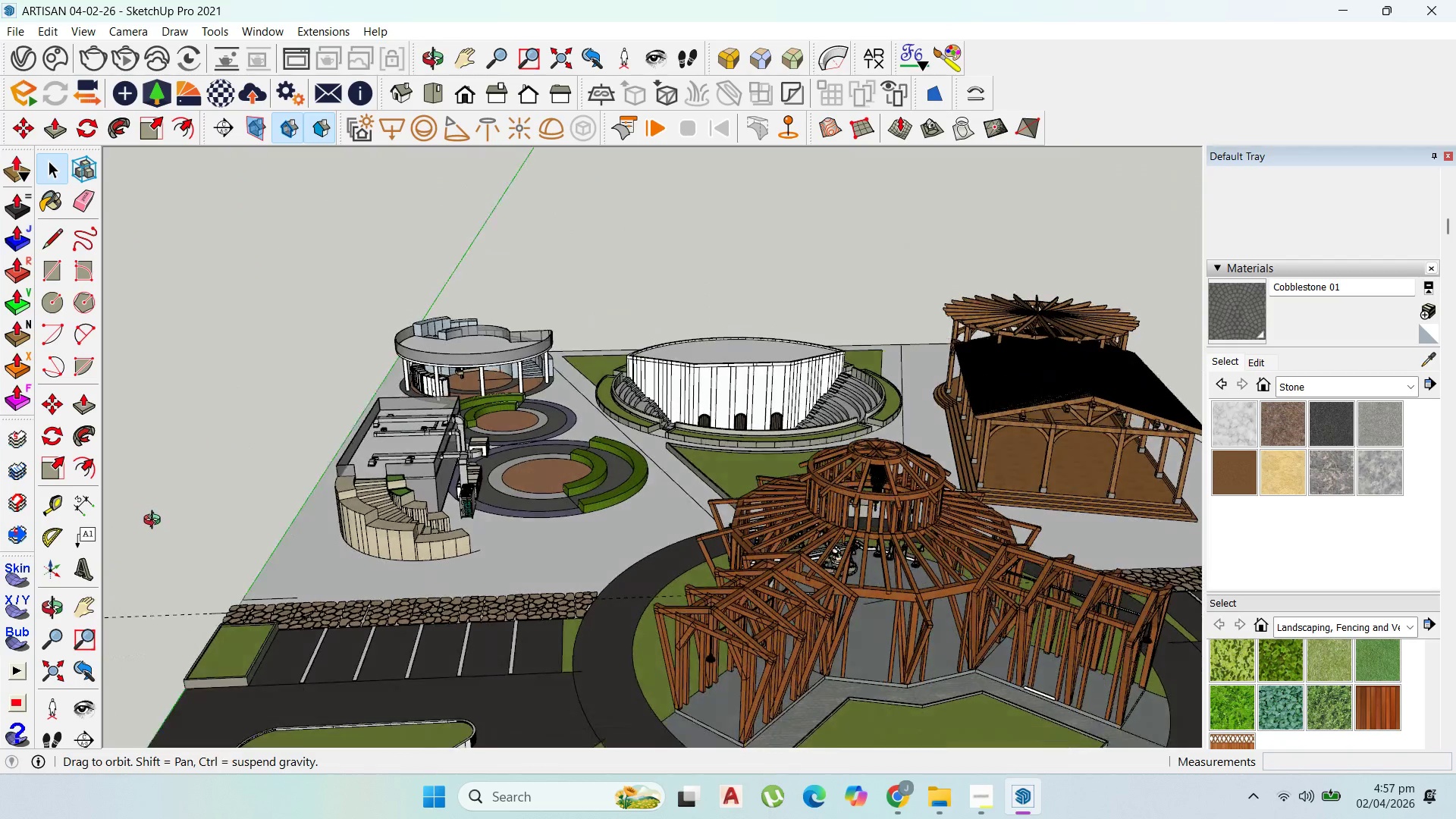 
double_click([551, 535])
 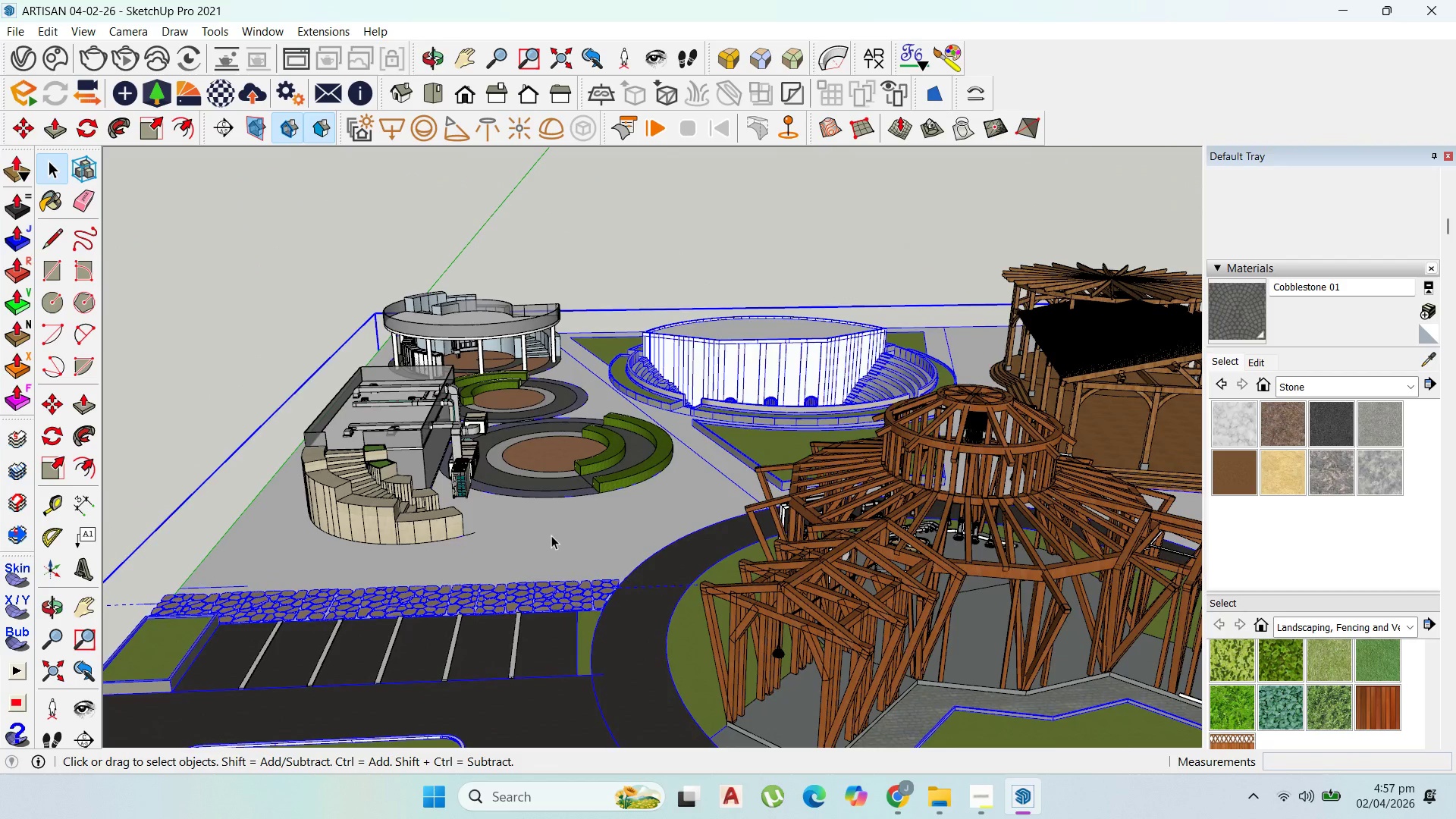 
scroll: coordinate [513, 578], scroll_direction: up, amount: 3.0
 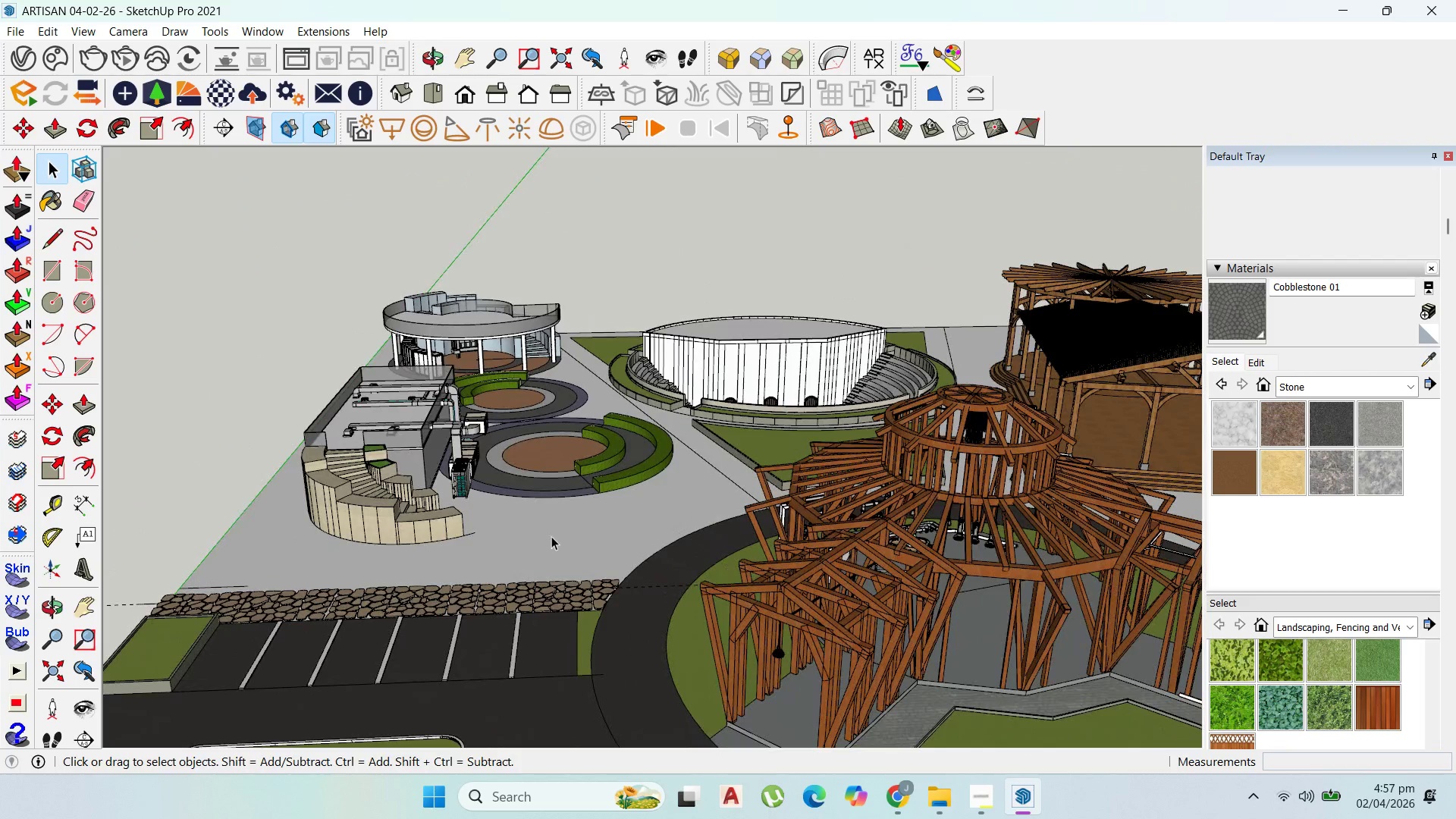 
triple_click([551, 535])
 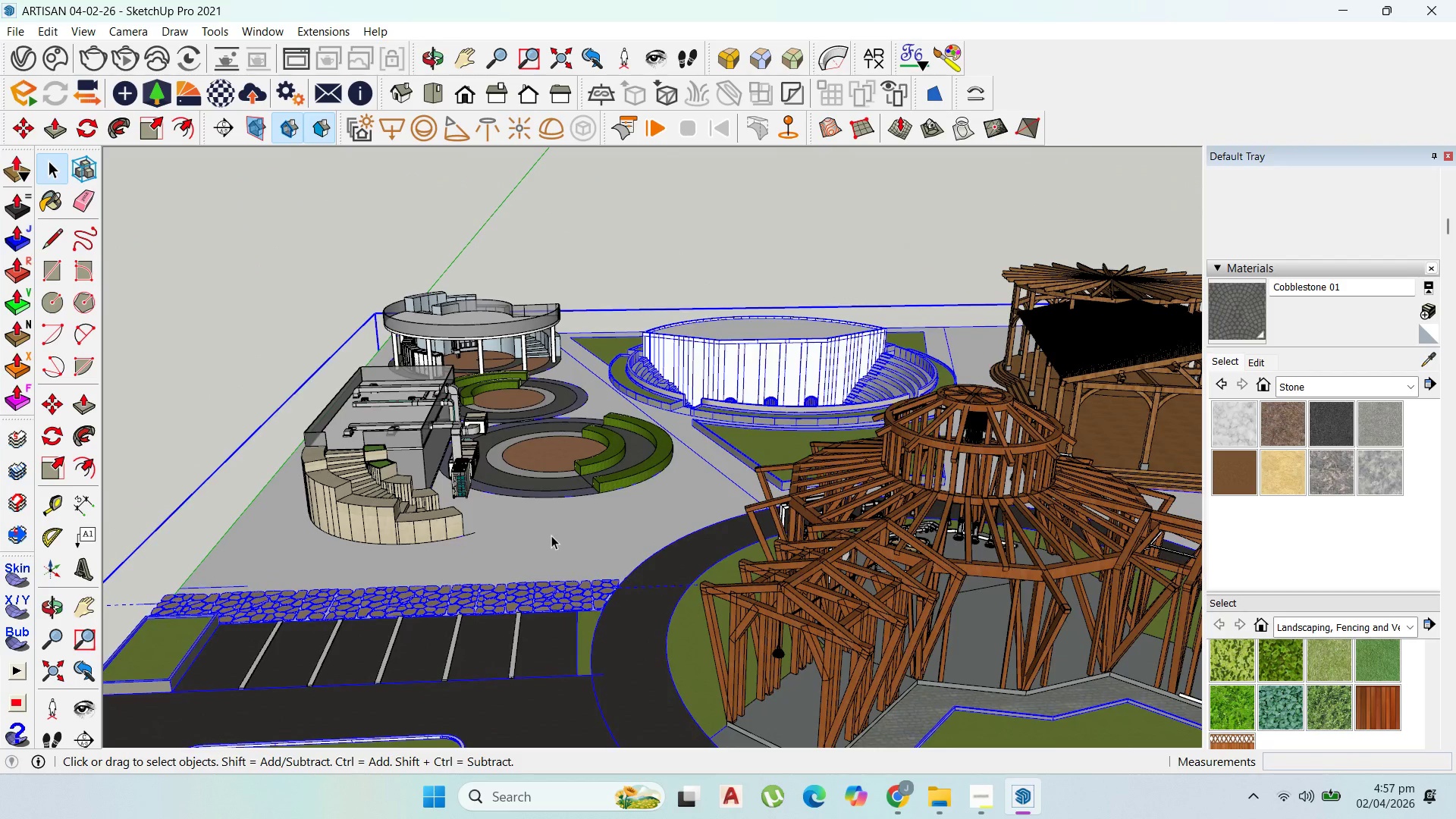 
triple_click([551, 535])
 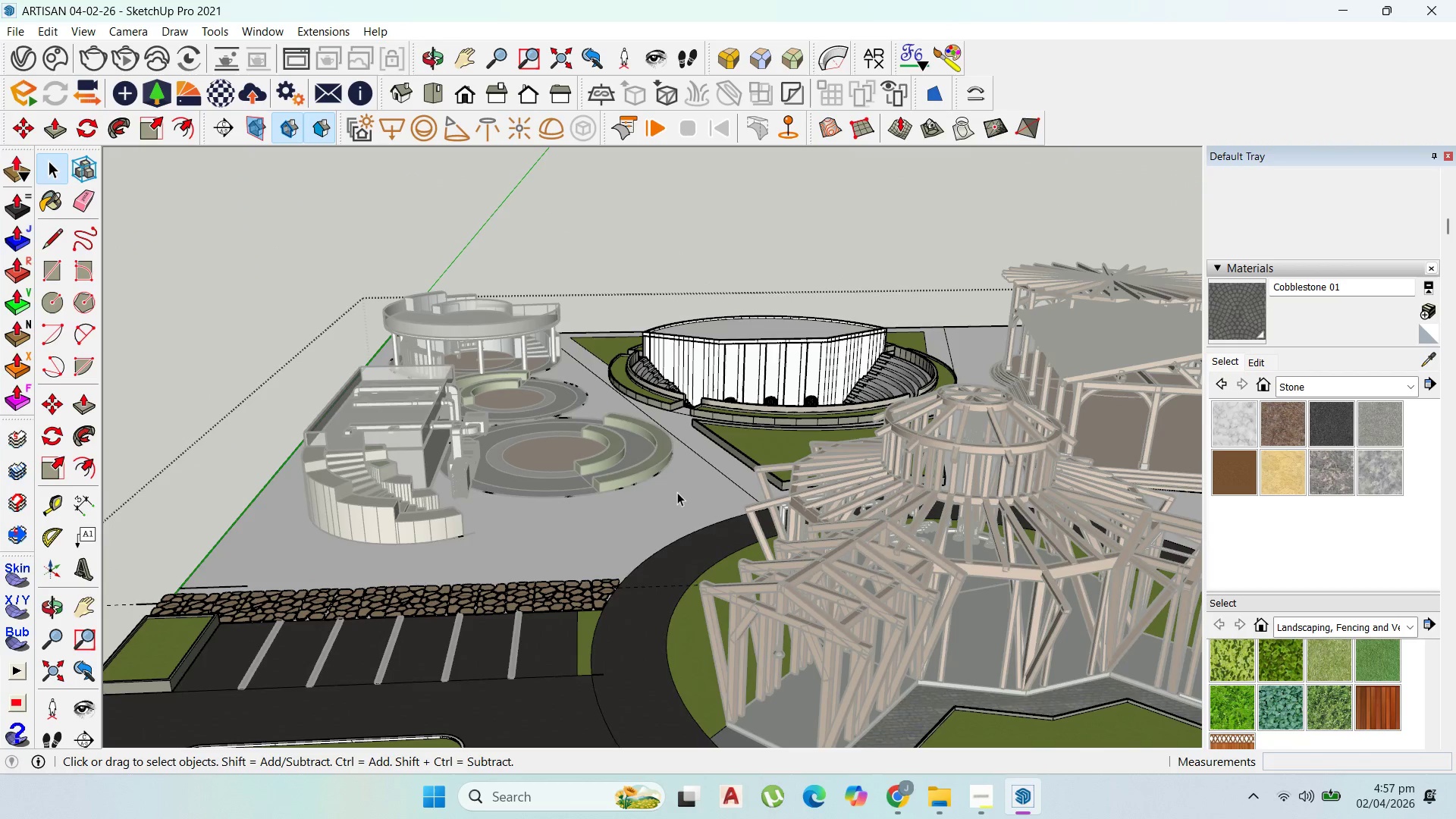 
scroll: coordinate [680, 492], scroll_direction: up, amount: 2.0
 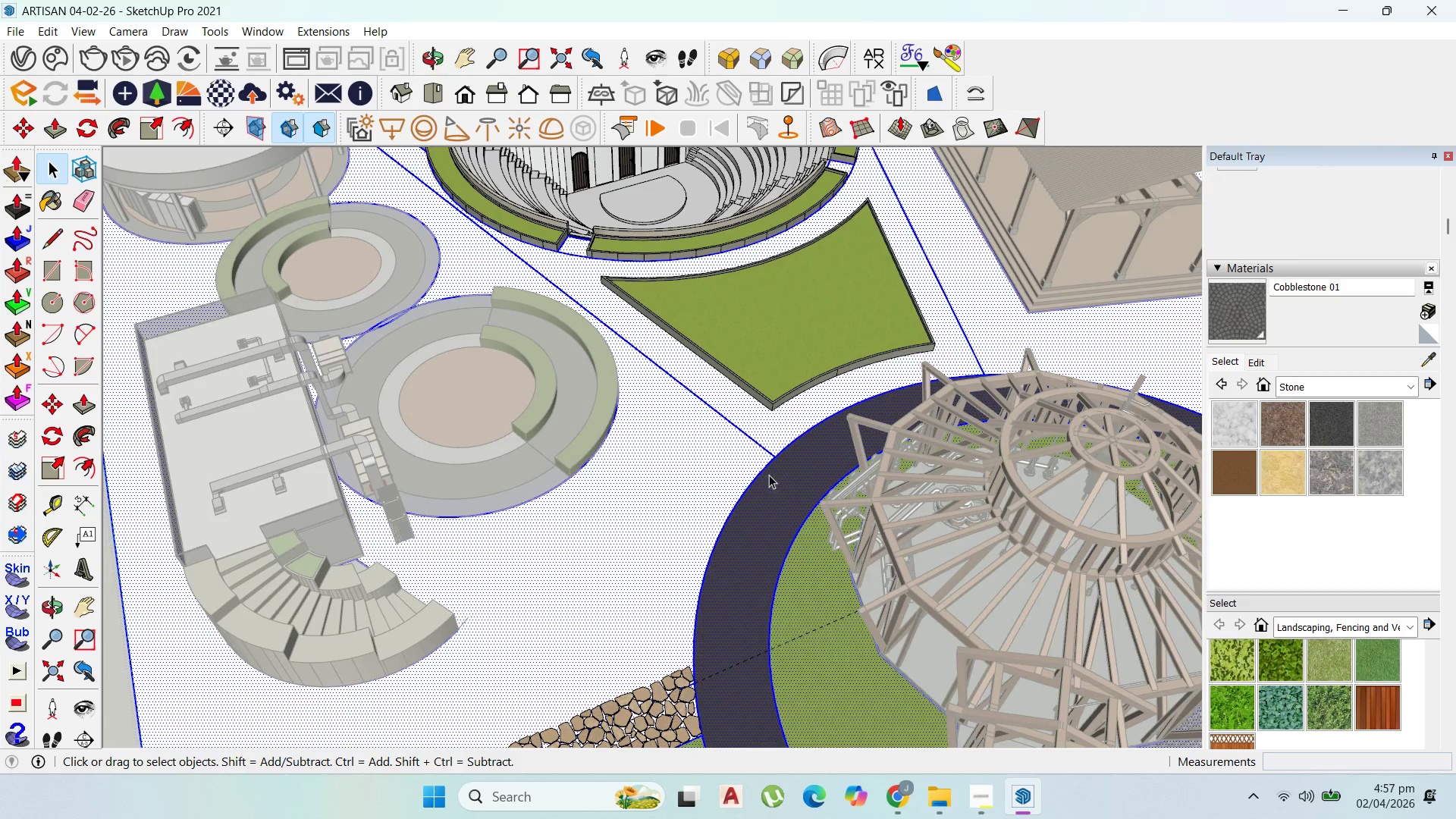 
left_click([778, 428])
 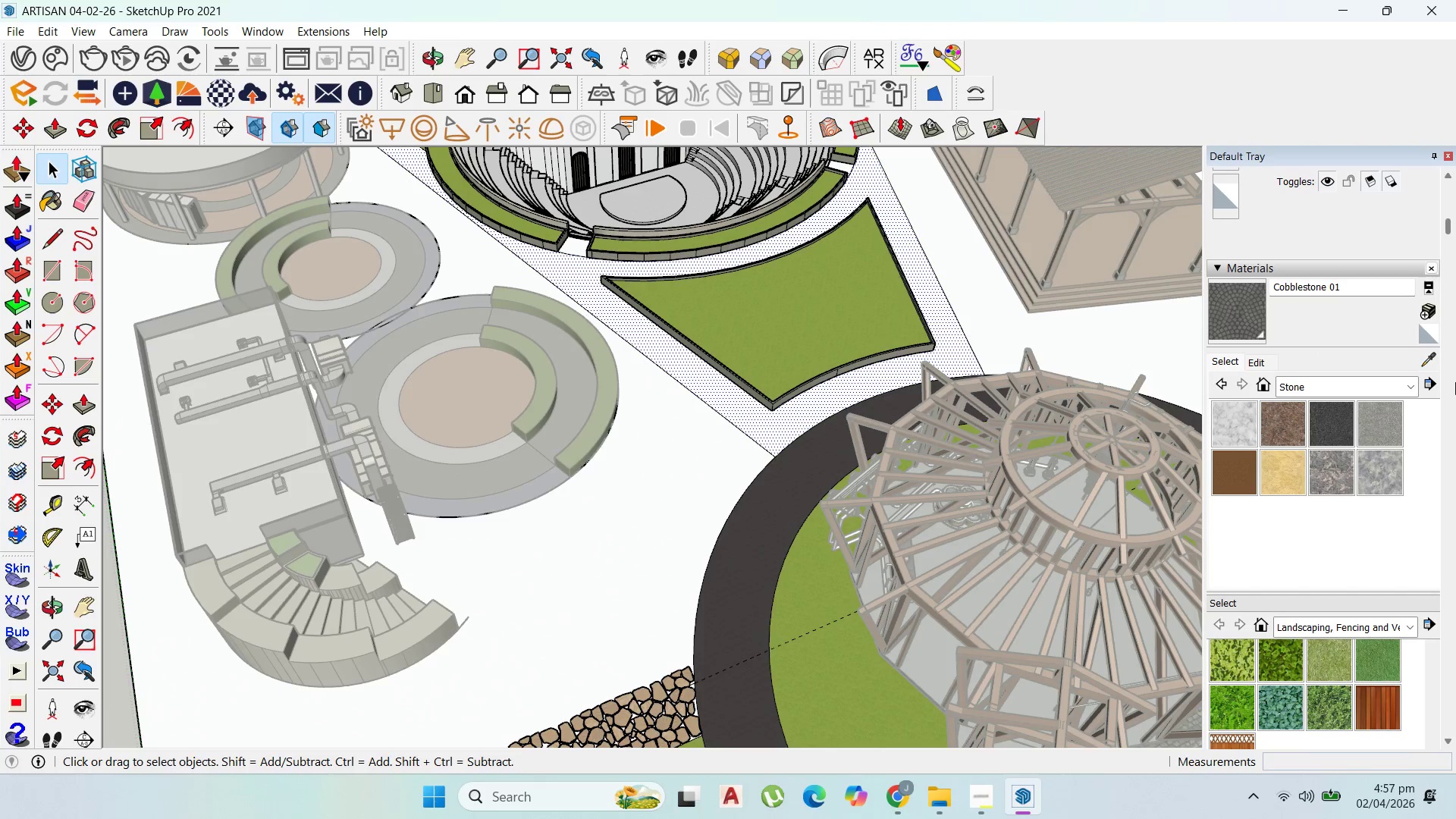 
left_click([1238, 315])
 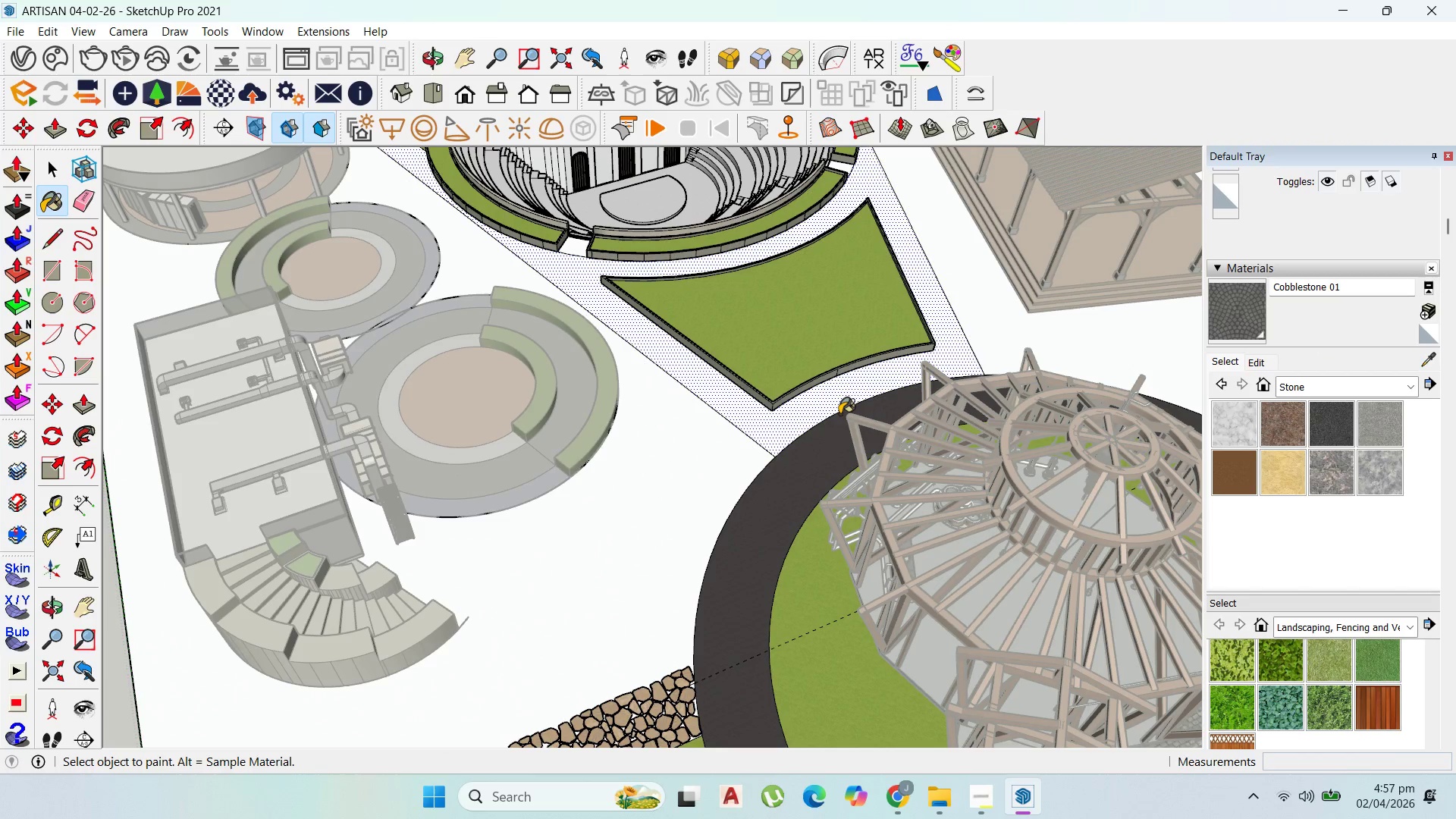 
left_click([833, 410])
 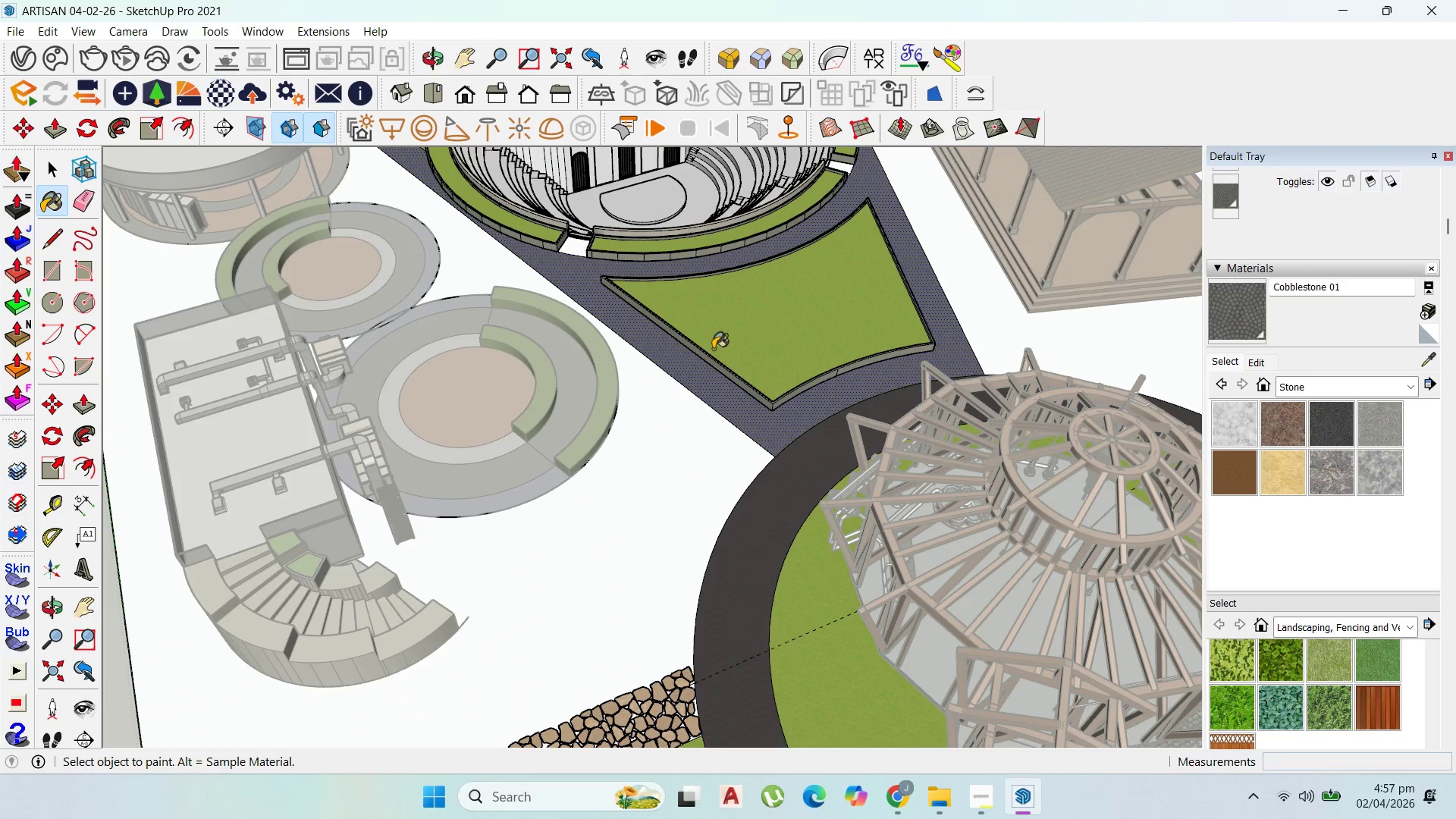 
scroll: coordinate [714, 472], scroll_direction: down, amount: 18.0
 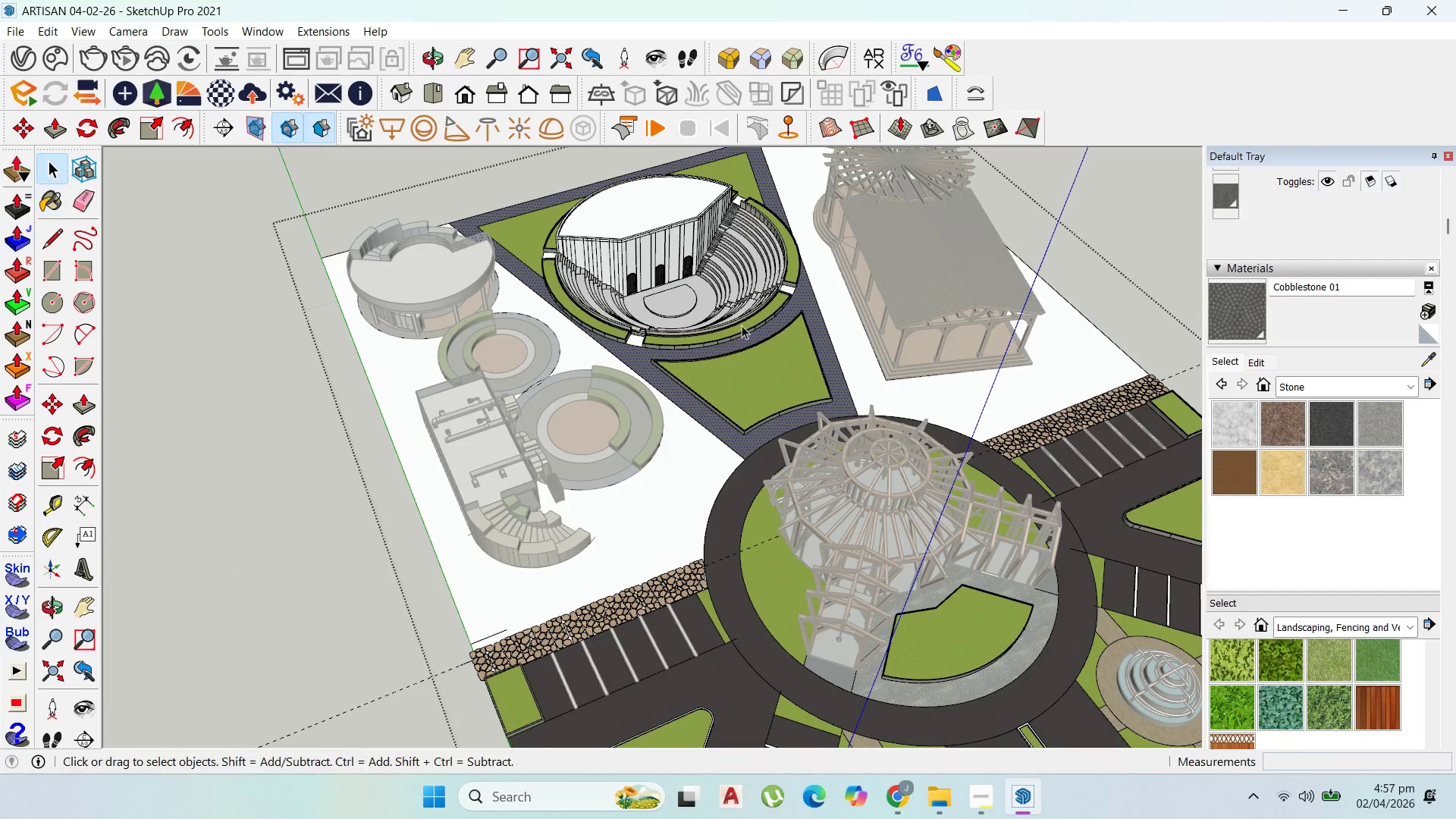 
left_click([984, 396])
 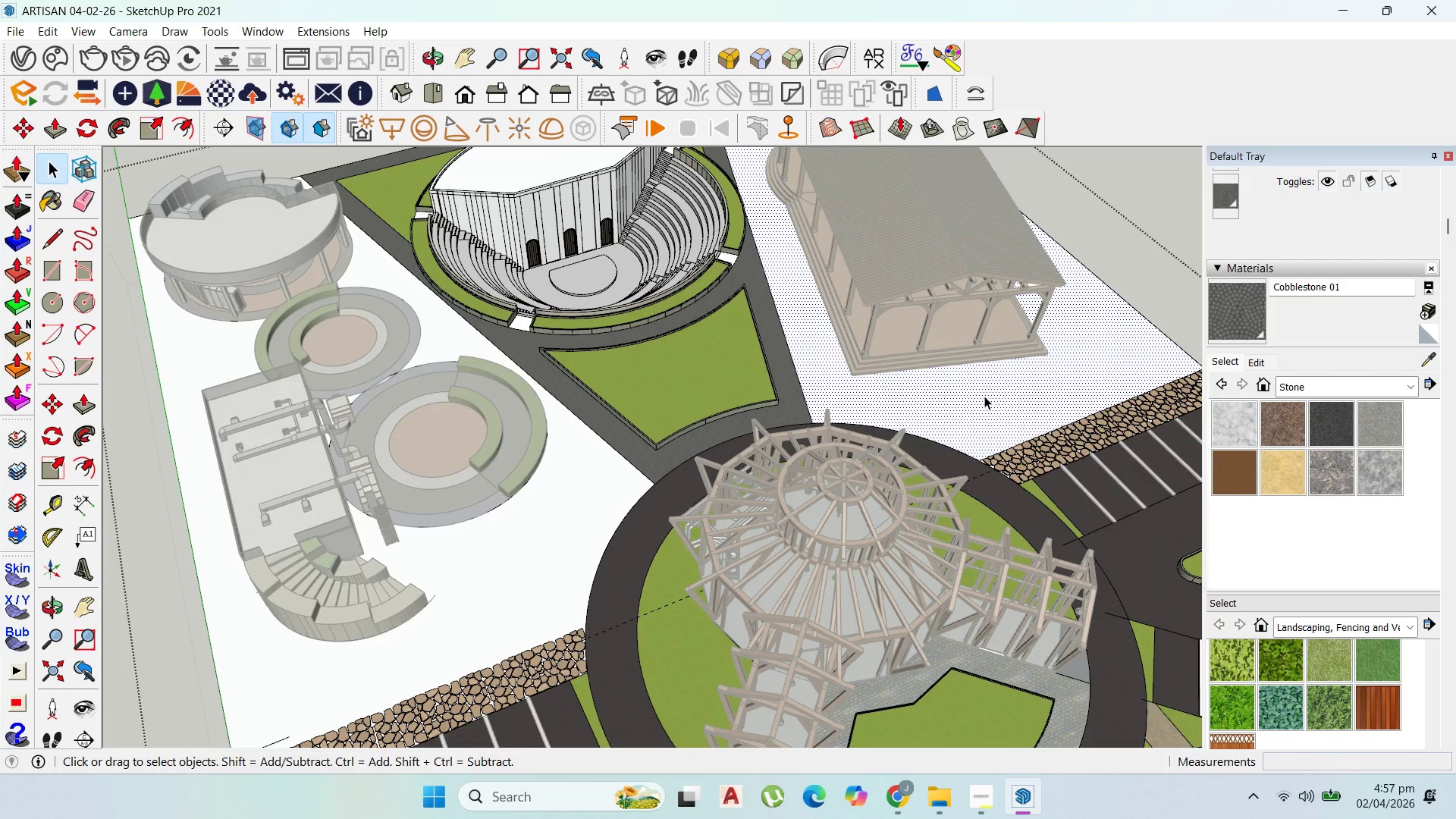 
scroll: coordinate [984, 396], scroll_direction: up, amount: 4.0
 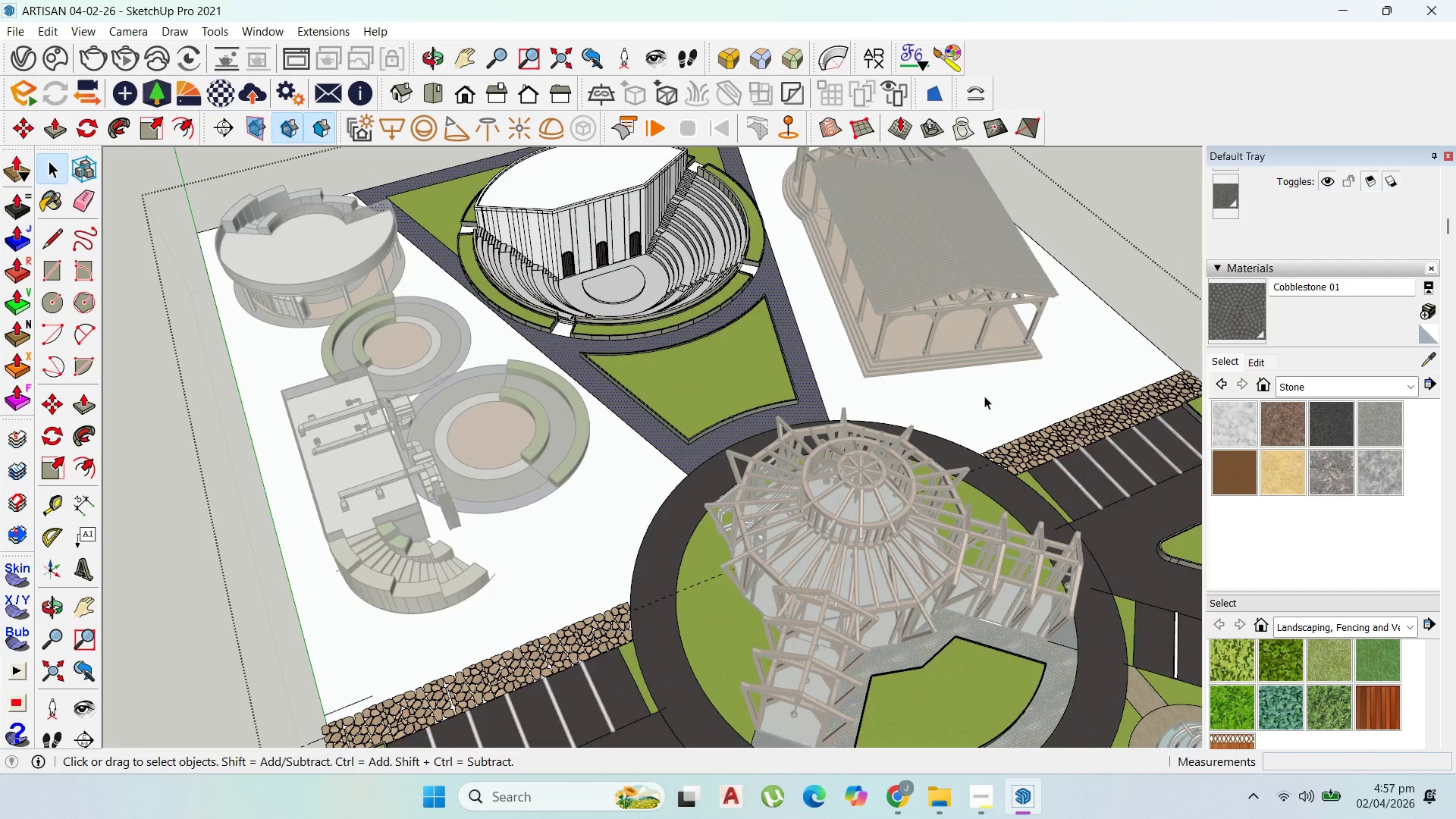 
double_click([984, 396])
 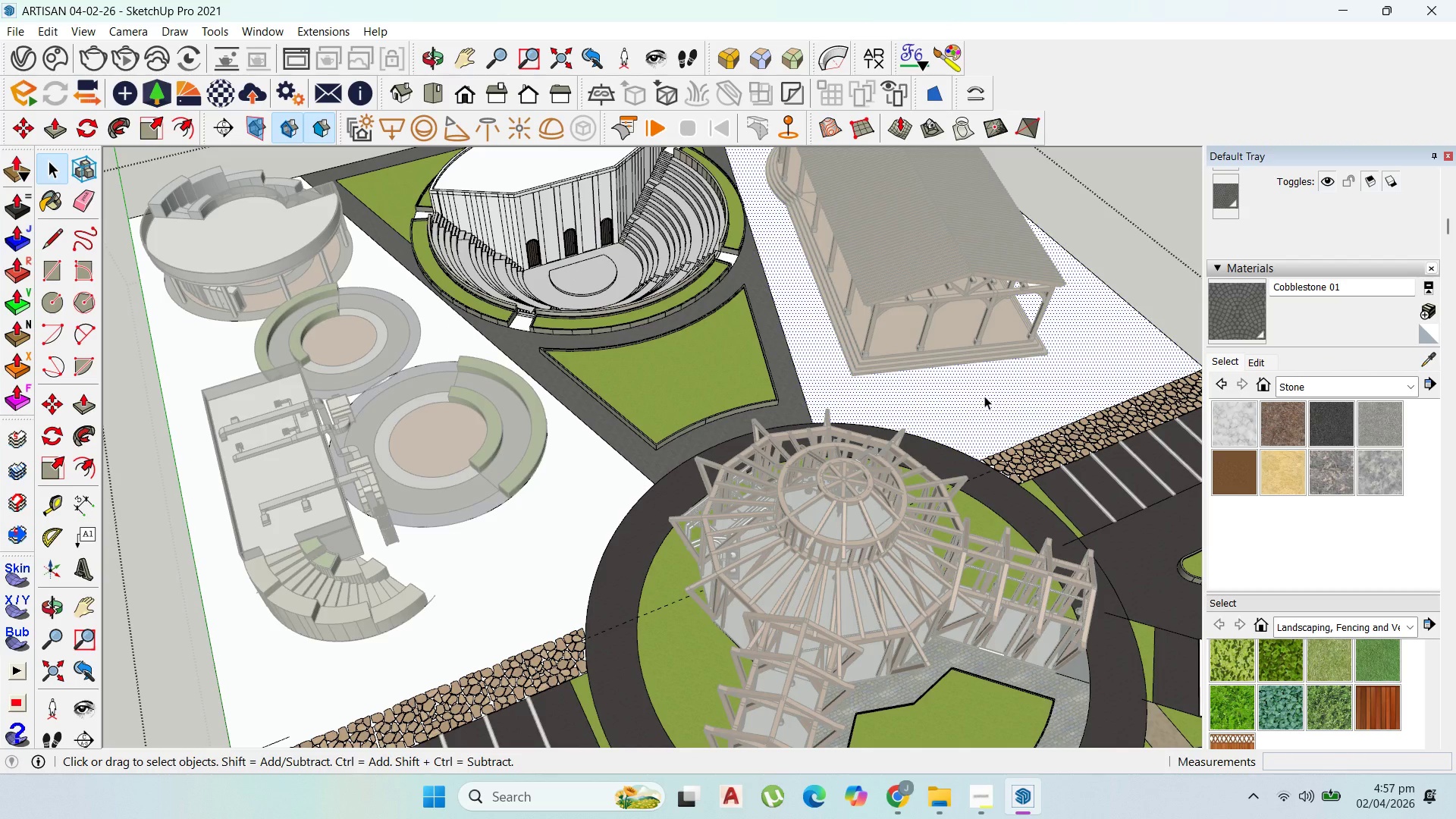 
triple_click([984, 396])
 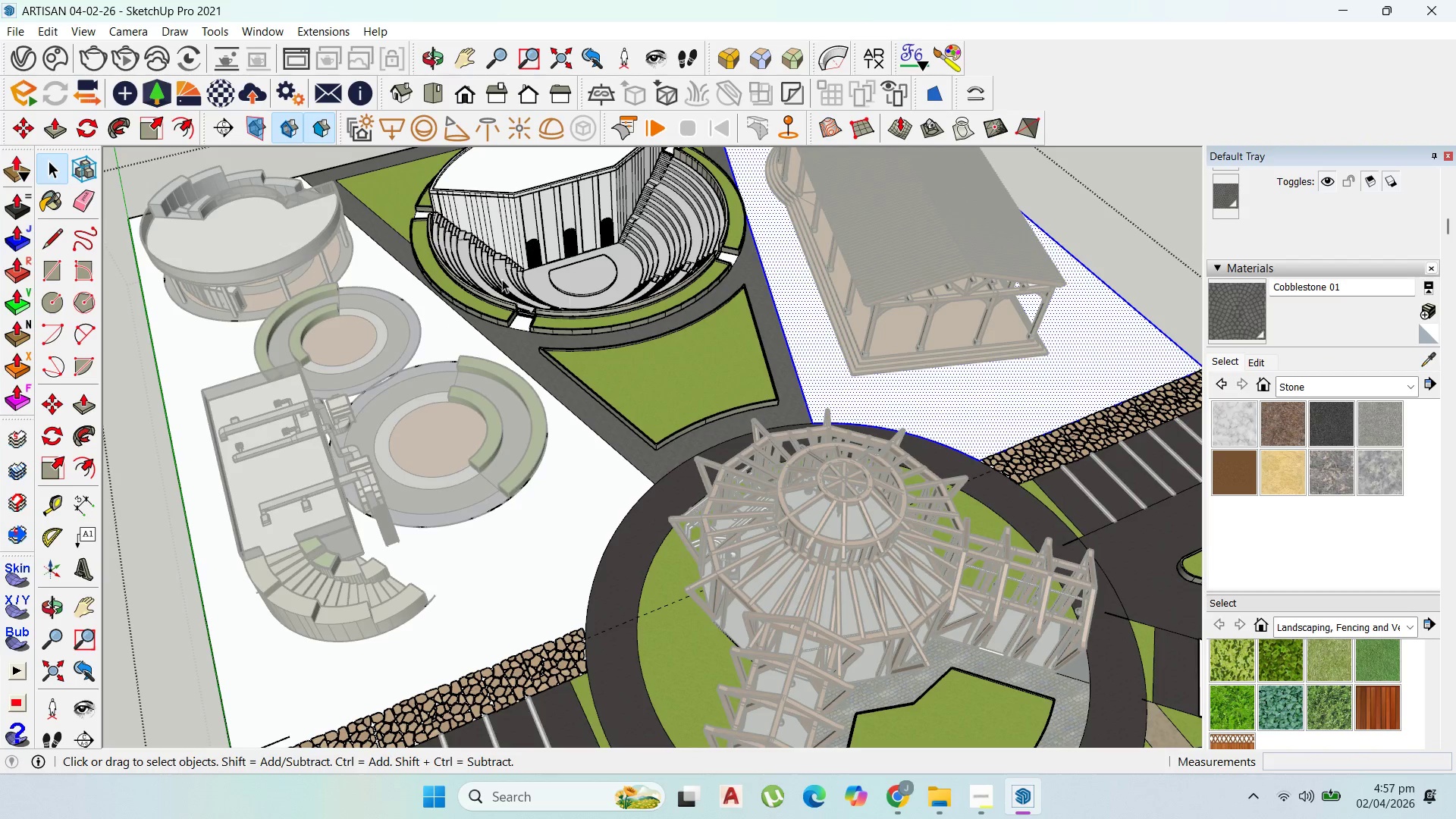 
left_click([1034, 281])
 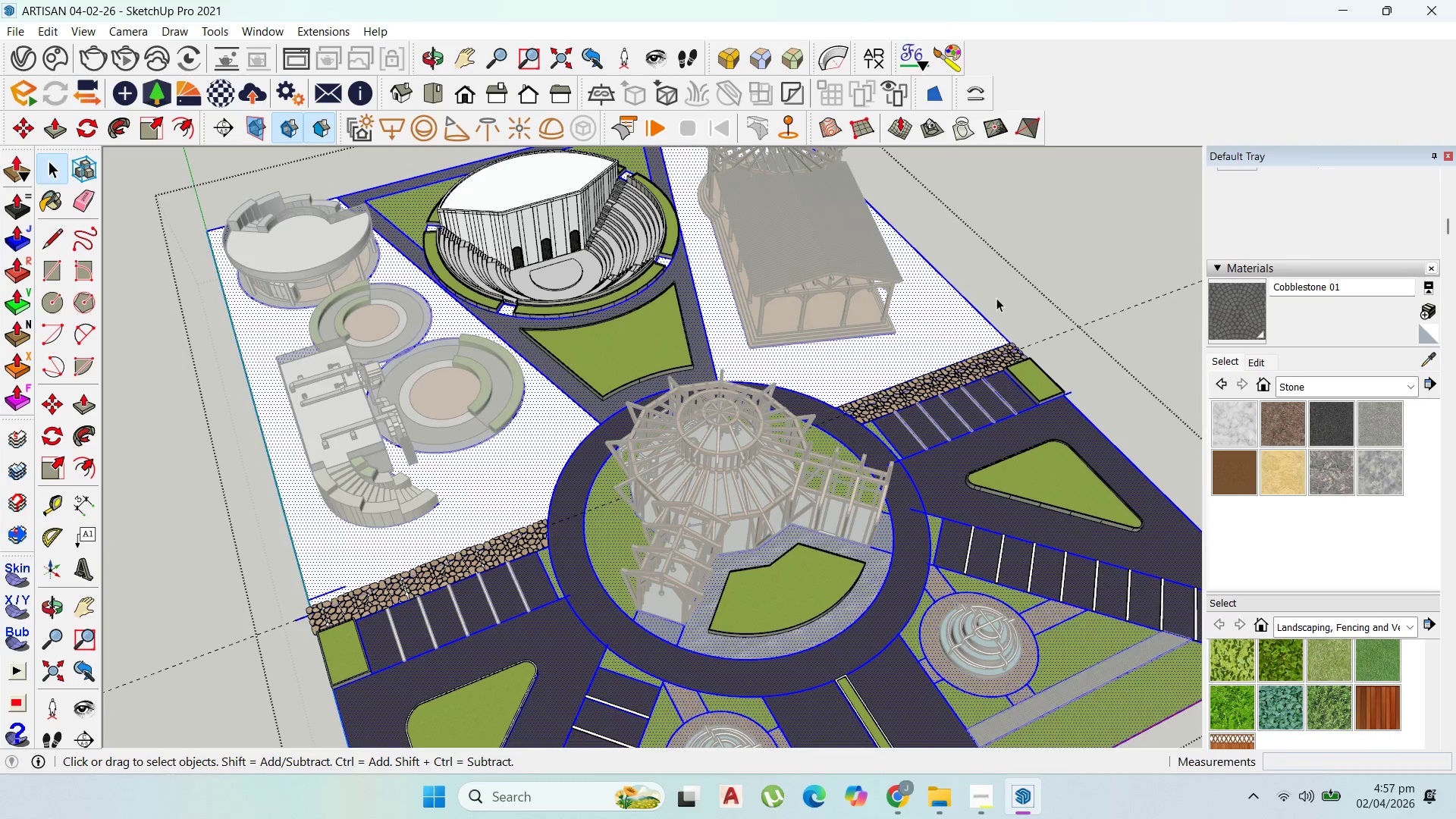 
scroll: coordinate [854, 386], scroll_direction: down, amount: 9.0
 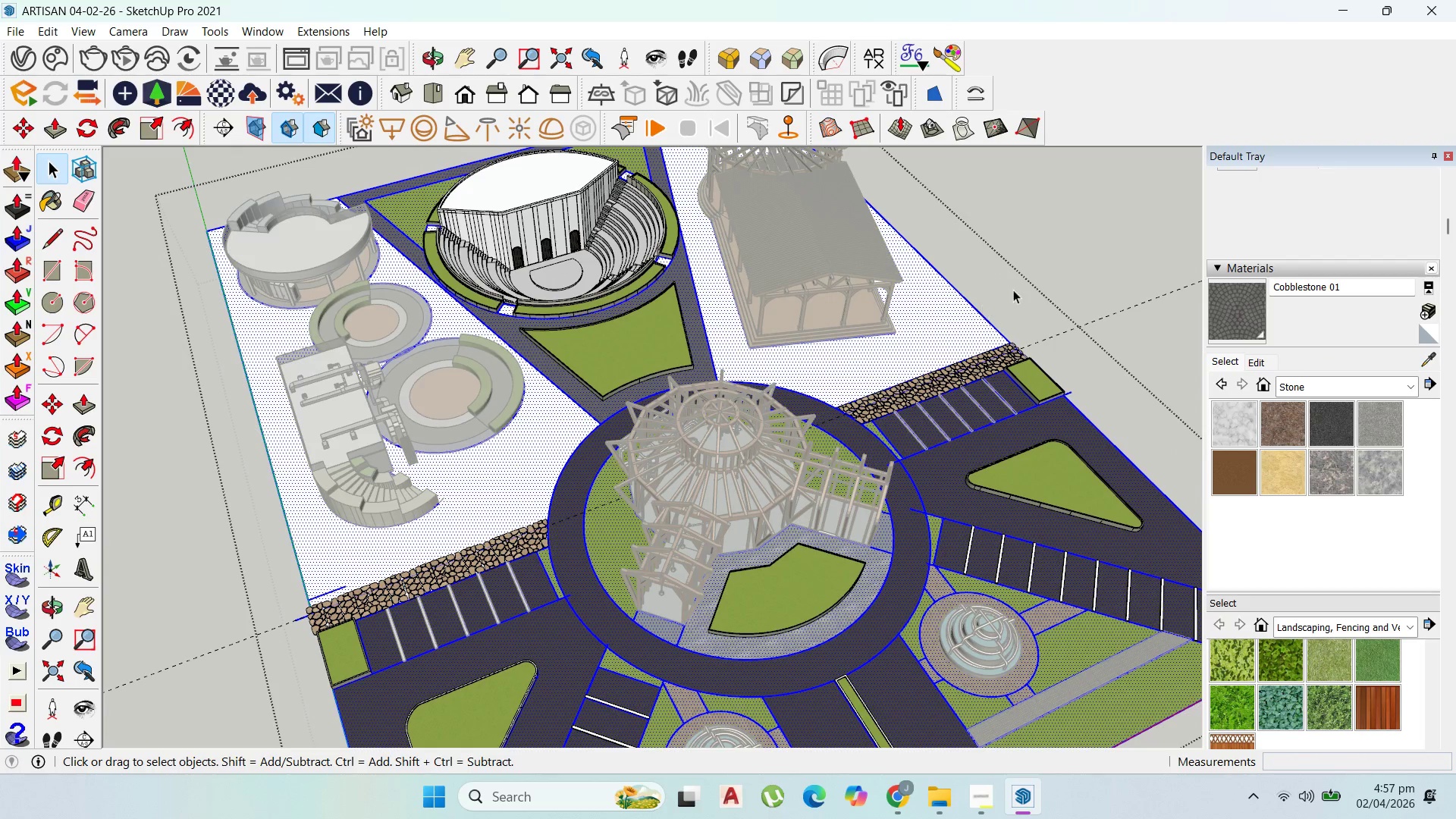 
scroll: coordinate [965, 309], scroll_direction: up, amount: 1.0
 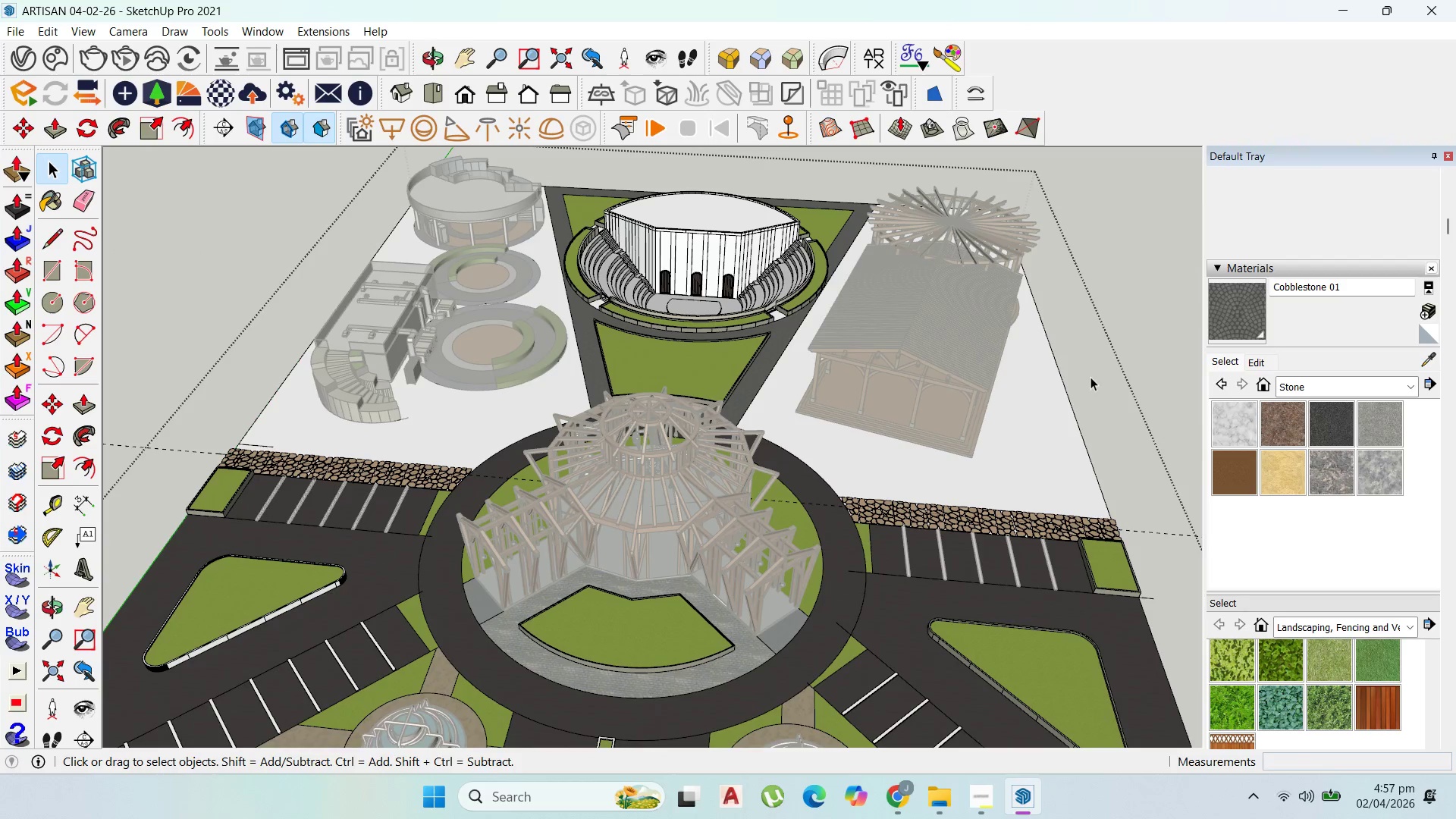 
double_click([1098, 377])
 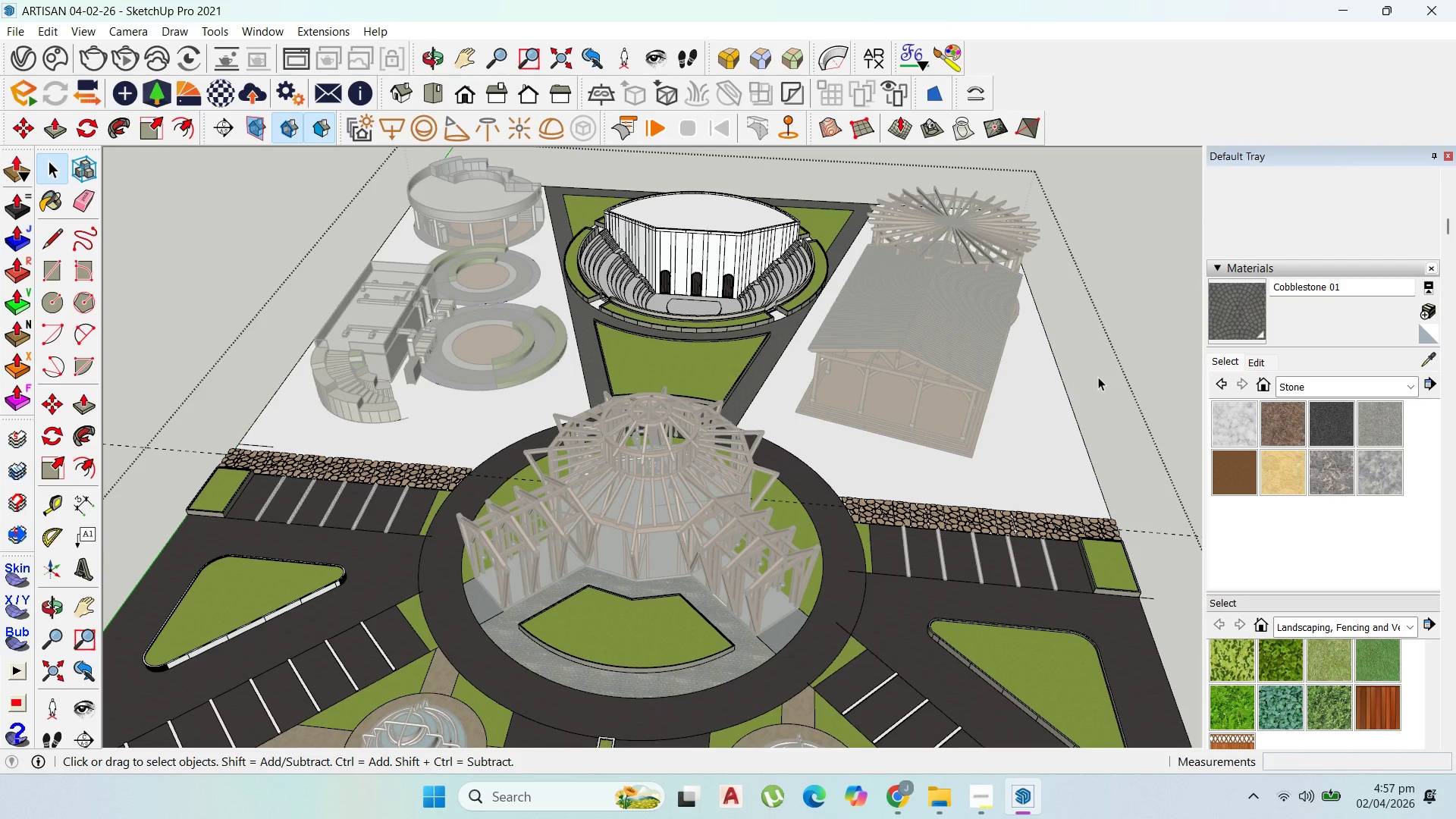 
triple_click([1098, 377])
 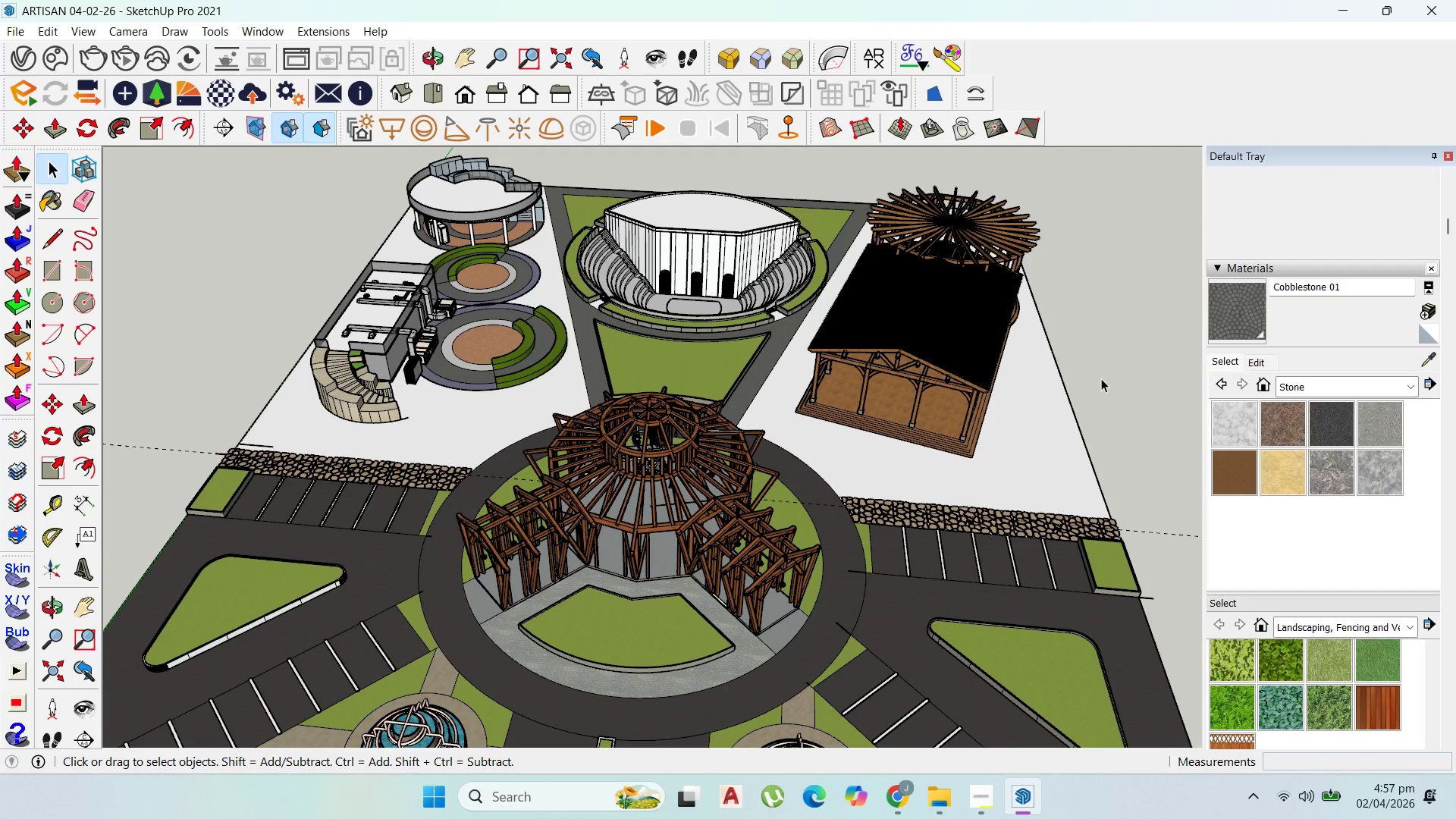 
scroll: coordinate [1050, 443], scroll_direction: up, amount: 14.0
 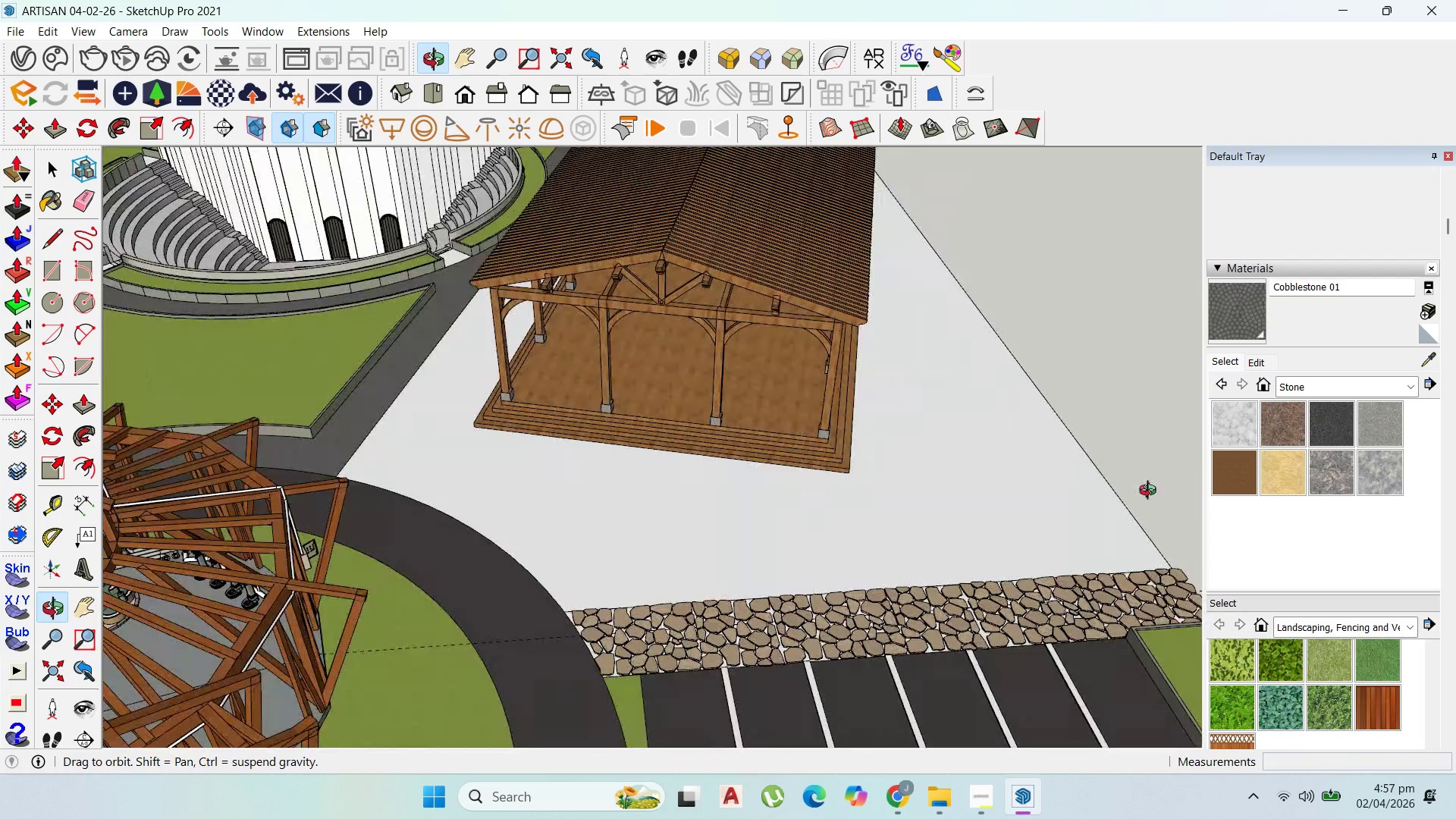 
scroll: coordinate [851, 475], scroll_direction: down, amount: 13.0
 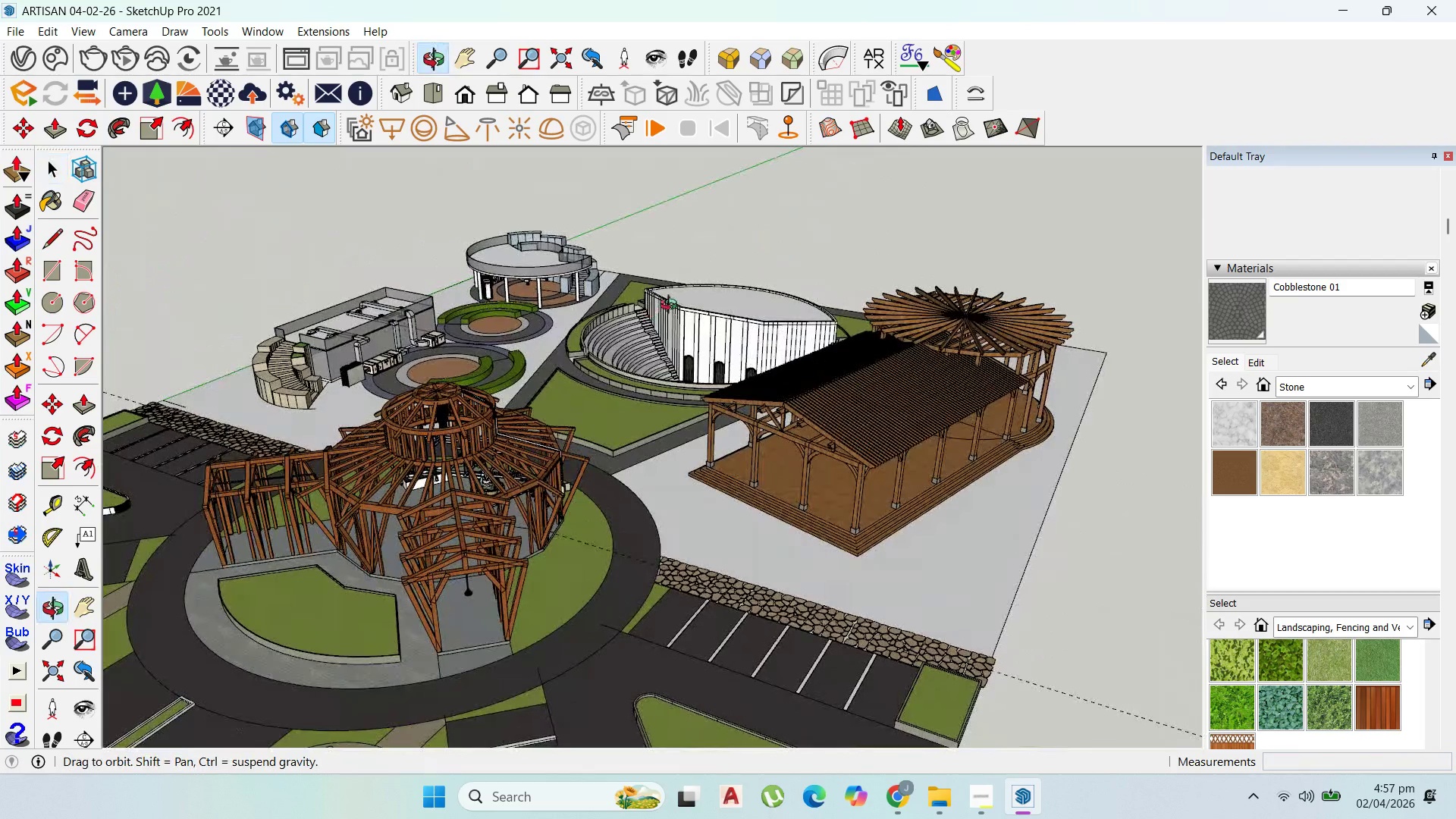 
double_click([954, 535])
 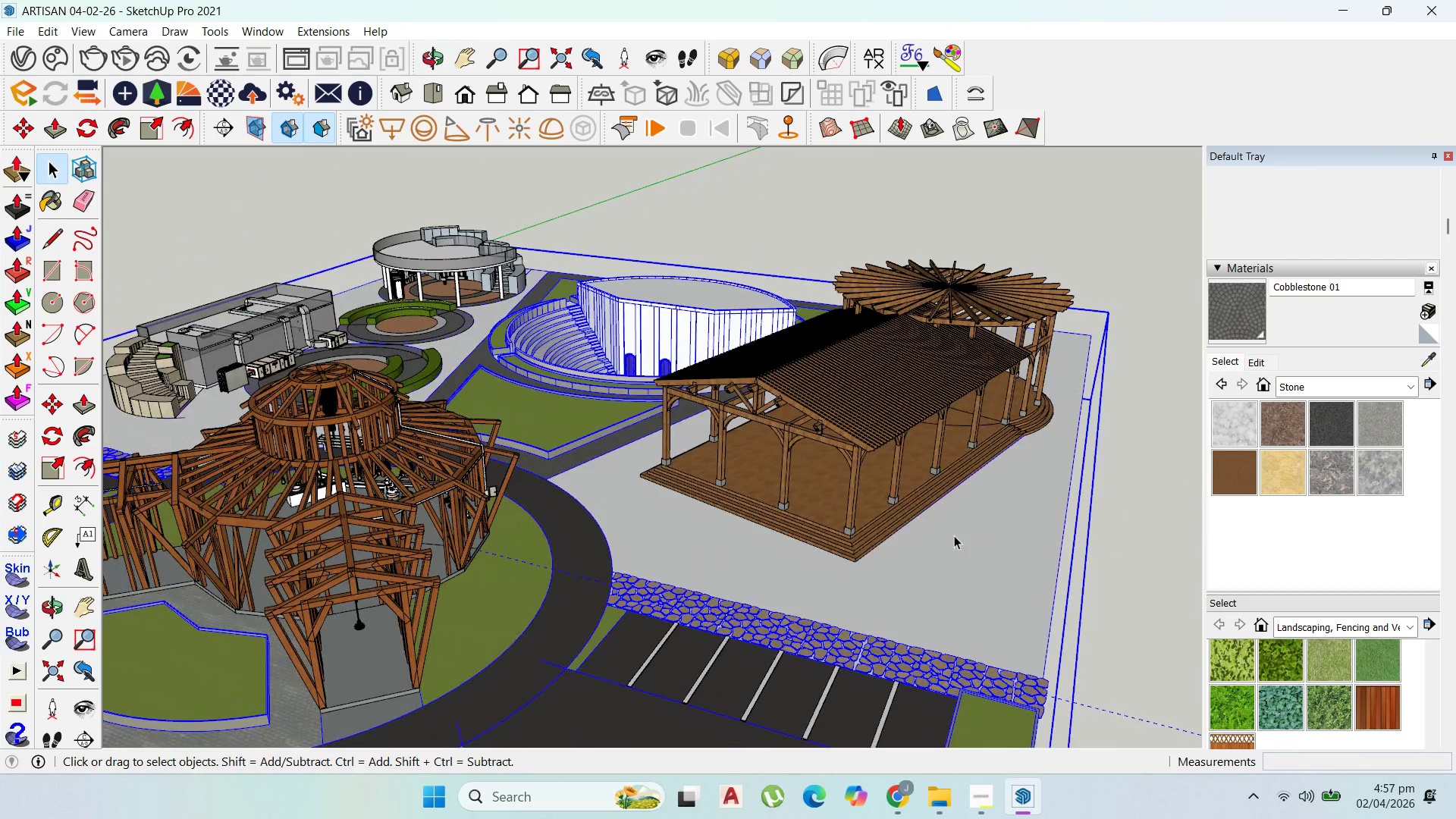 
scroll: coordinate [911, 506], scroll_direction: up, amount: 2.0
 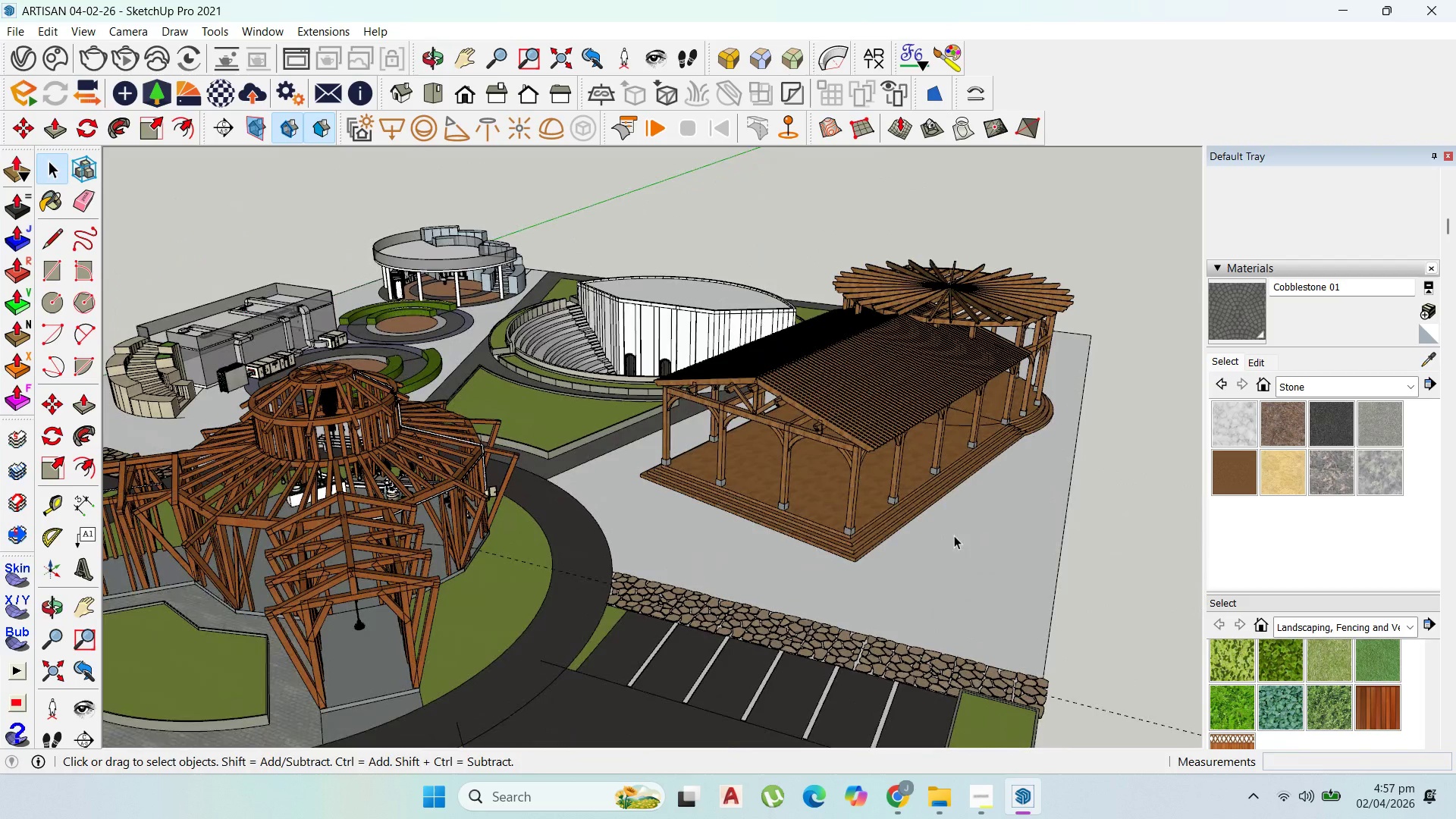 
triple_click([954, 535])
 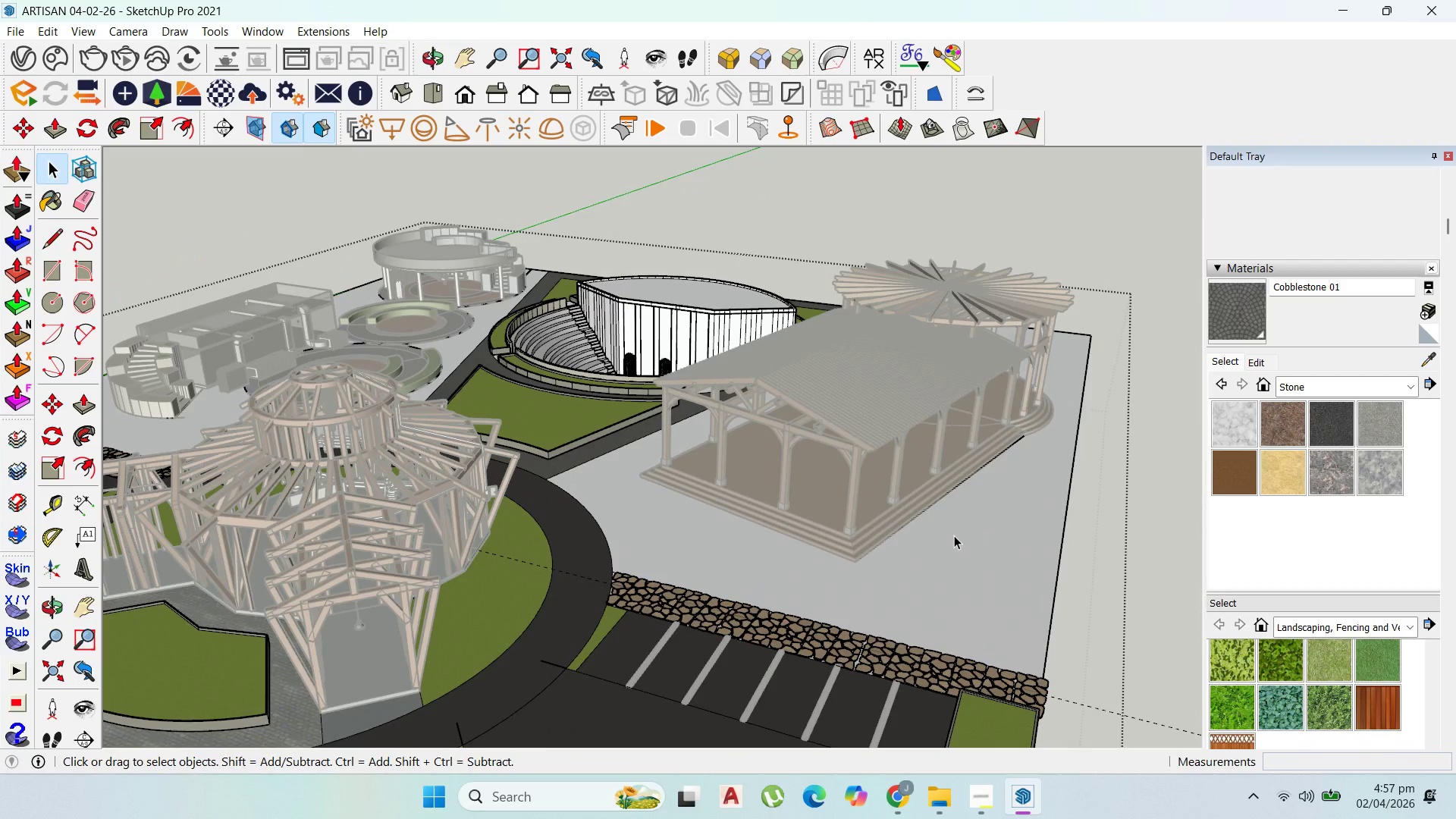 
triple_click([954, 535])
 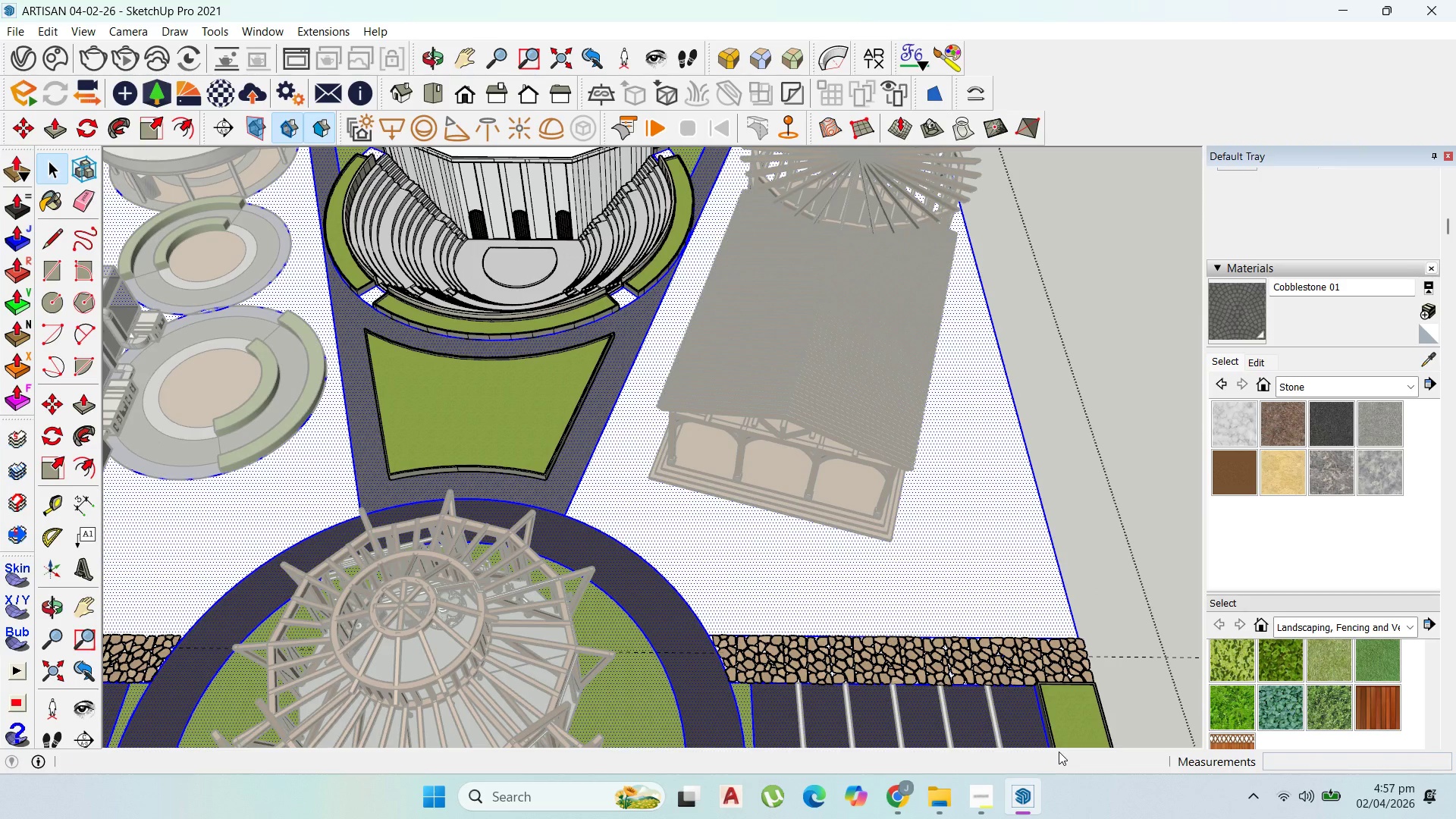 
wait(5.39)
 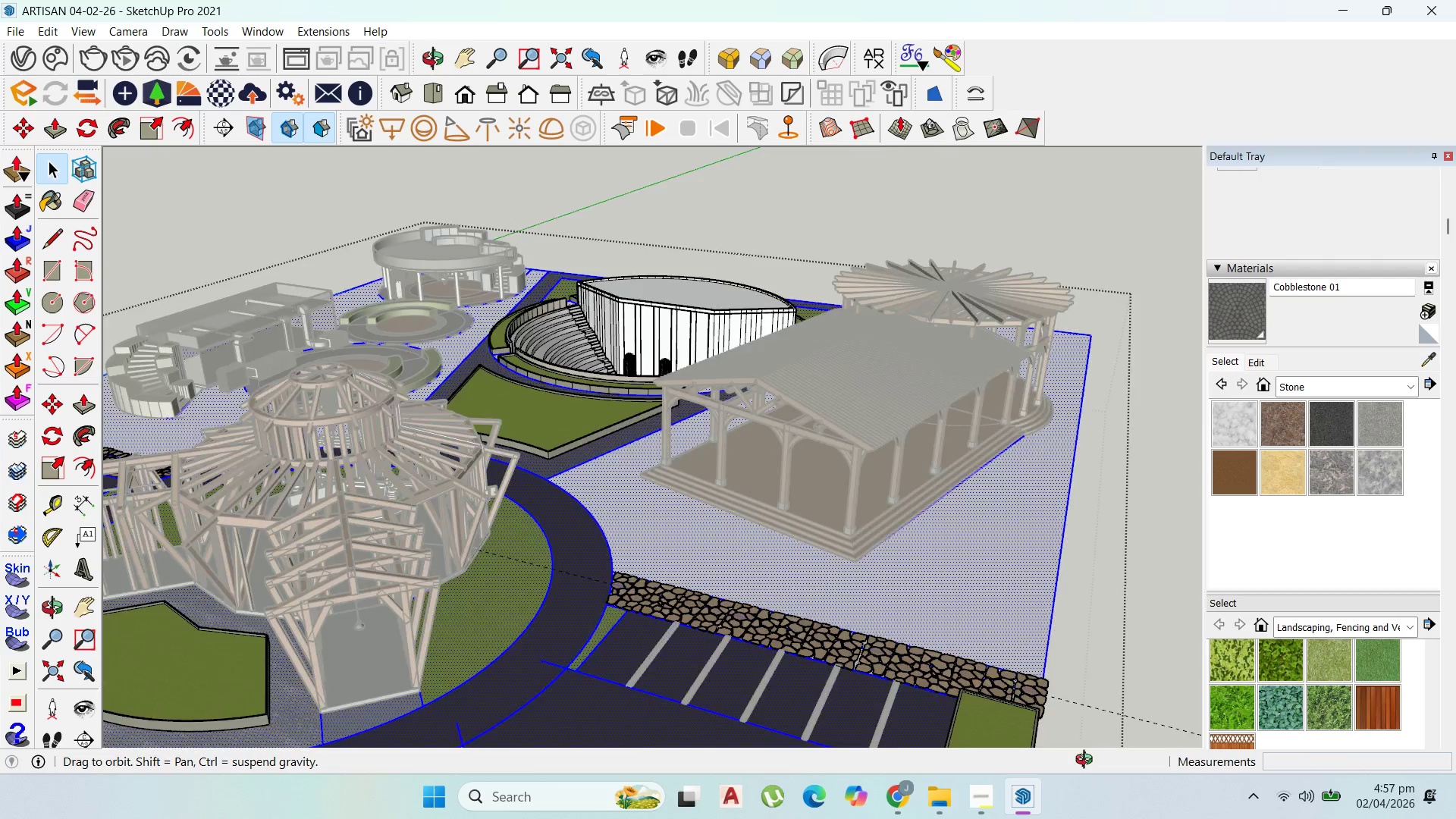 
scroll: coordinate [963, 568], scroll_direction: up, amount: 18.0
 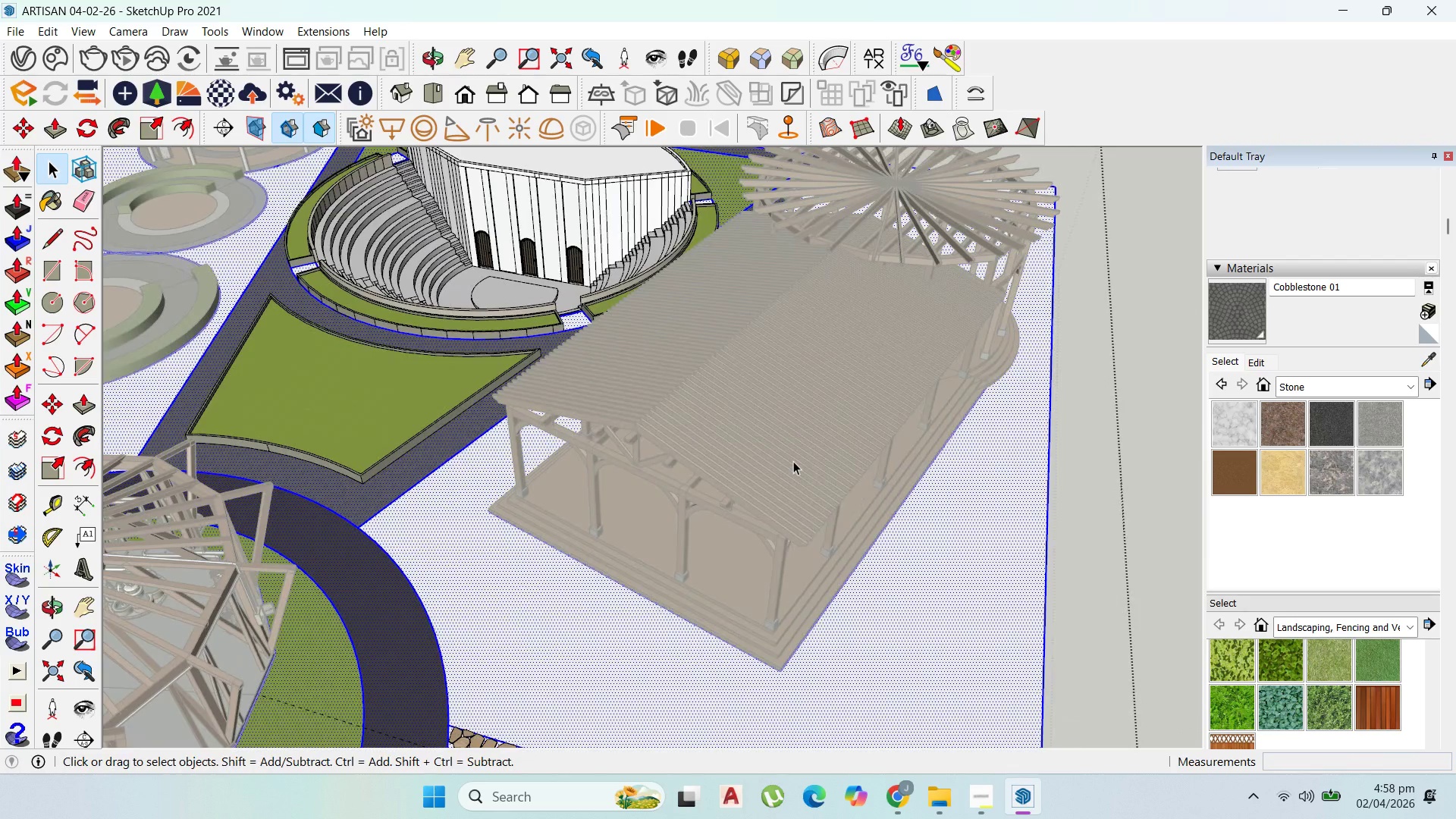 
scroll: coordinate [767, 596], scroll_direction: down, amount: 19.0
 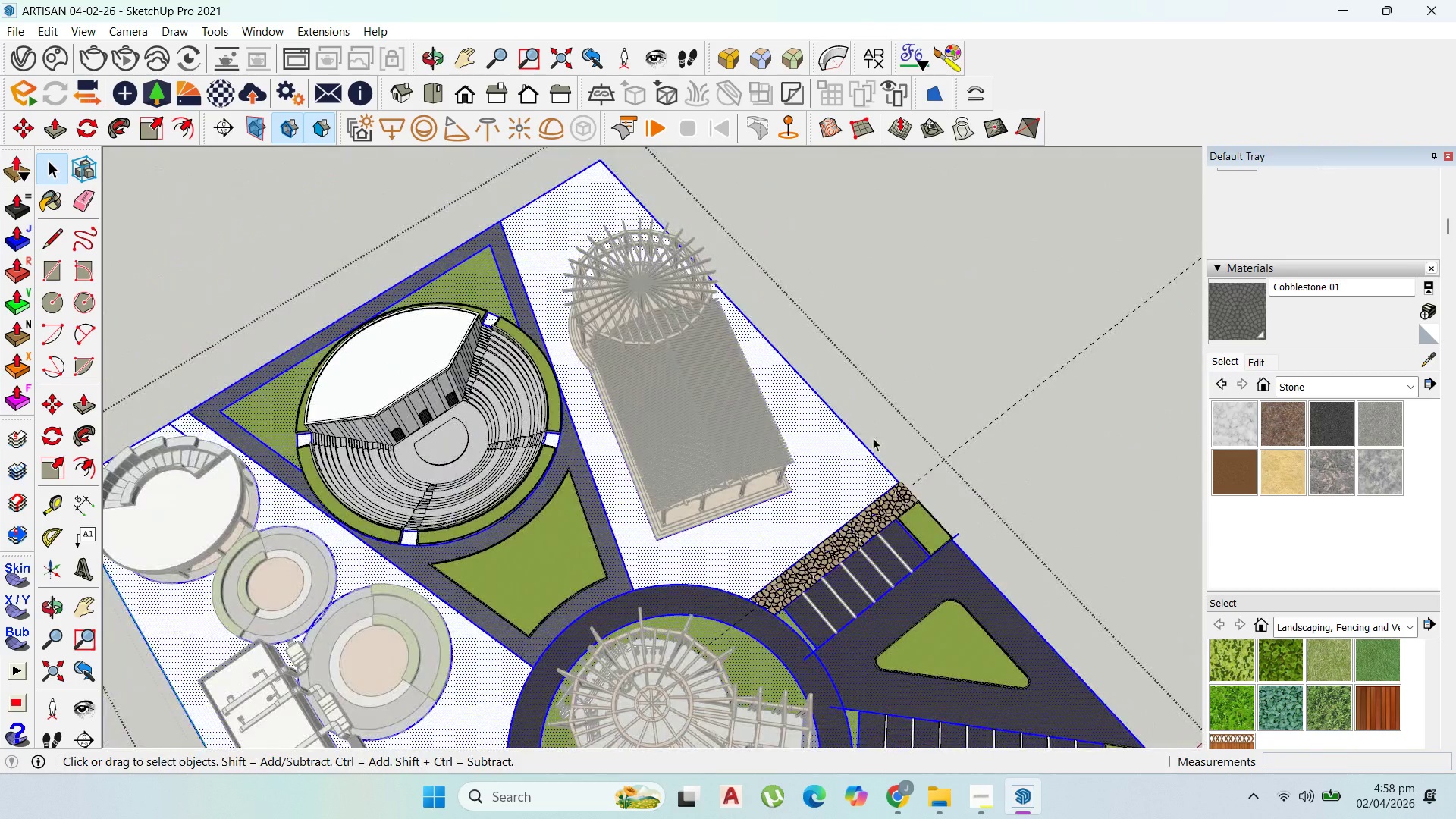 
left_click([843, 447])
 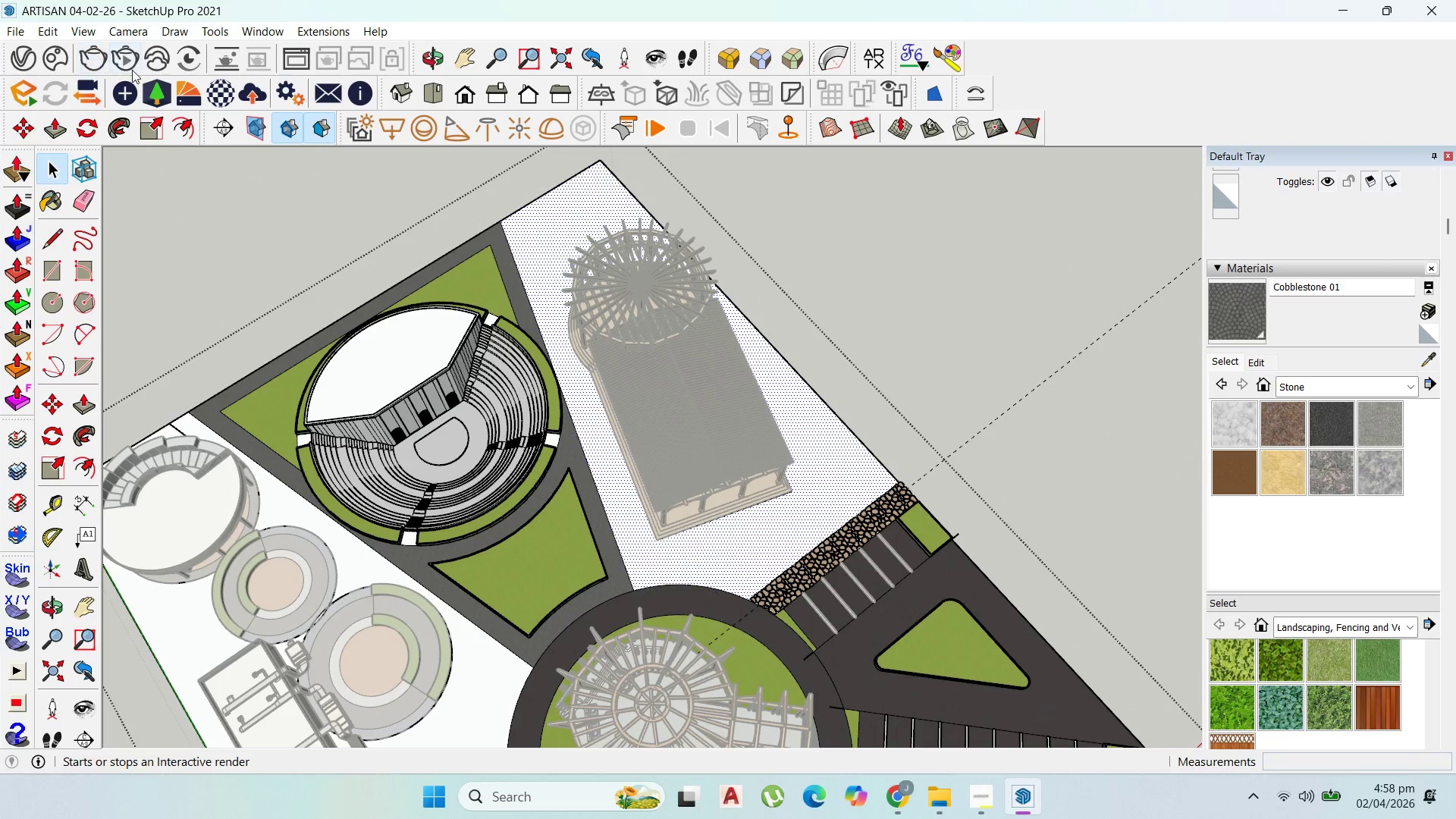 
left_click([180, 83])
 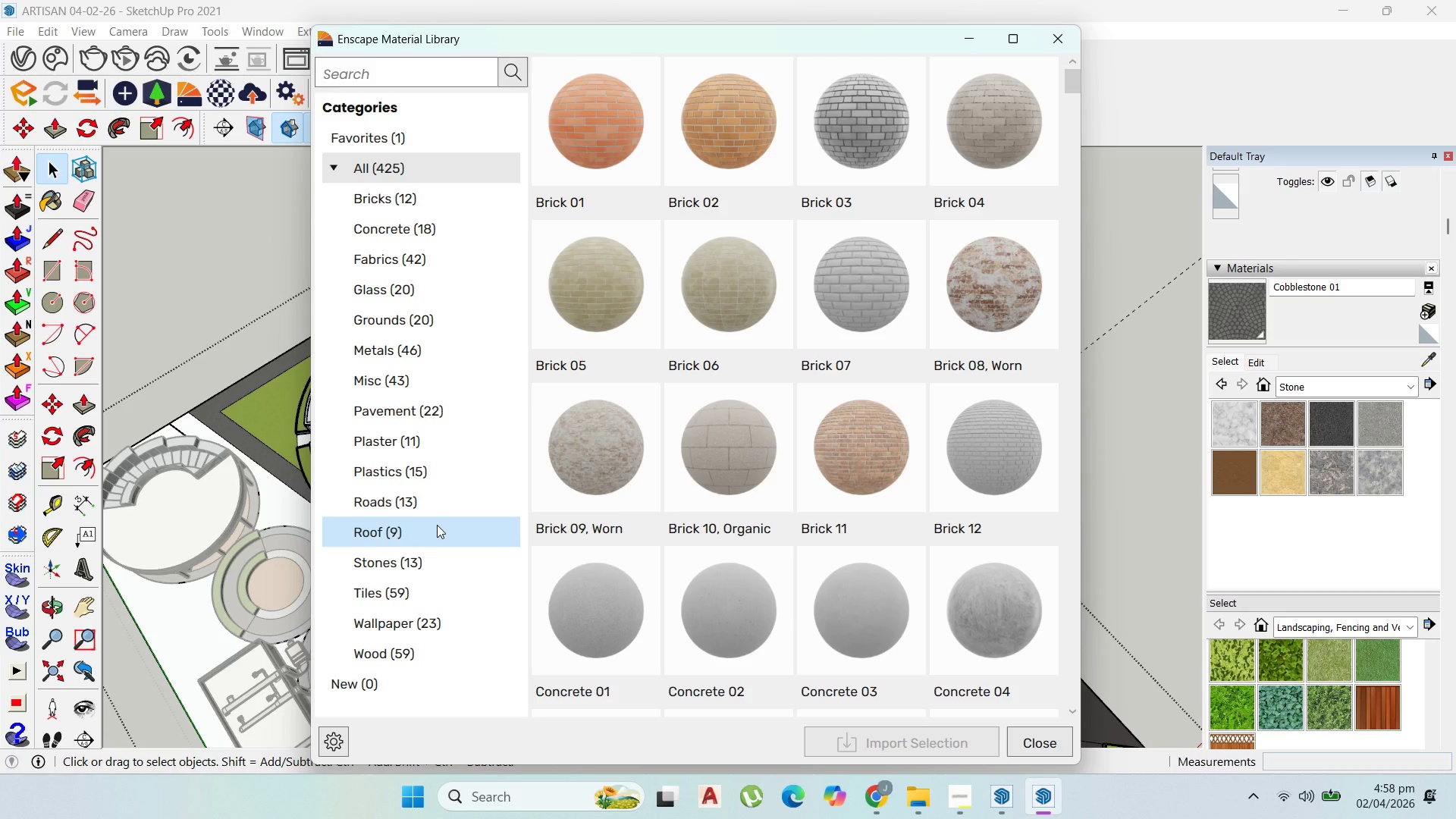 
left_click([420, 410])
 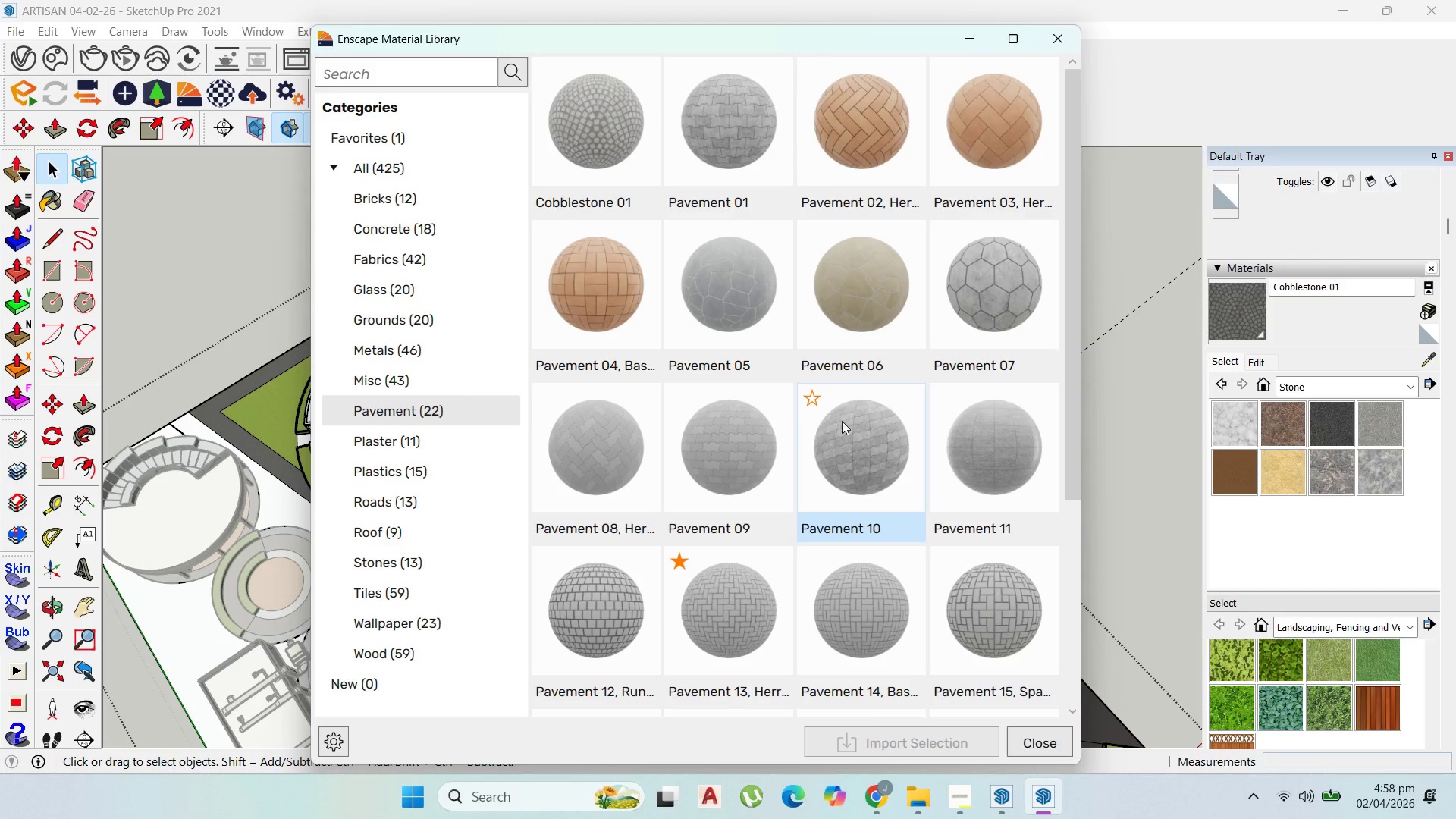 
scroll: coordinate [937, 482], scroll_direction: down, amount: 5.0
 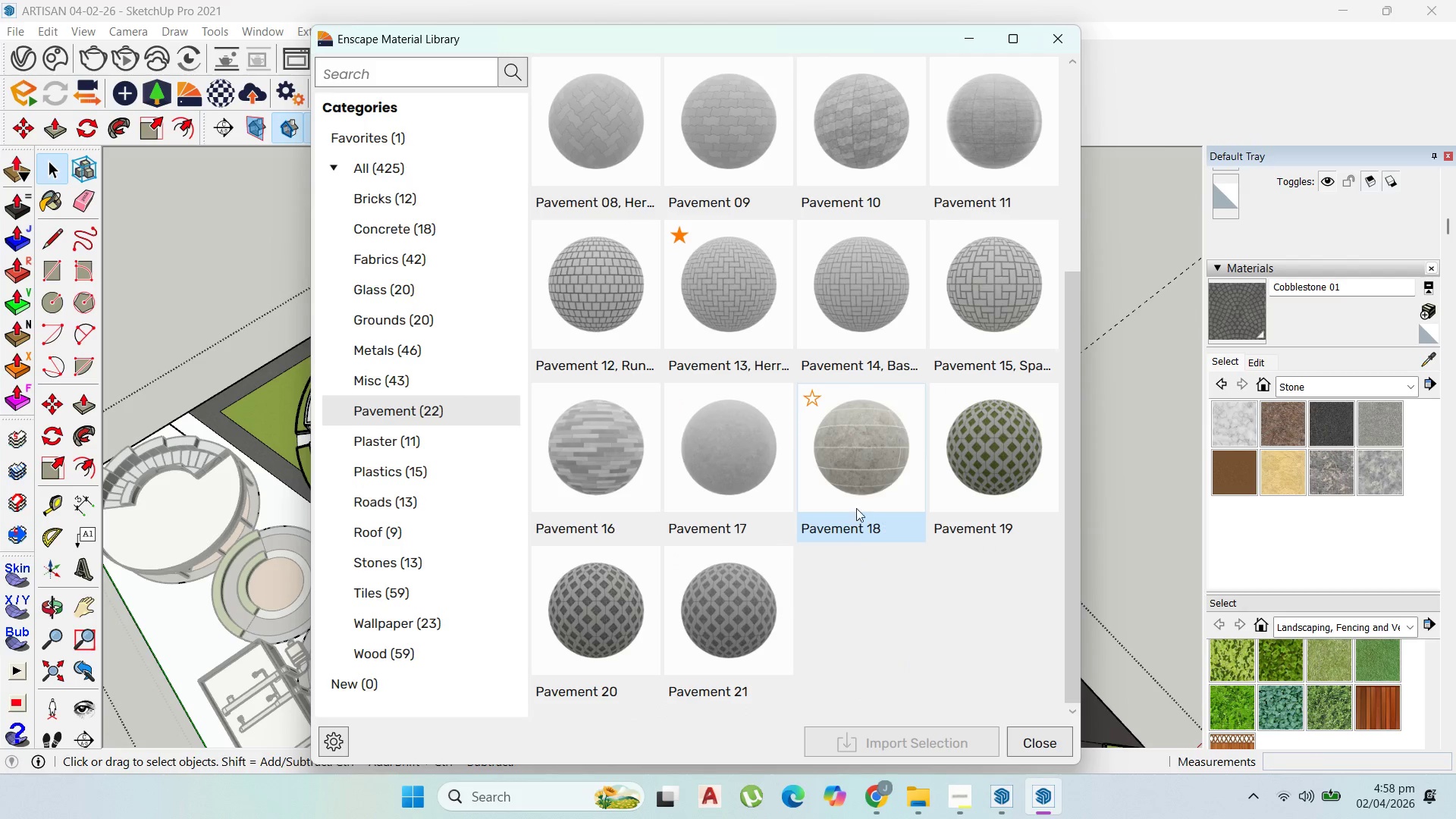 
left_click([983, 450])
 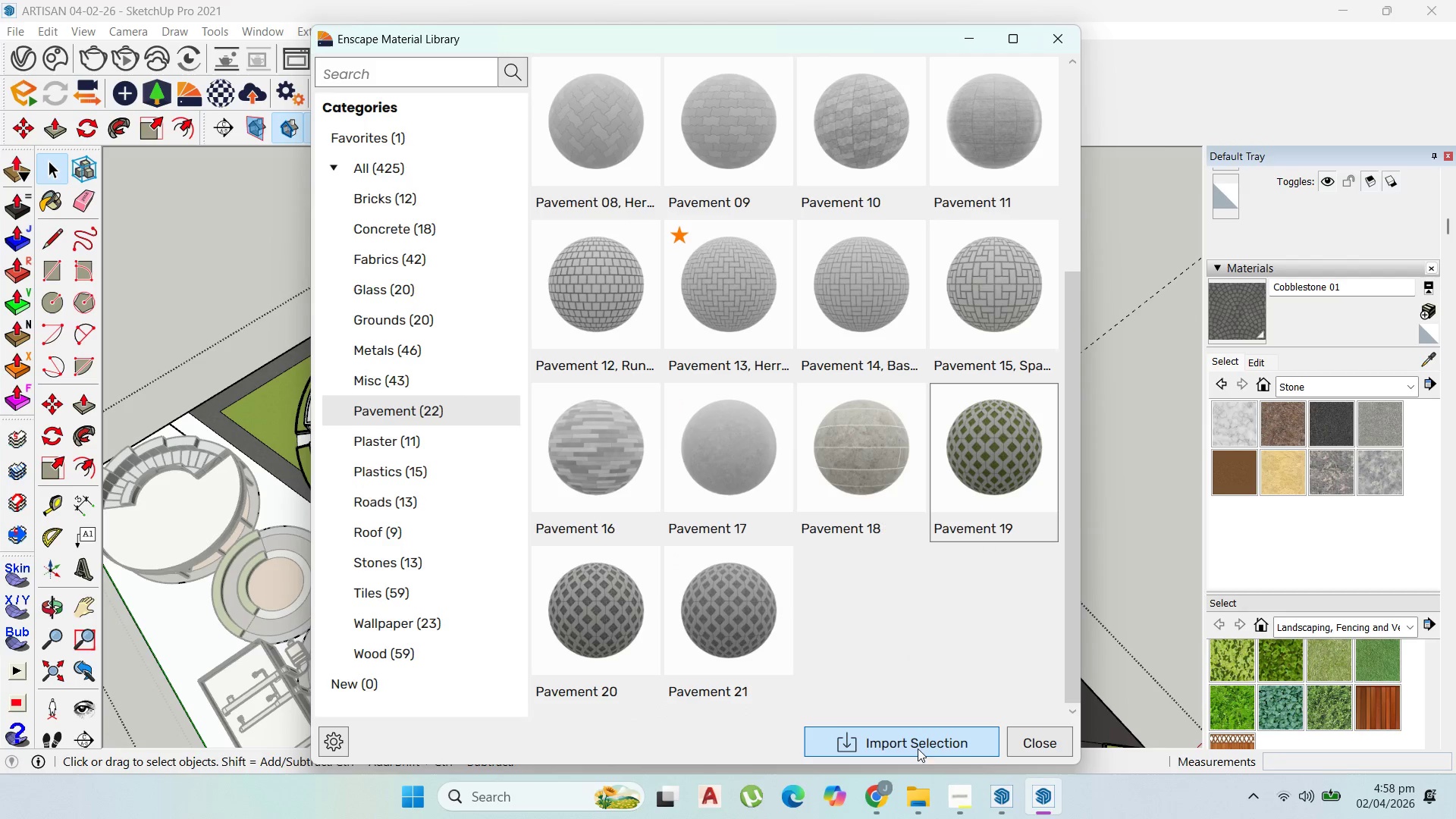 
left_click([918, 739])
 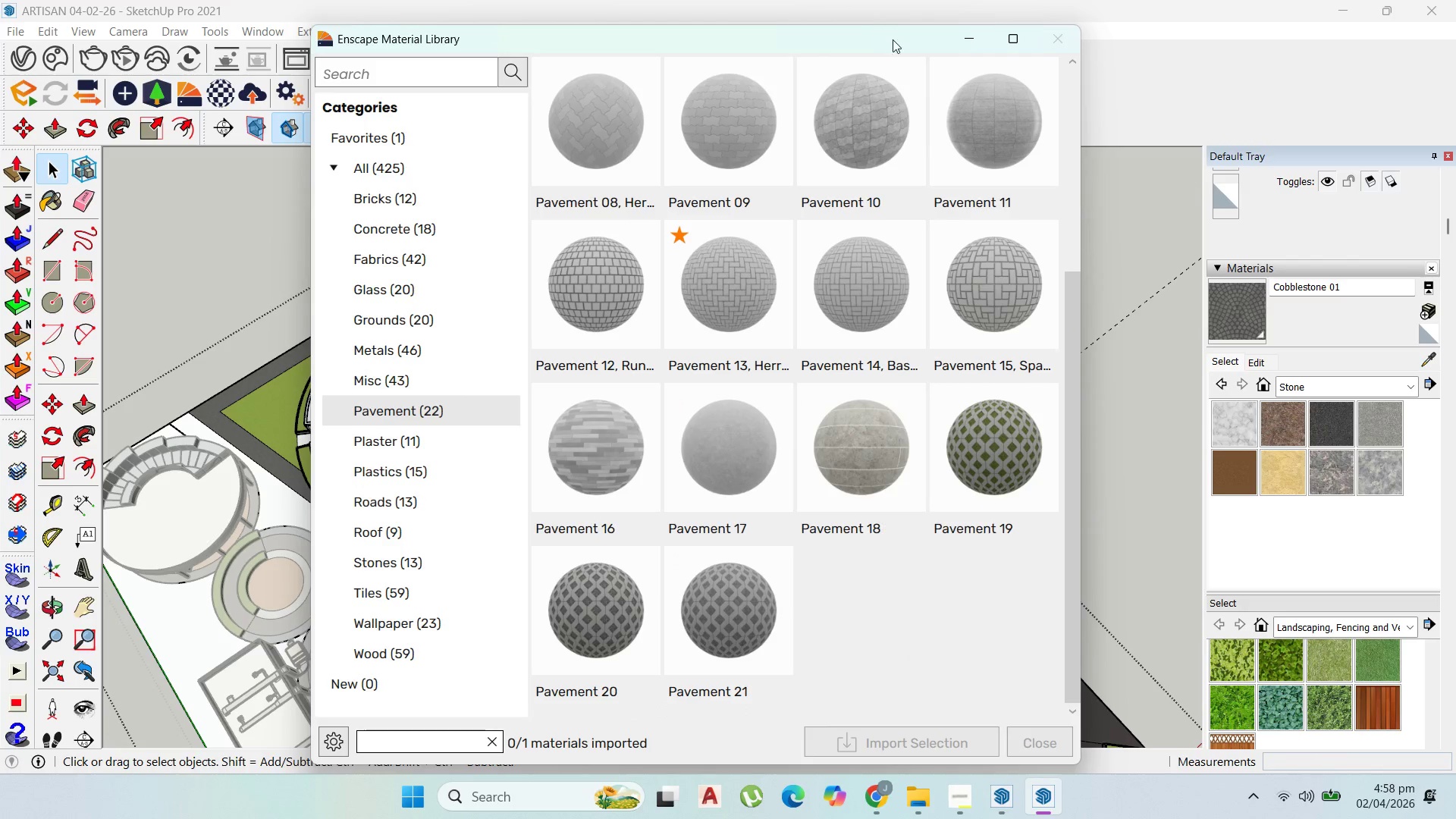 
left_click([965, 36])
 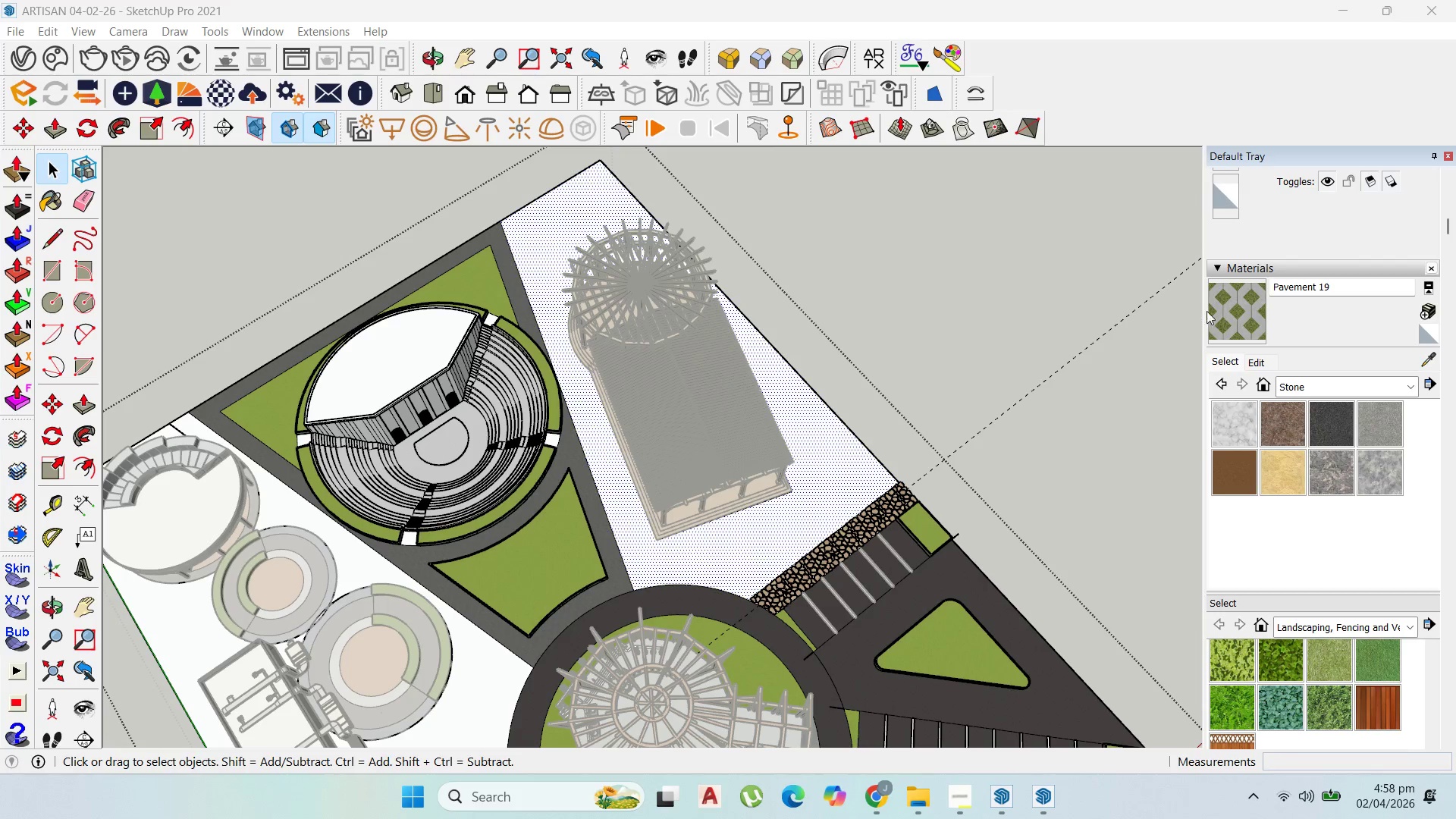 
left_click([1234, 307])
 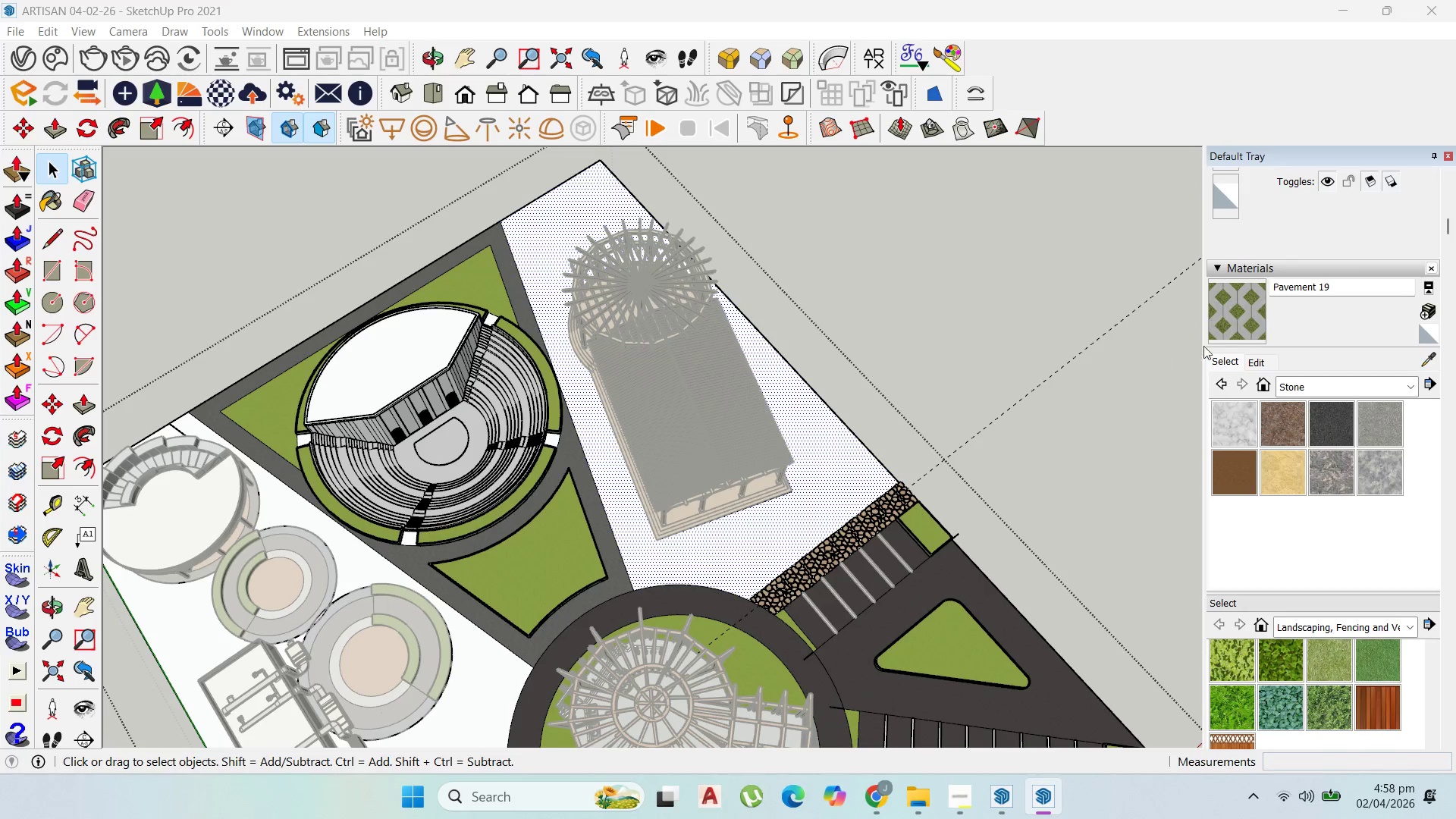 
left_click([1243, 310])
 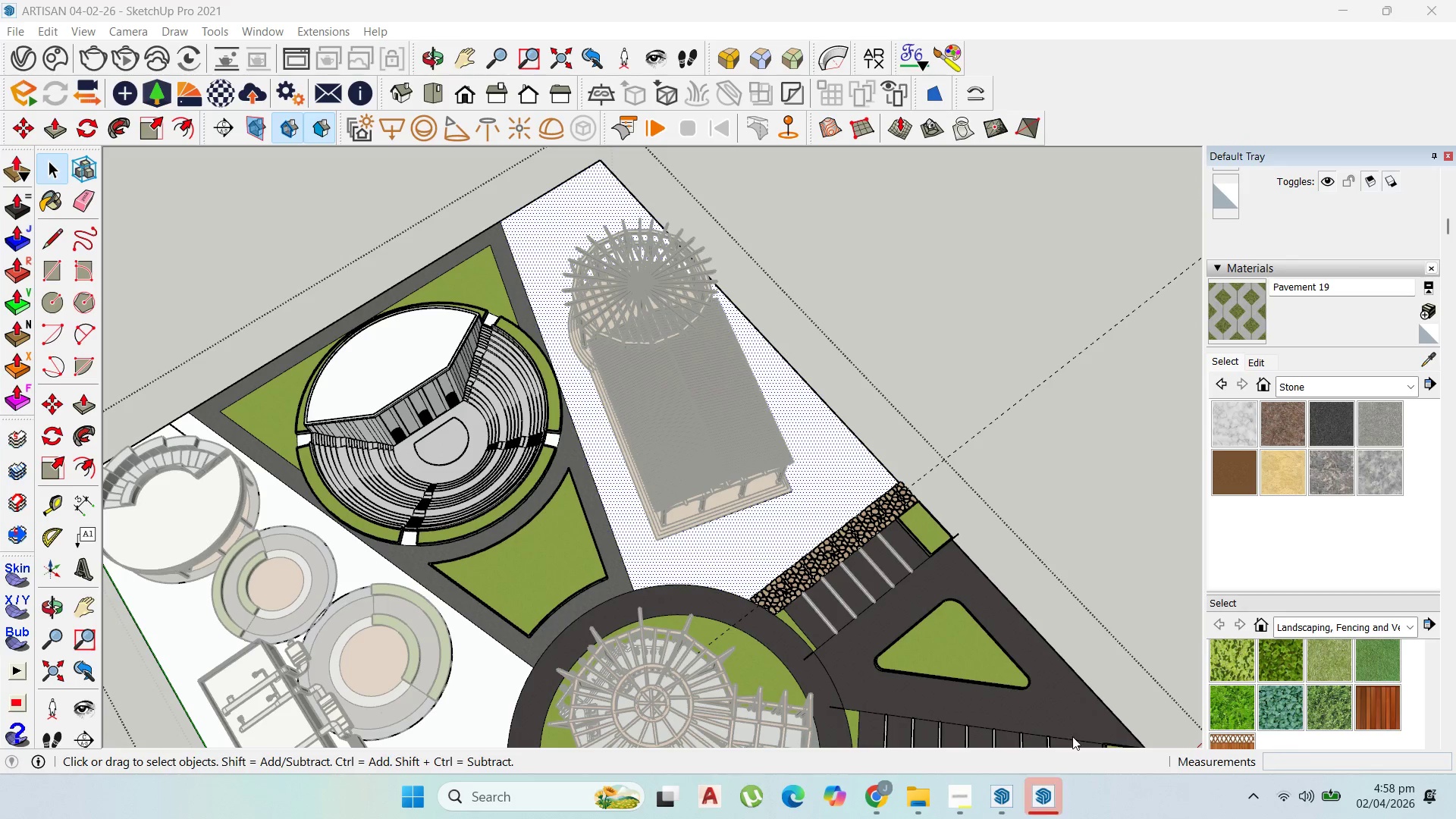 
left_click([1056, 784])
 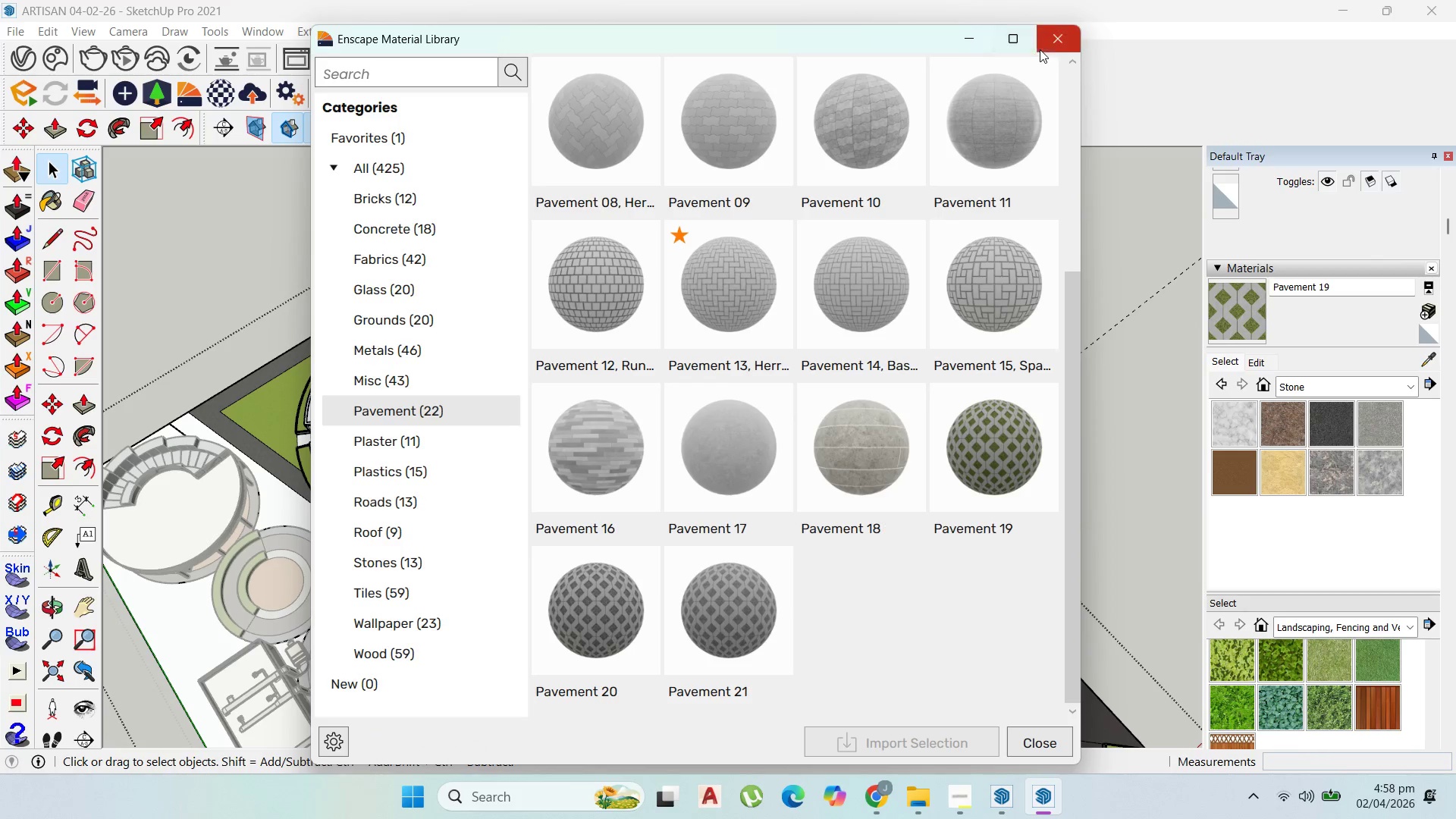 
left_click([1052, 46])
 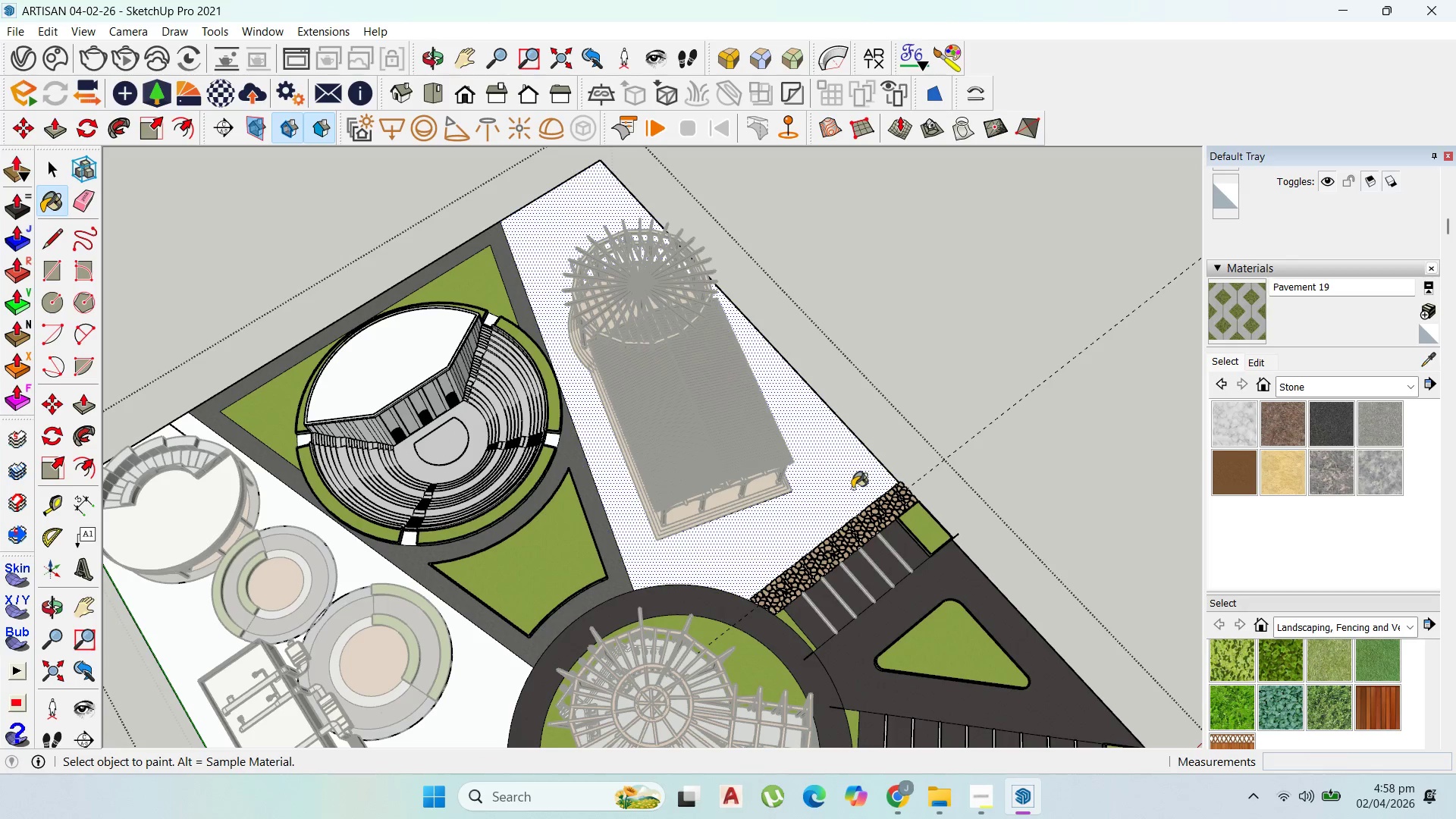 
left_click([839, 485])
 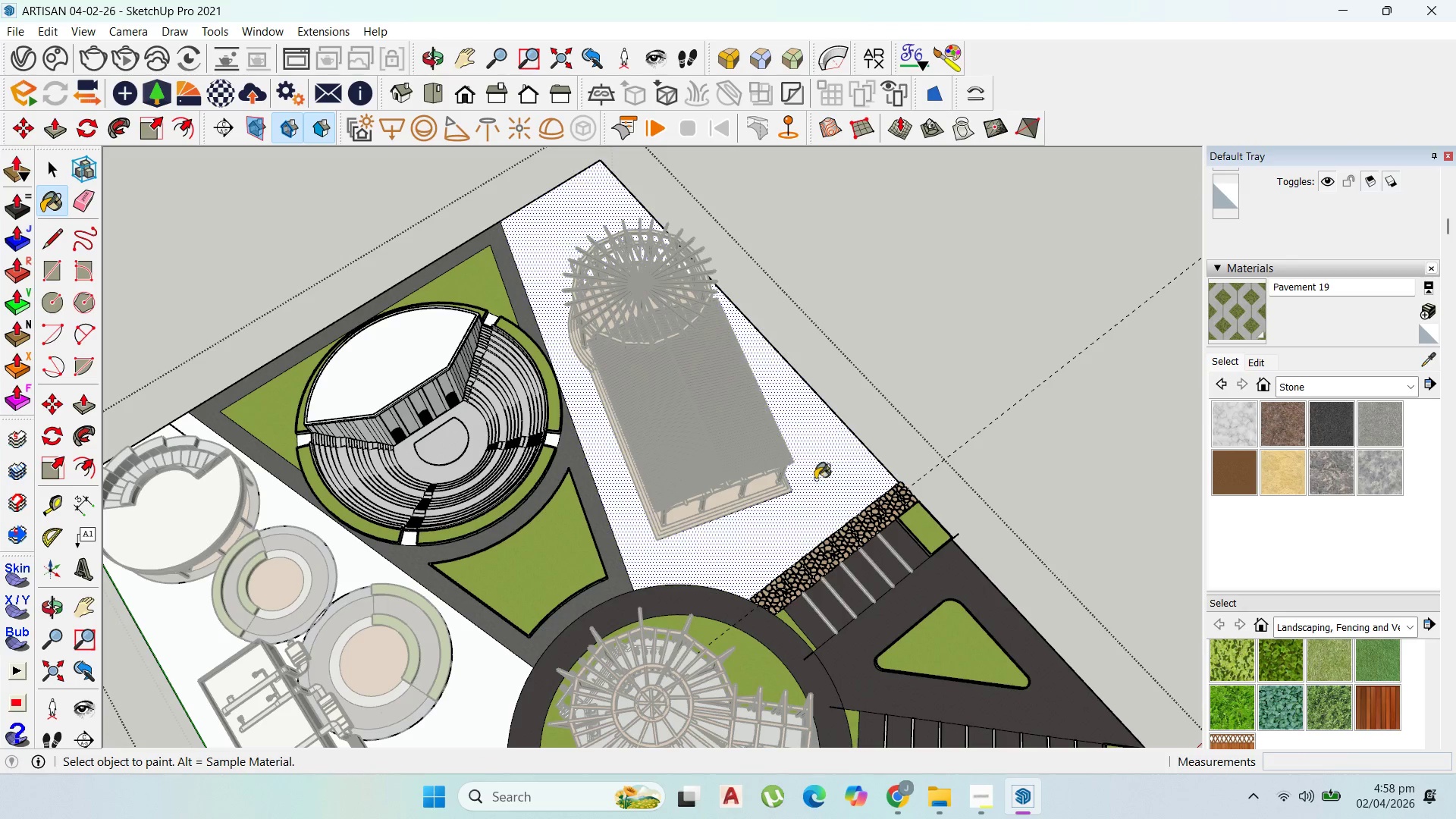 
scroll: coordinate [823, 491], scroll_direction: up, amount: 22.0
 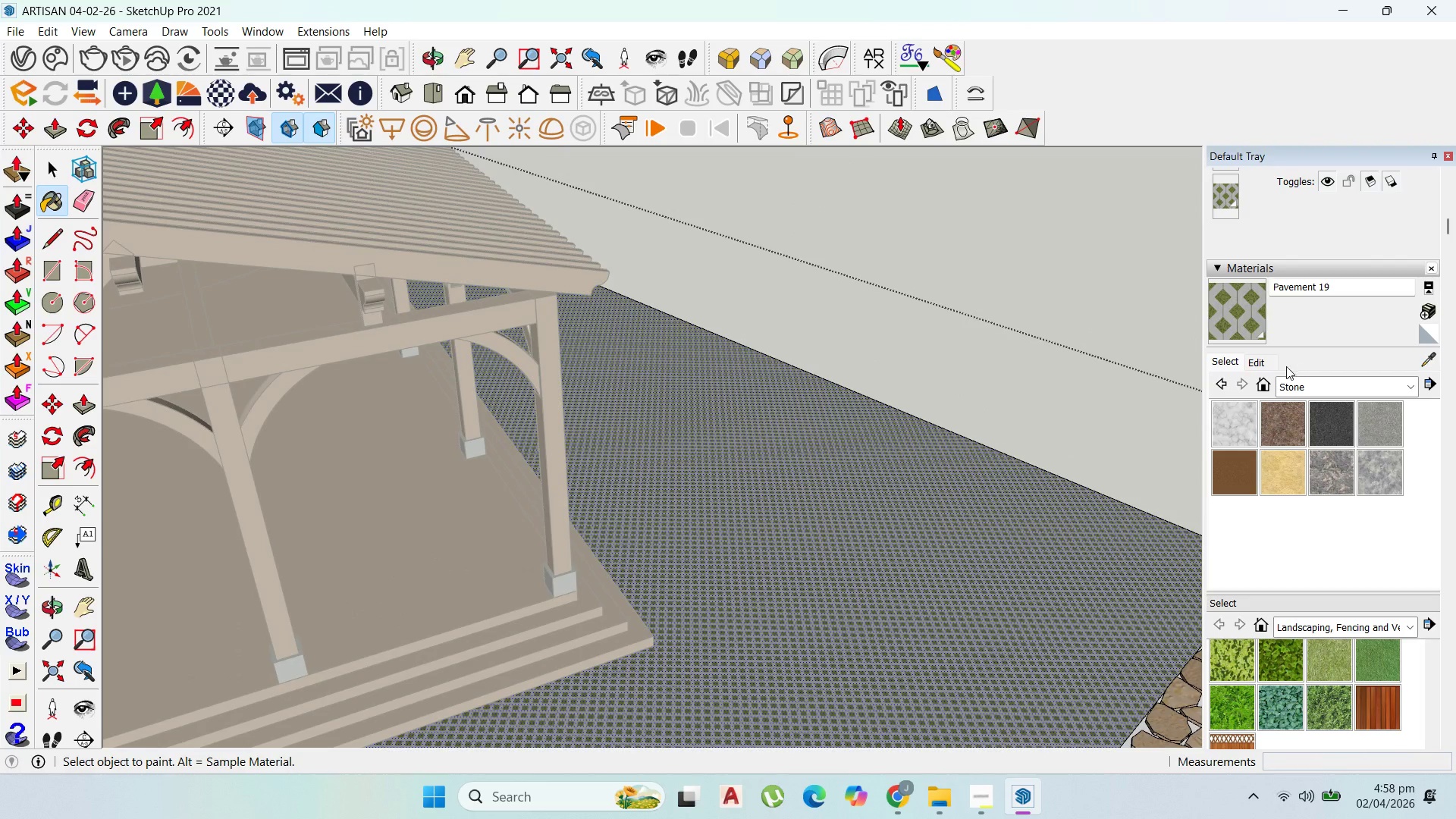 
left_click([1255, 359])
 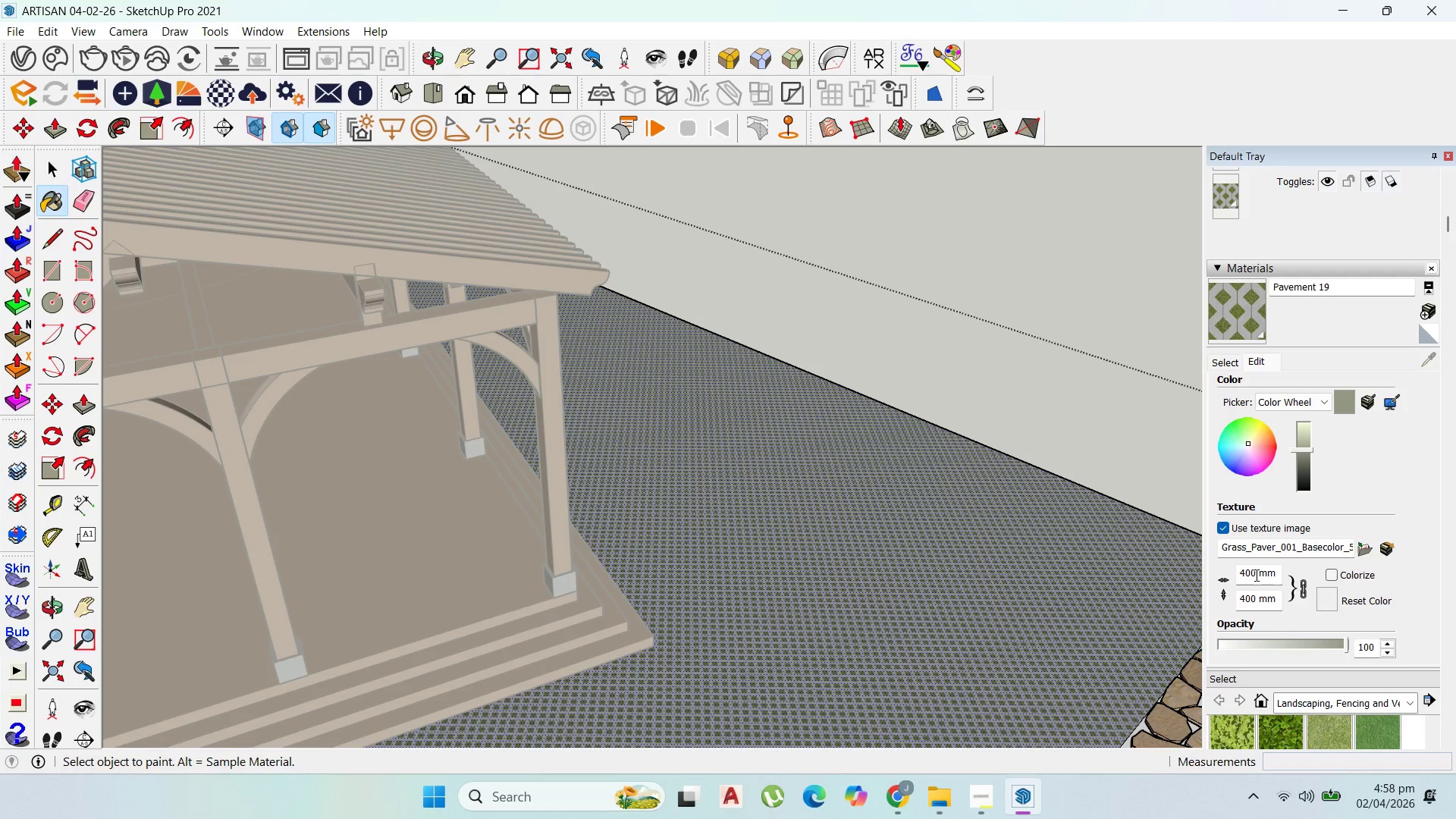 
left_click_drag(start_coordinate=[1255, 575], to_coordinate=[1225, 571])
 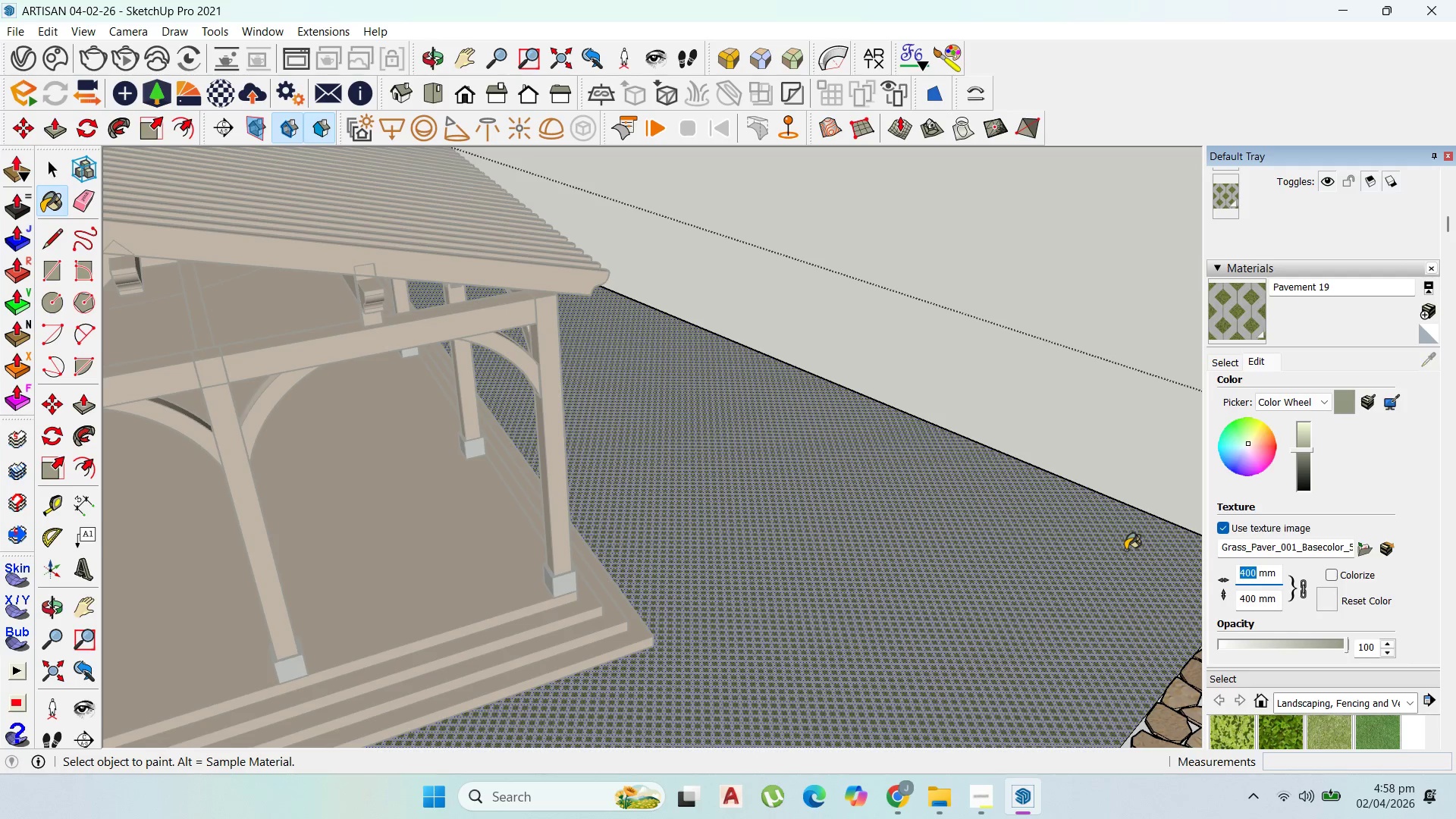 
key(Numpad6)
 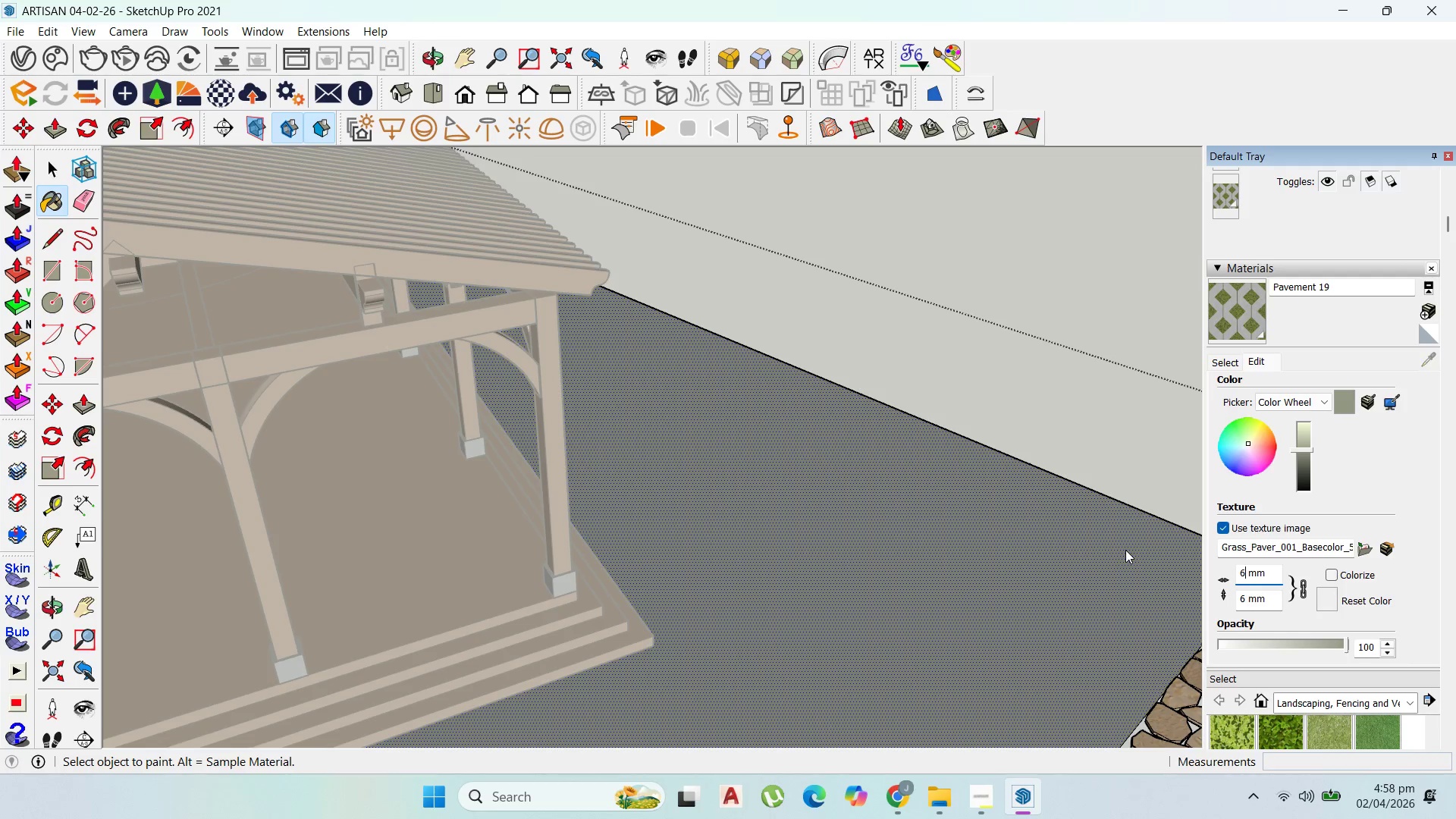 
key(Numpad0)
 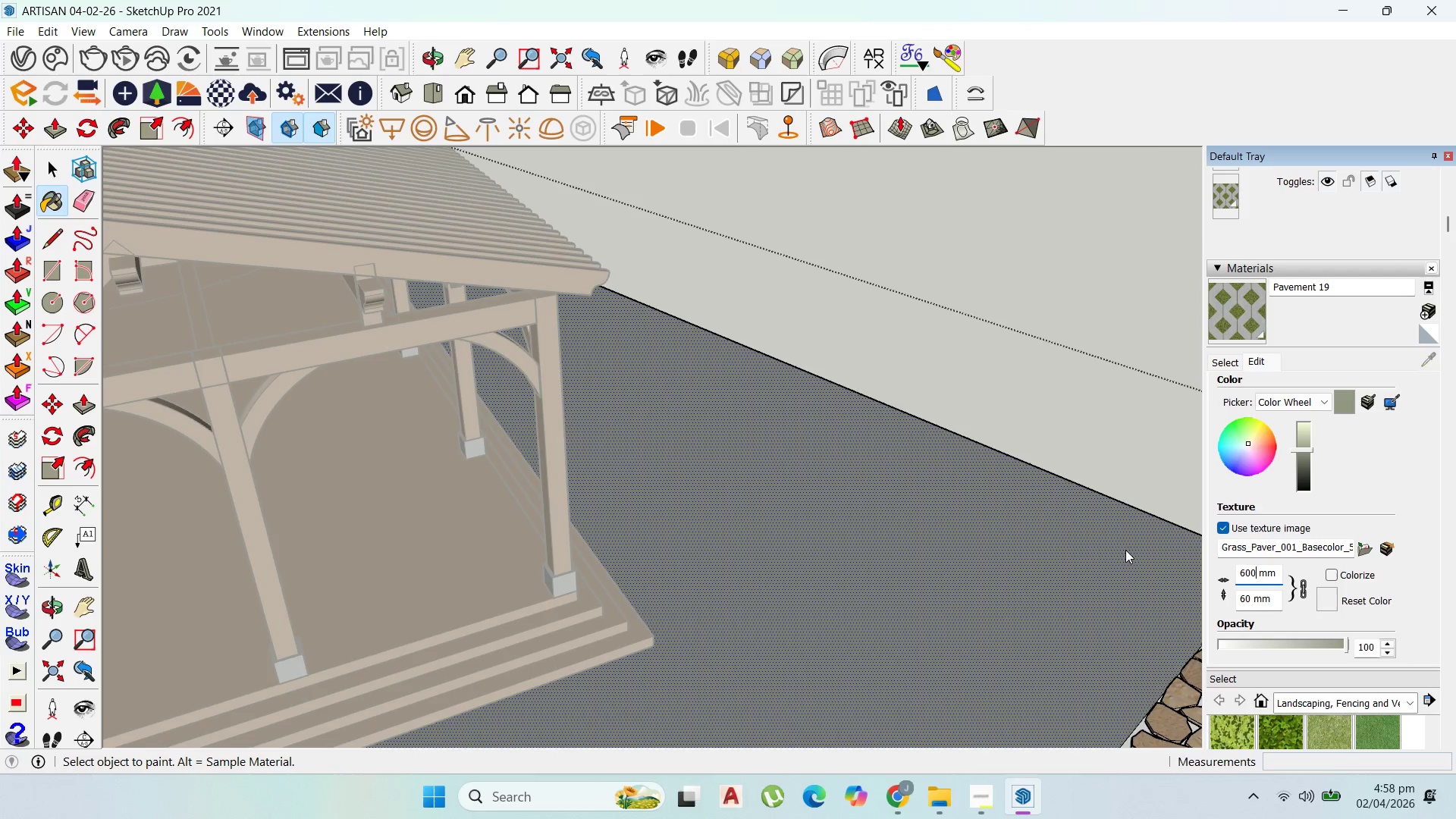 
key(Numpad0)
 